 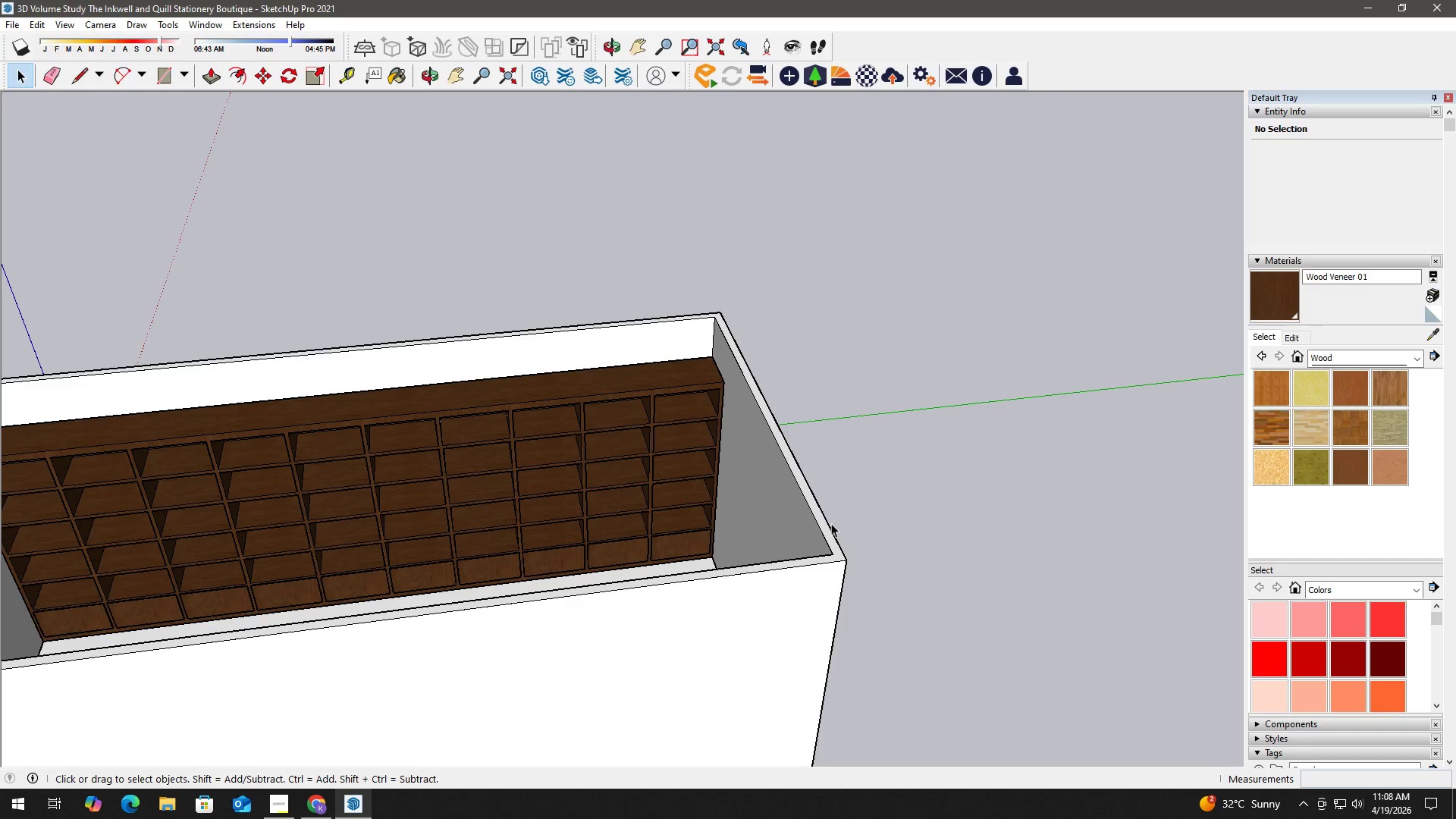 
scroll: coordinate [372, 315], scroll_direction: up, amount: 11.0
 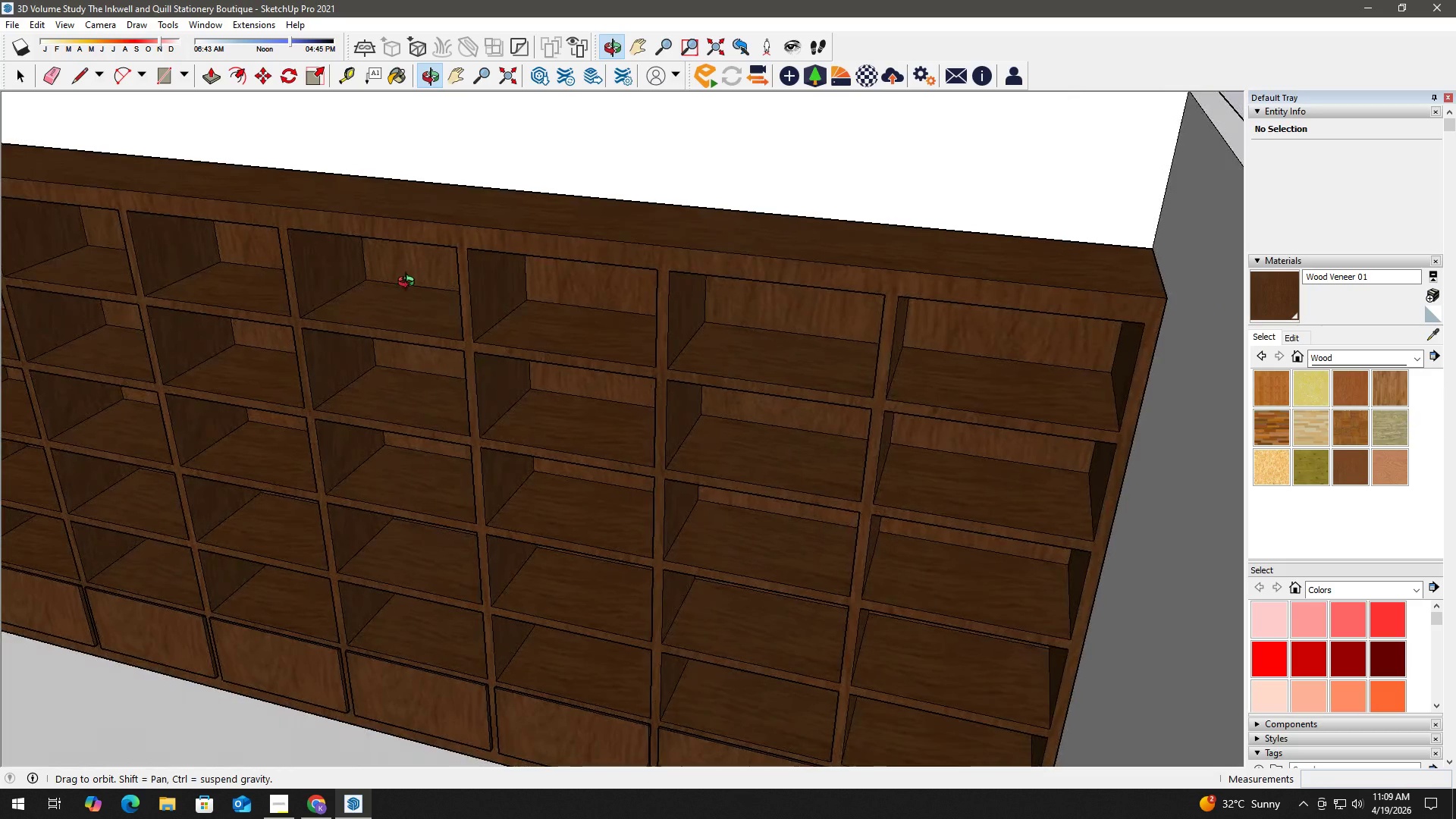 
key(H)
 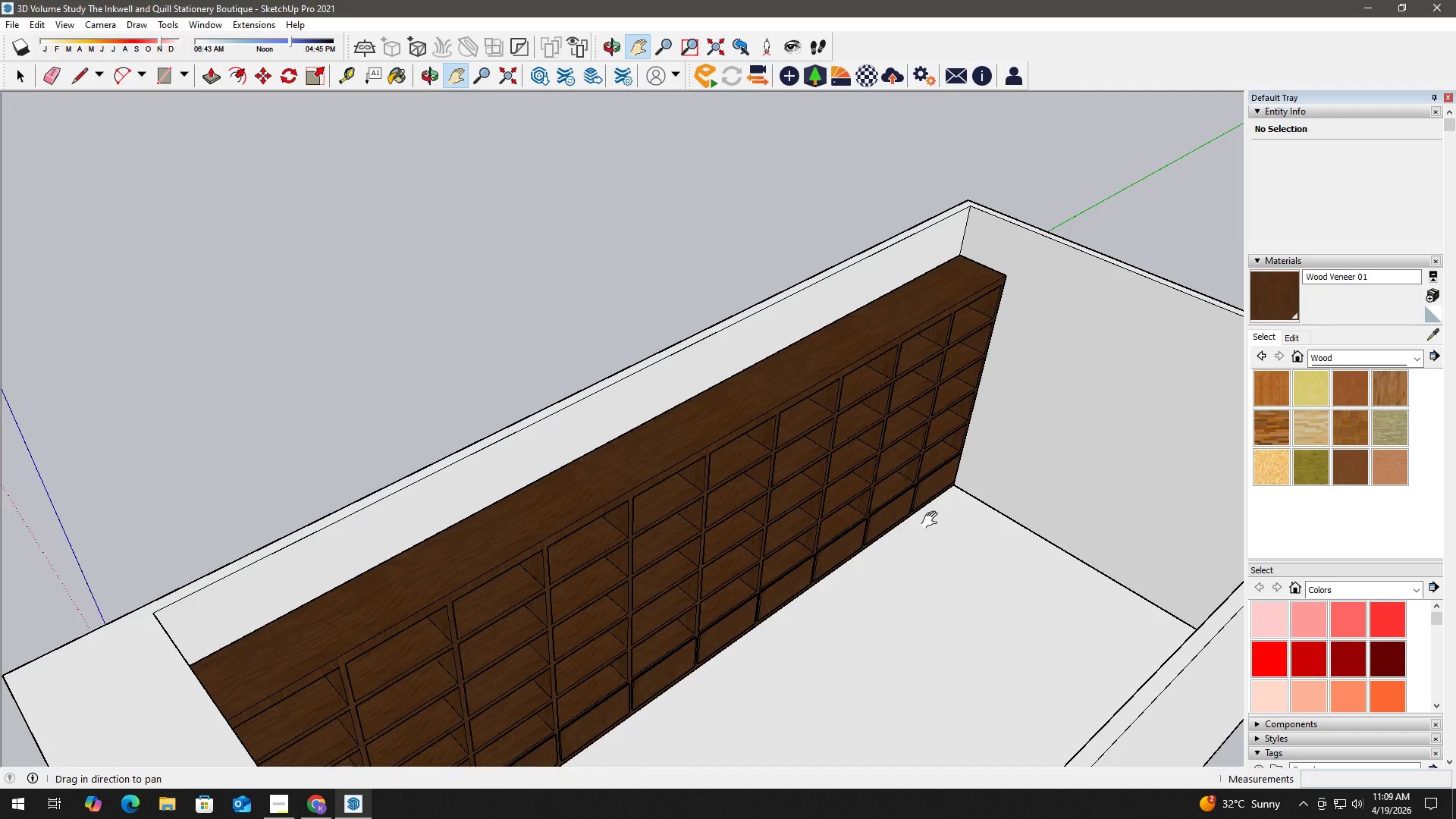 
left_click_drag(start_coordinate=[949, 539], to_coordinate=[642, 329])
 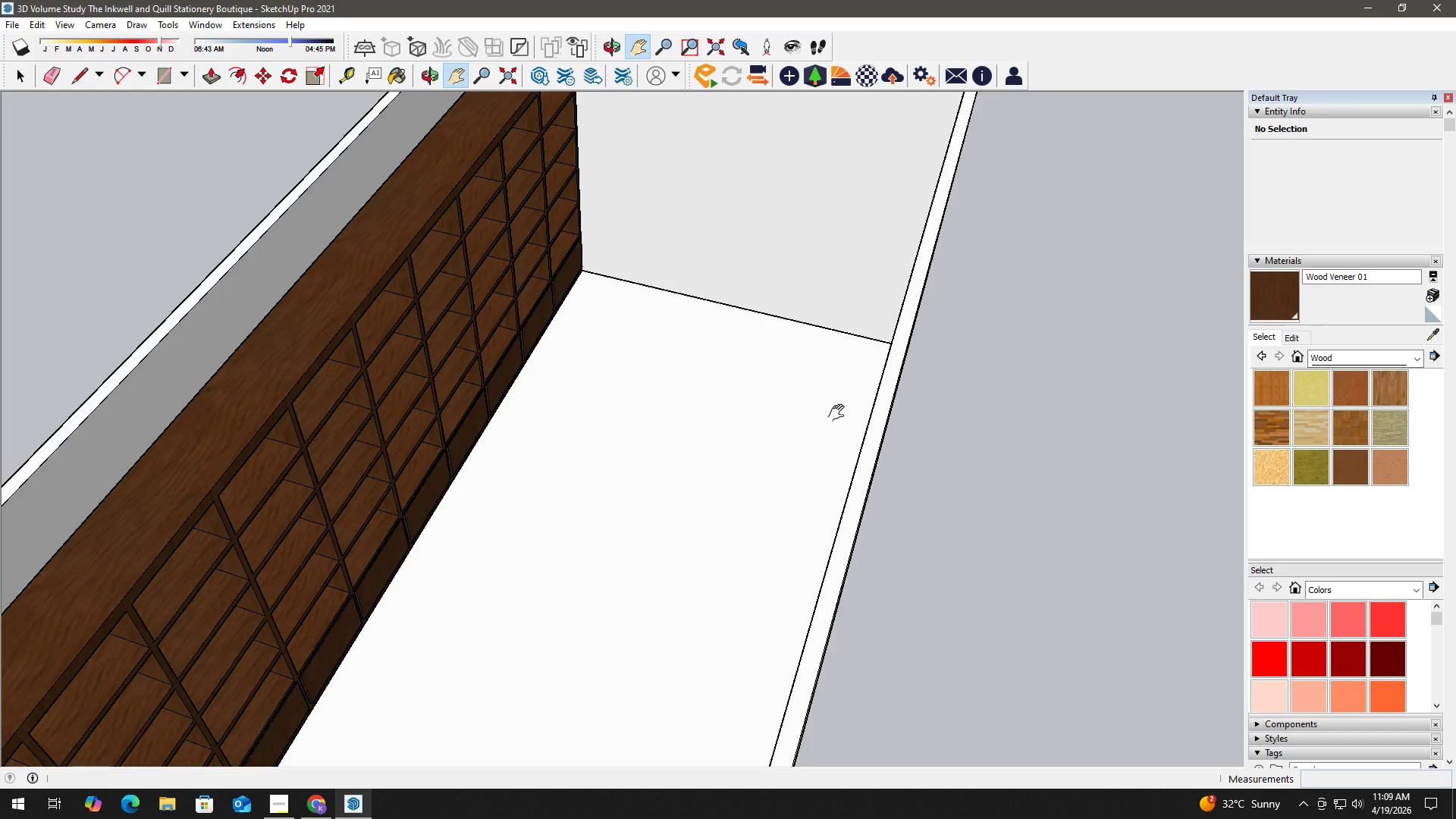 
scroll: coordinate [890, 450], scroll_direction: down, amount: 8.0
 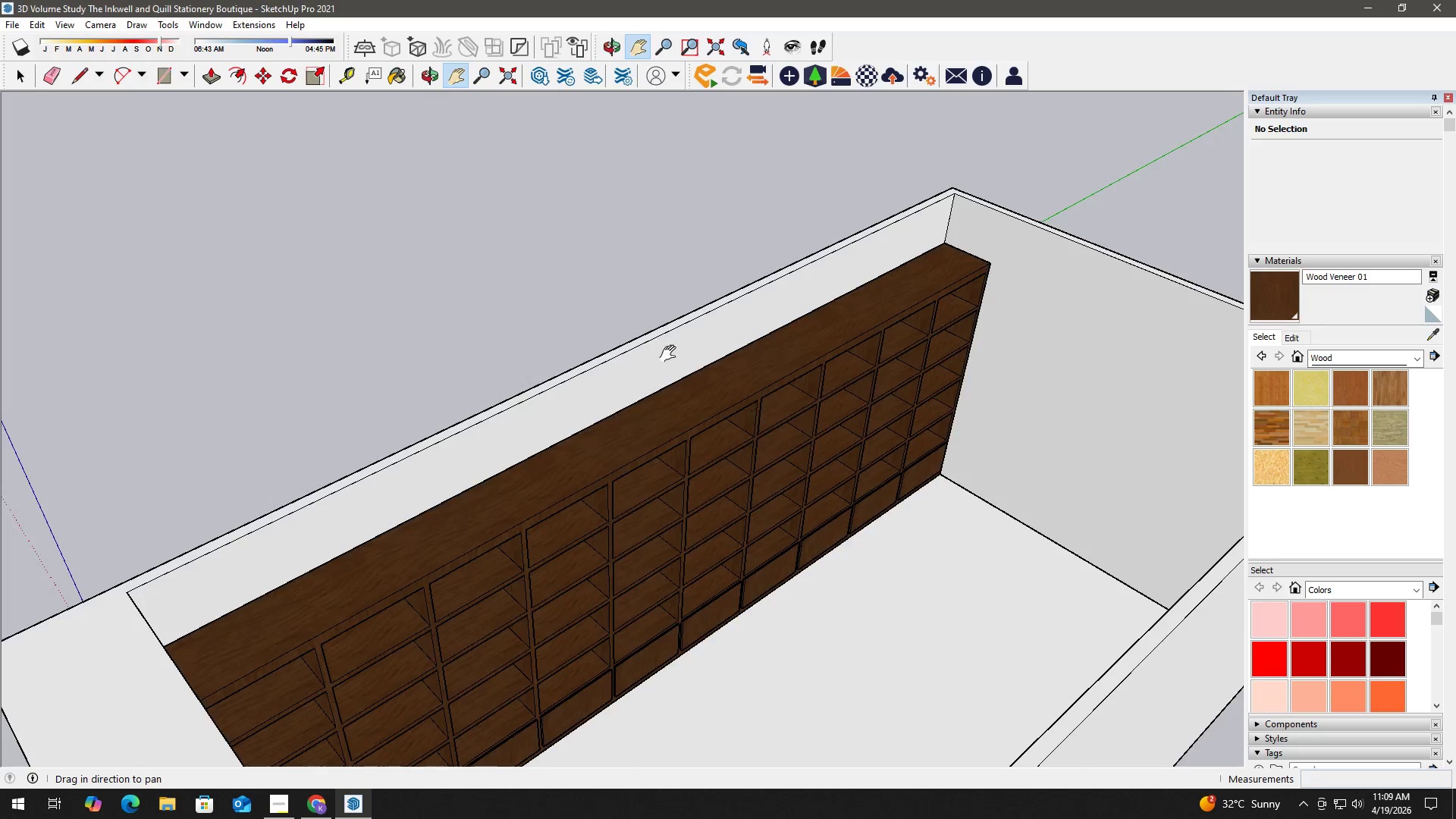 
wait(15.69)
 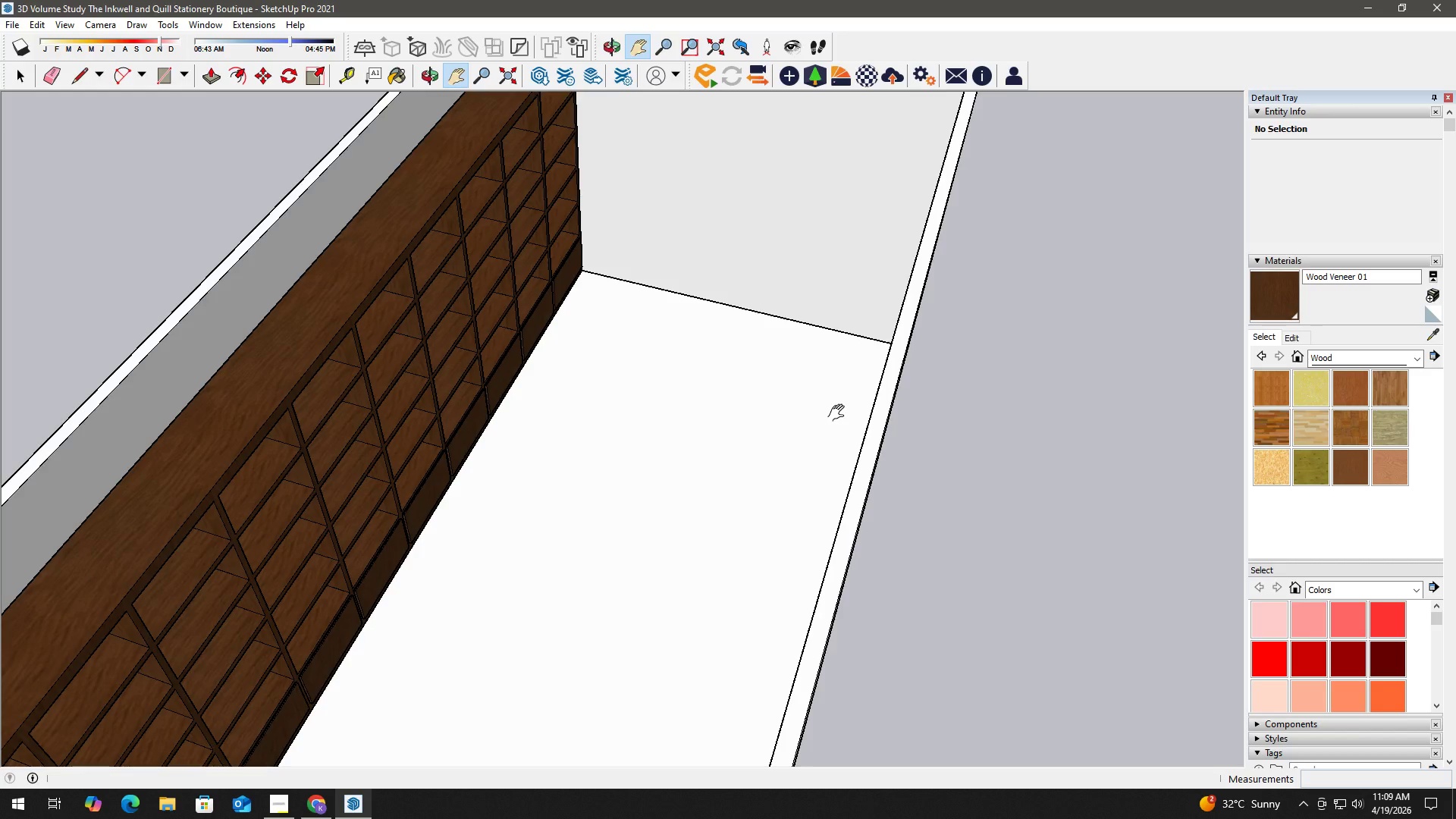 
key(Space)
 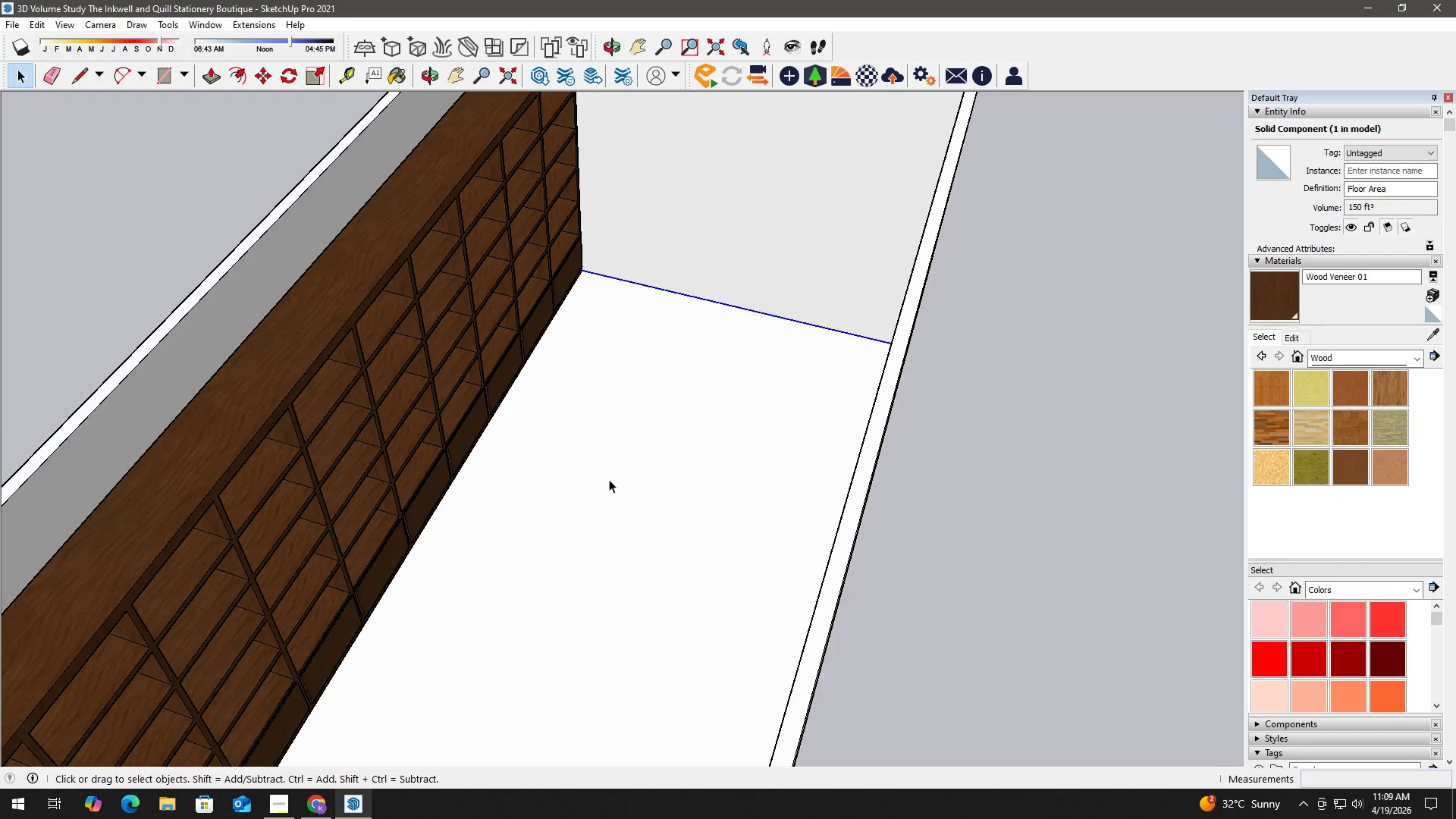 
left_click([609, 479])
 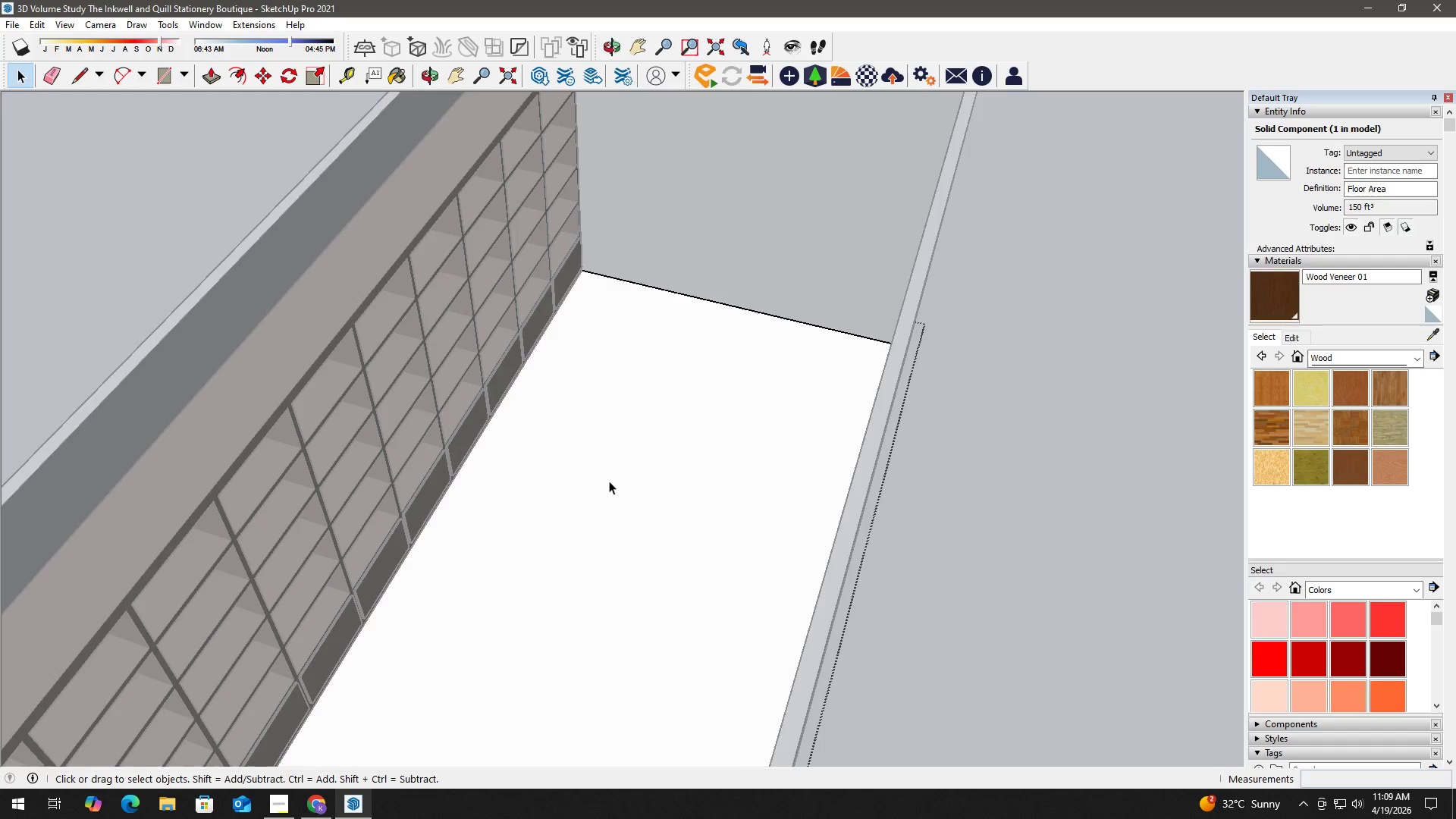 
triple_click([609, 481])
 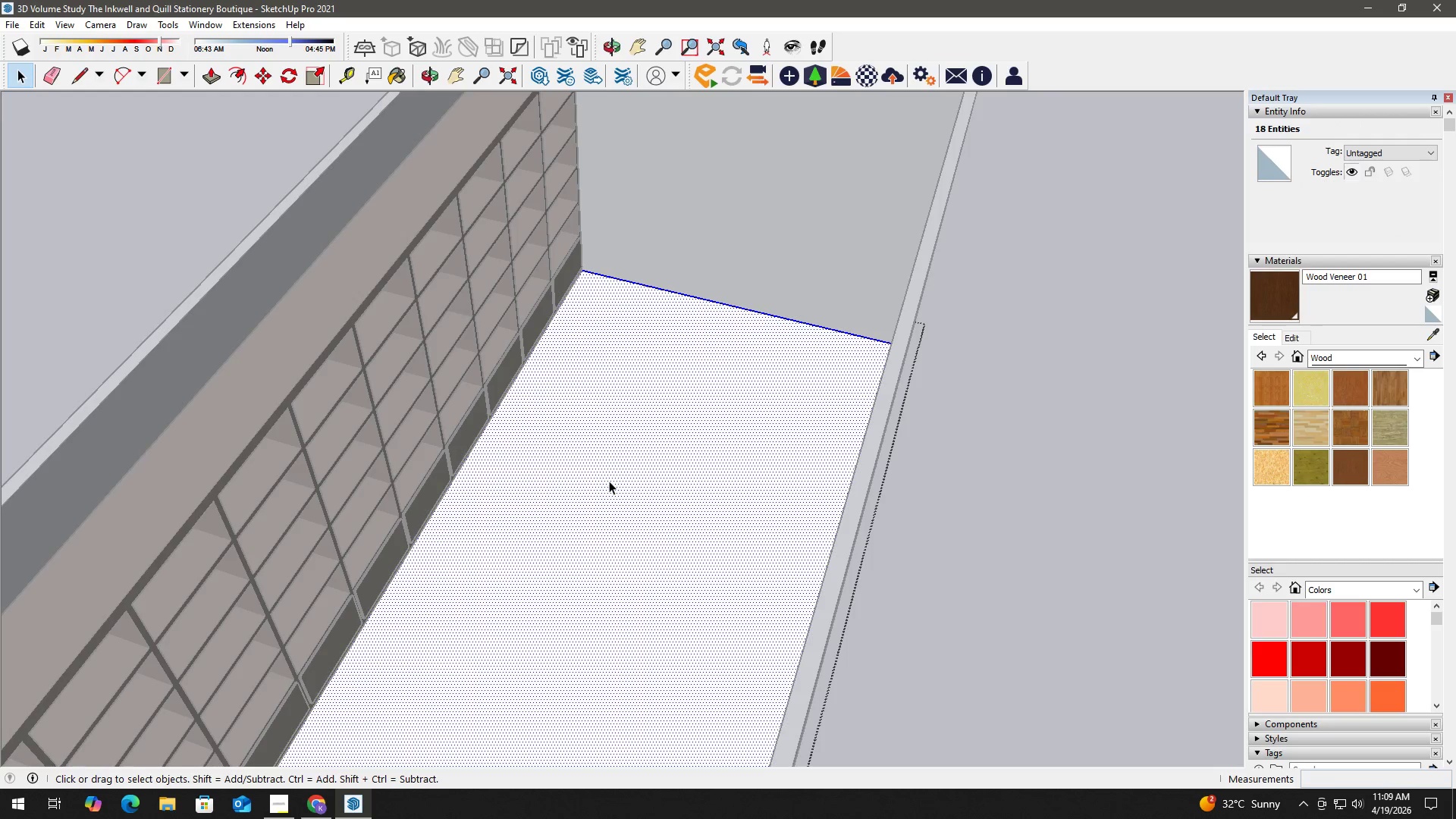 
right_click([609, 481])
 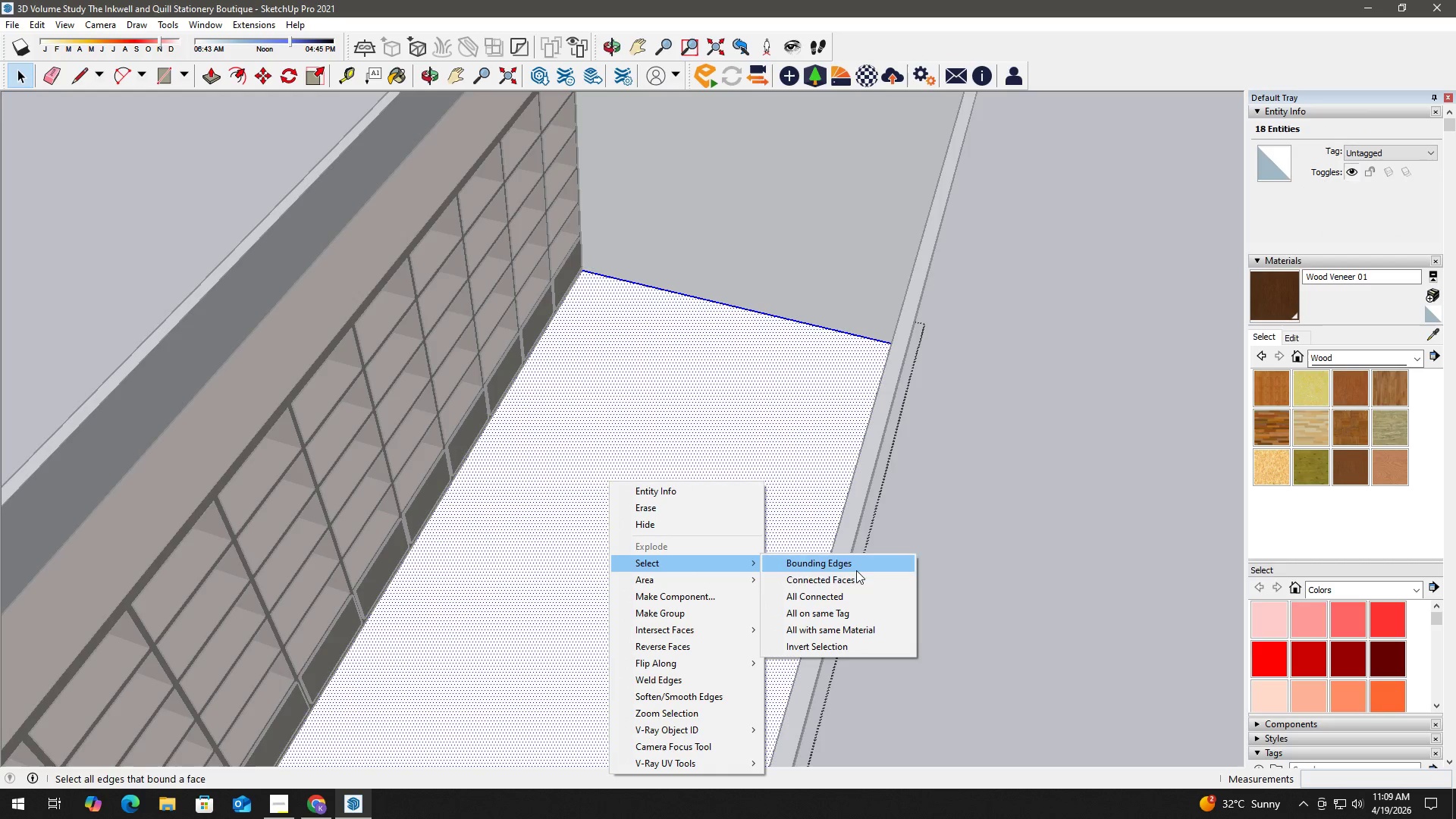 
left_click([856, 598])
 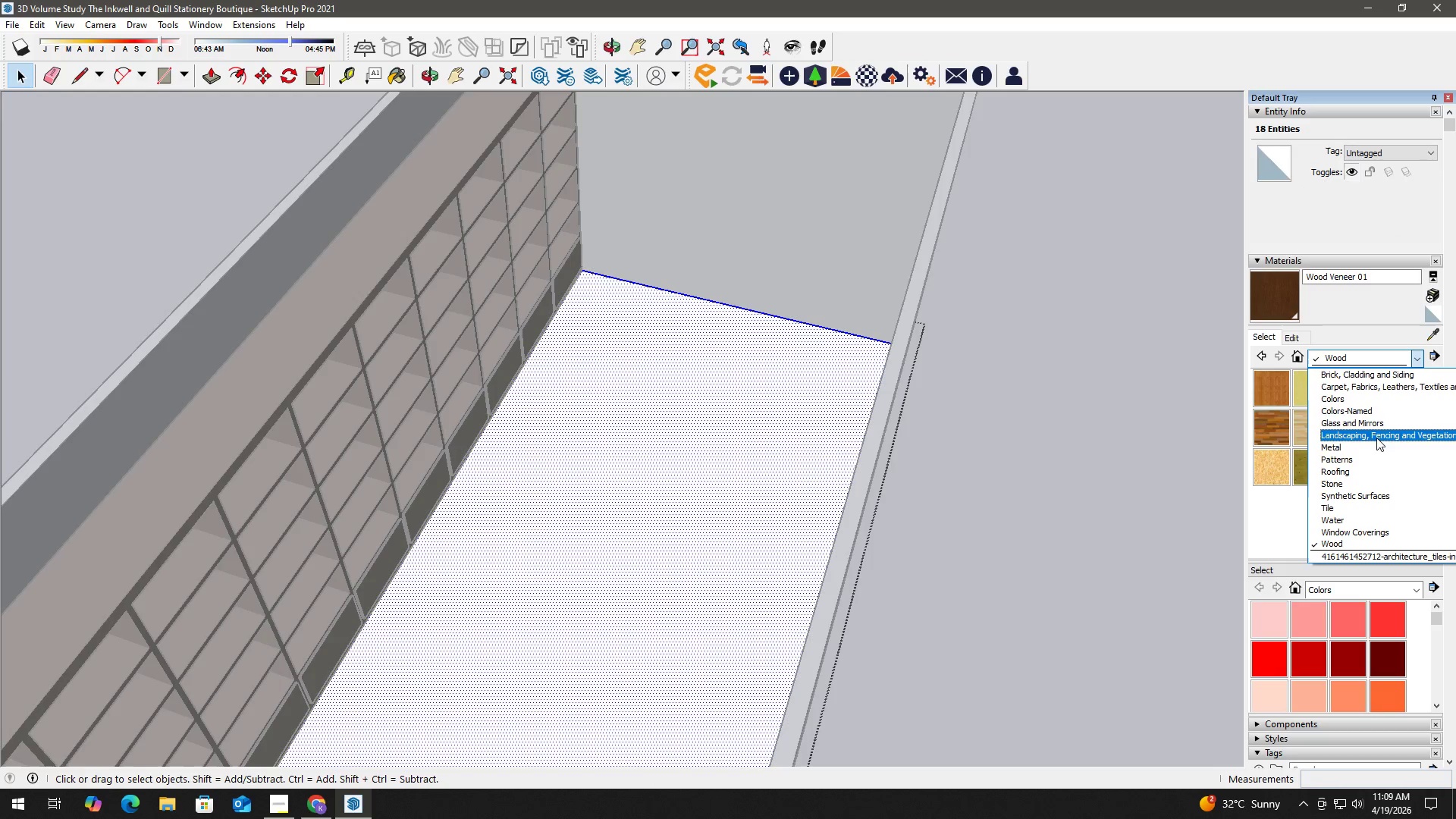 
scroll: coordinate [1368, 423], scroll_direction: up, amount: 1.0
 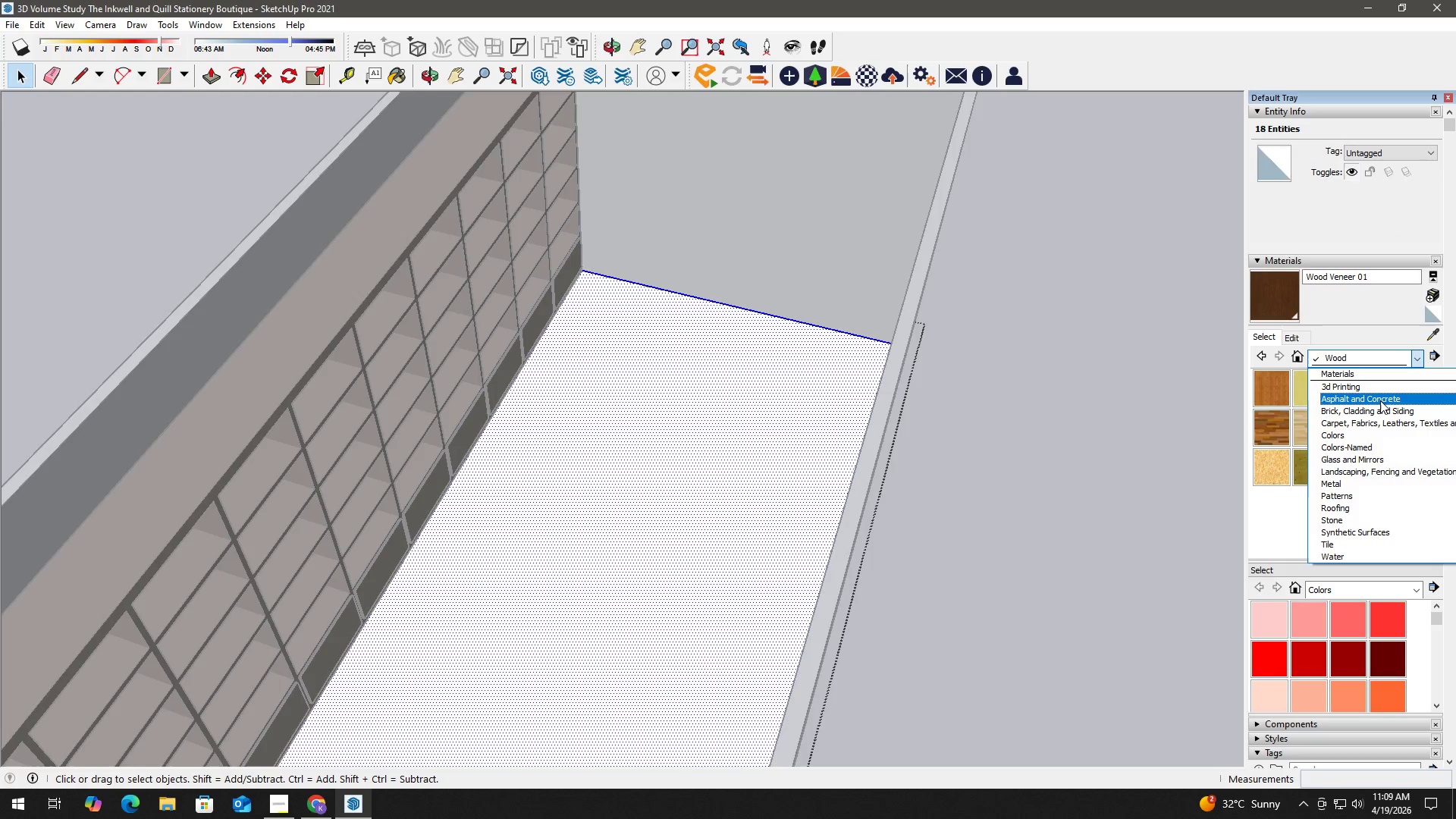 
left_click([1382, 398])
 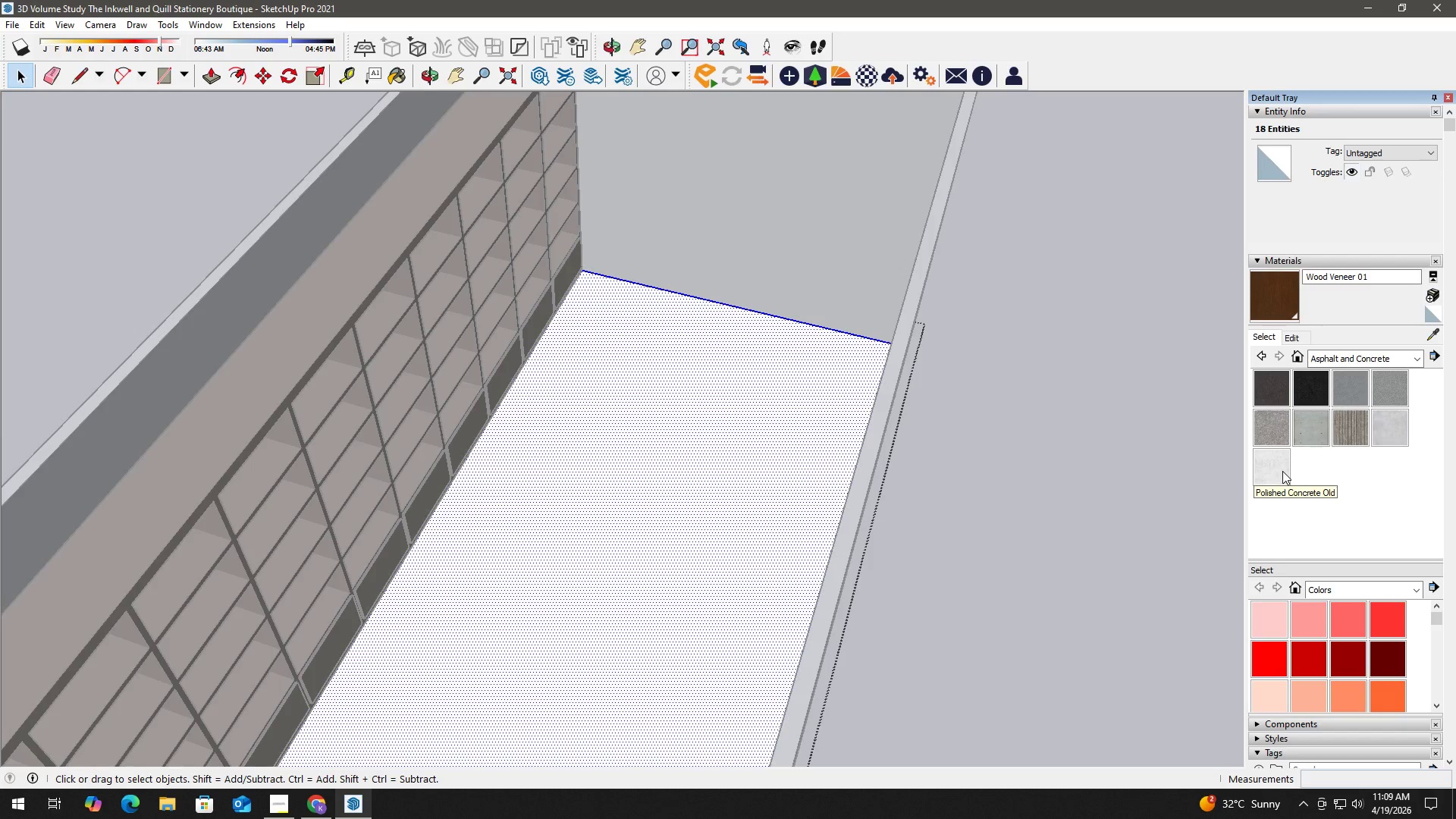 
left_click([1404, 435])
 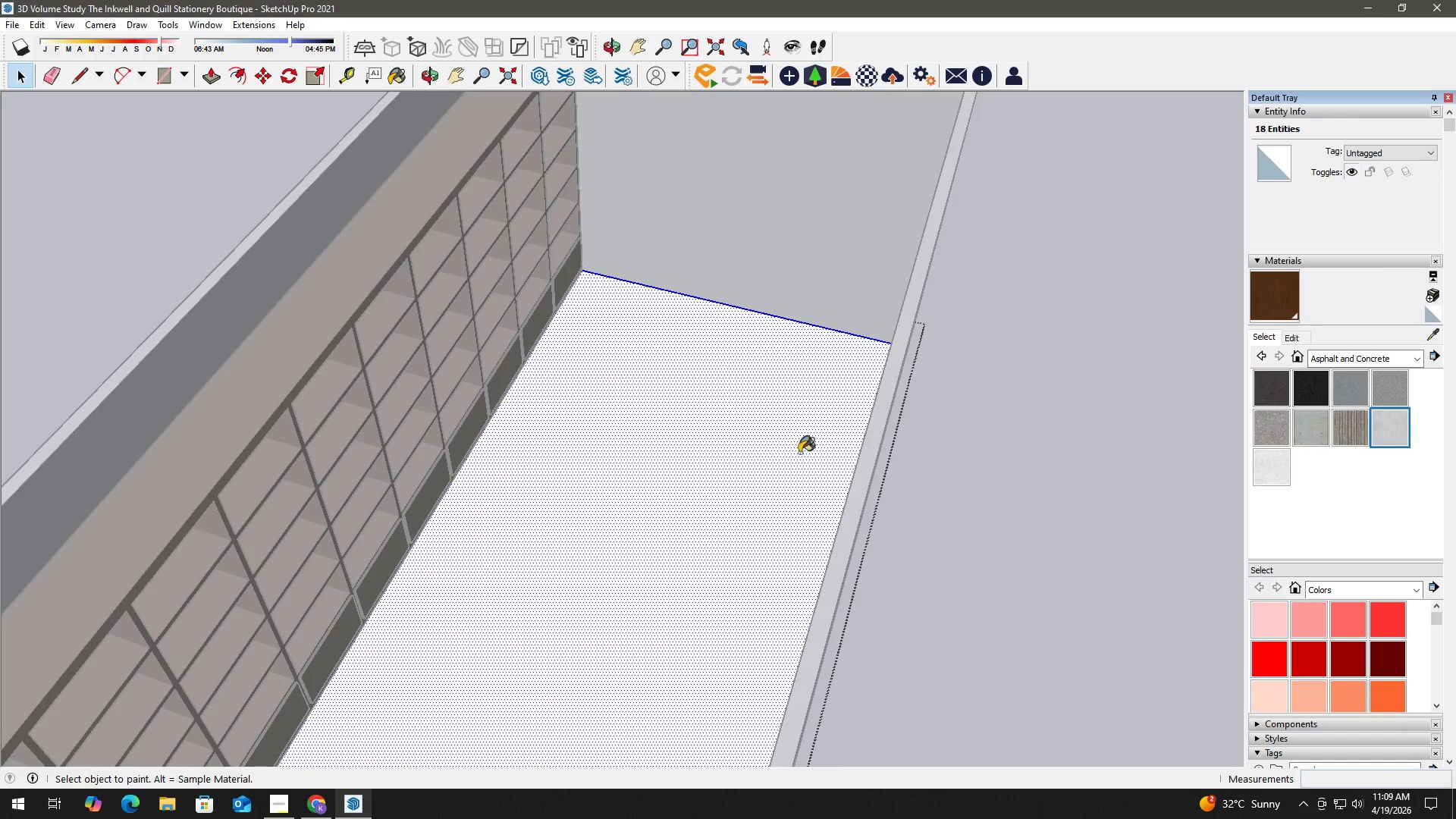 
left_click([754, 463])
 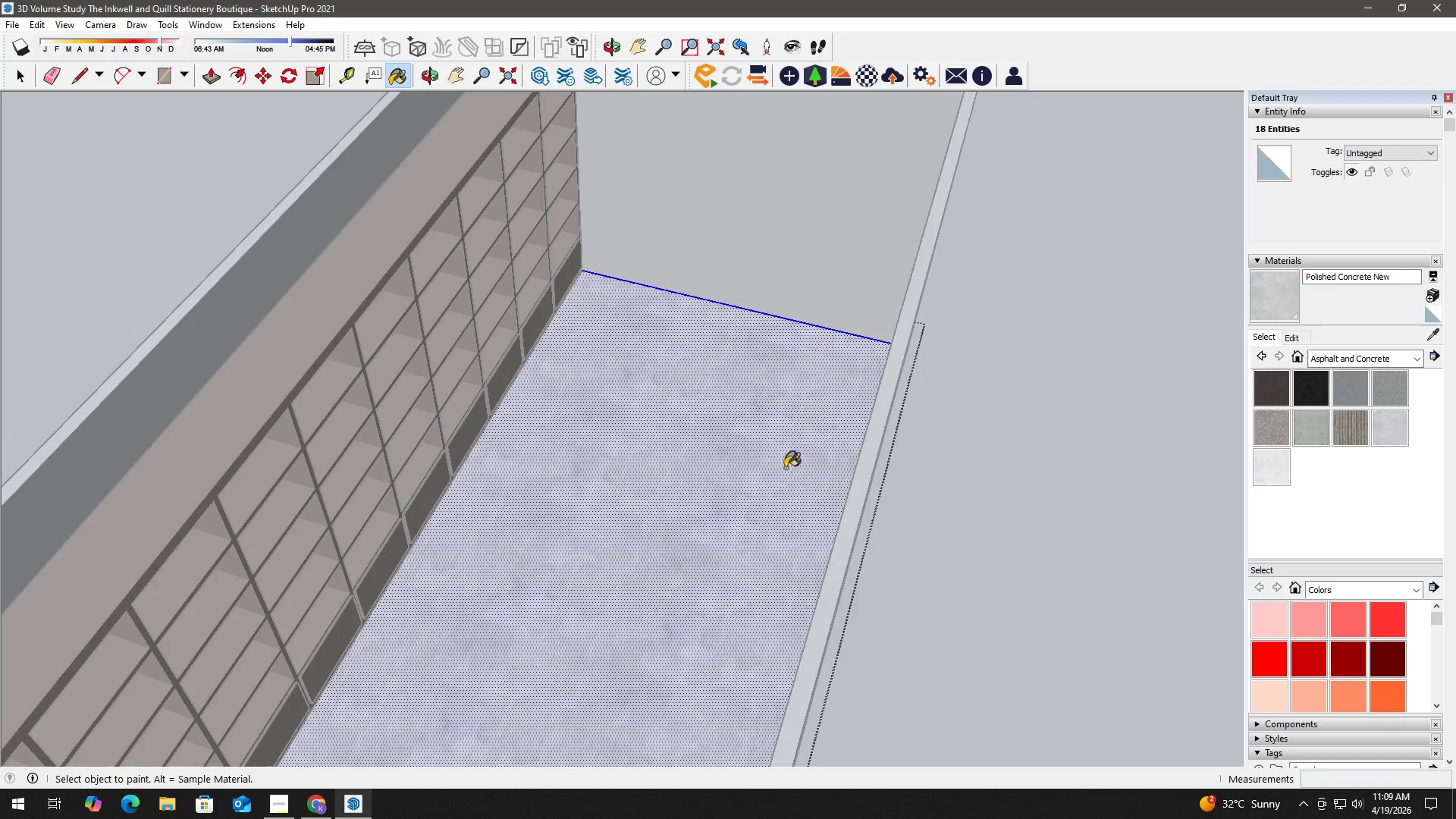 
key(Space)
 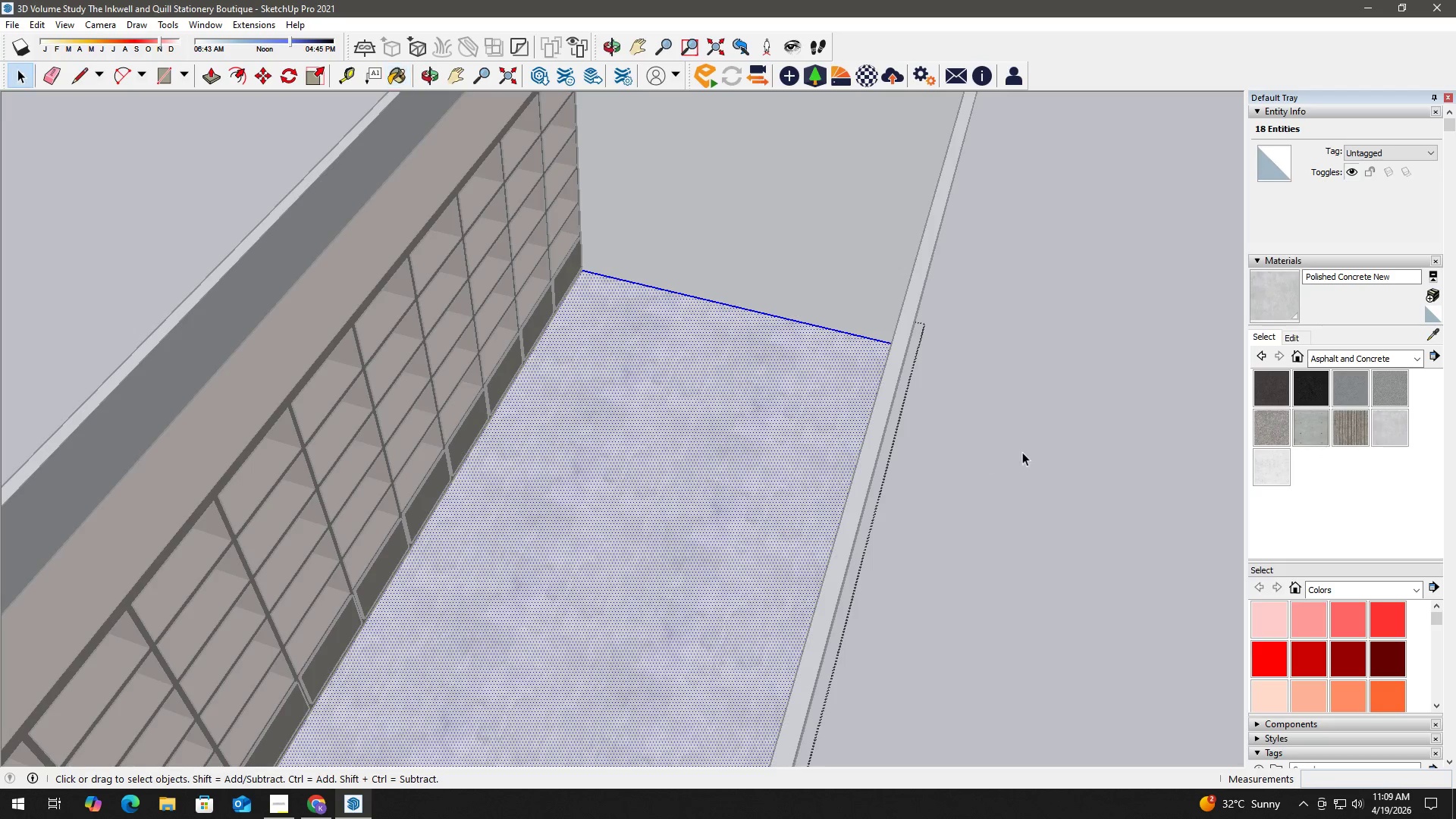 
left_click([1028, 452])
 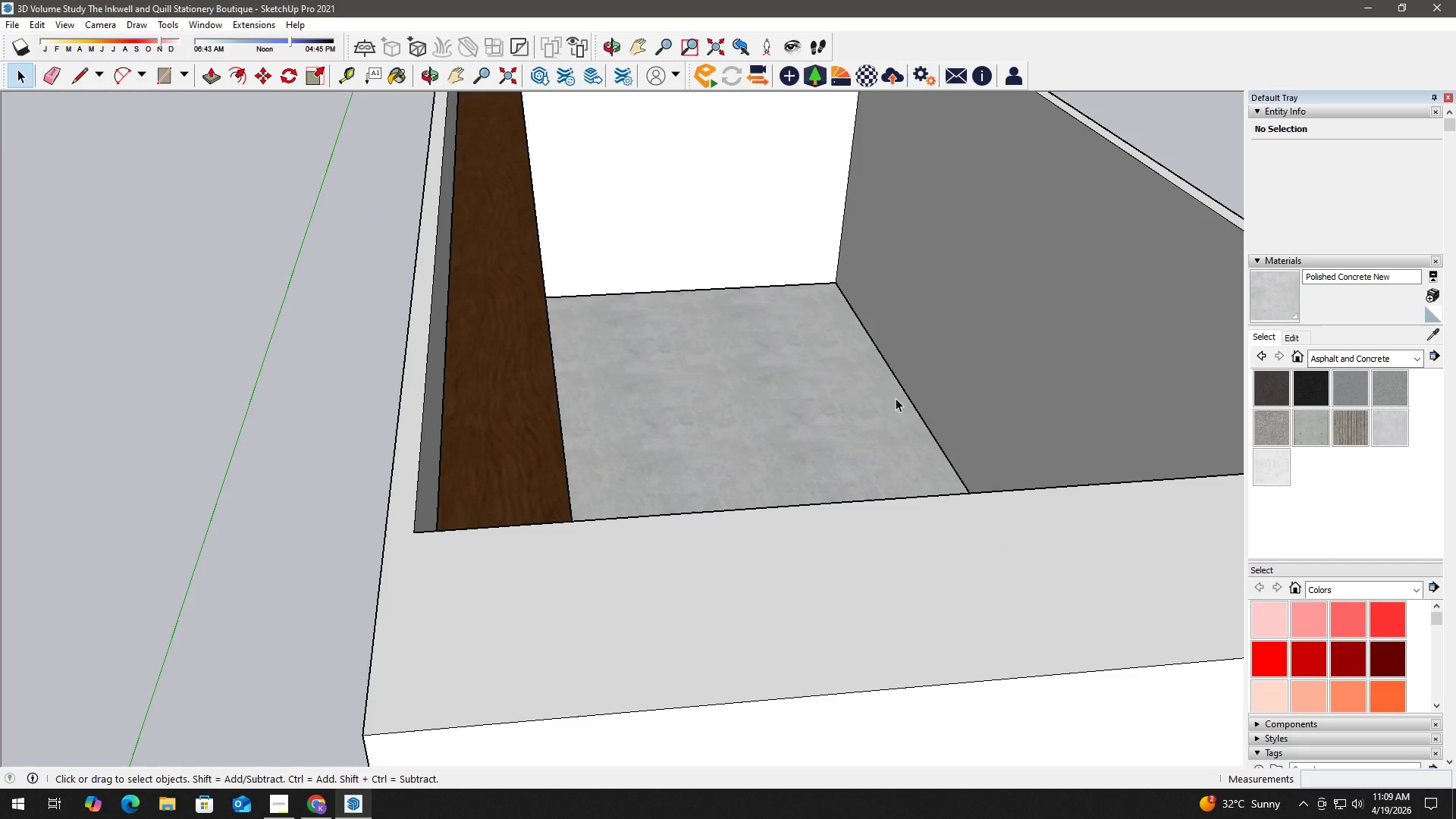 
scroll: coordinate [876, 412], scroll_direction: down, amount: 2.0
 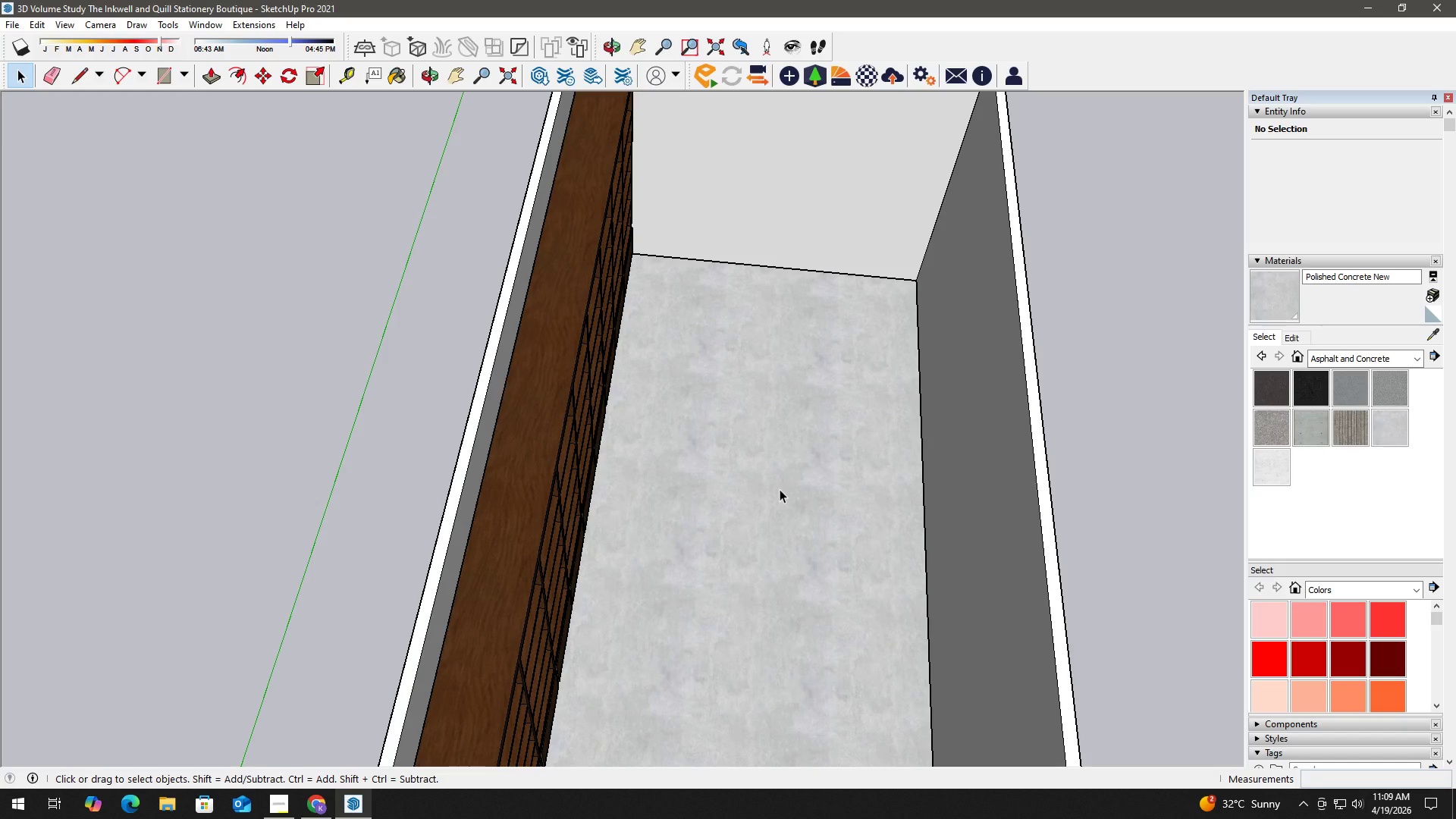 
wait(17.67)
 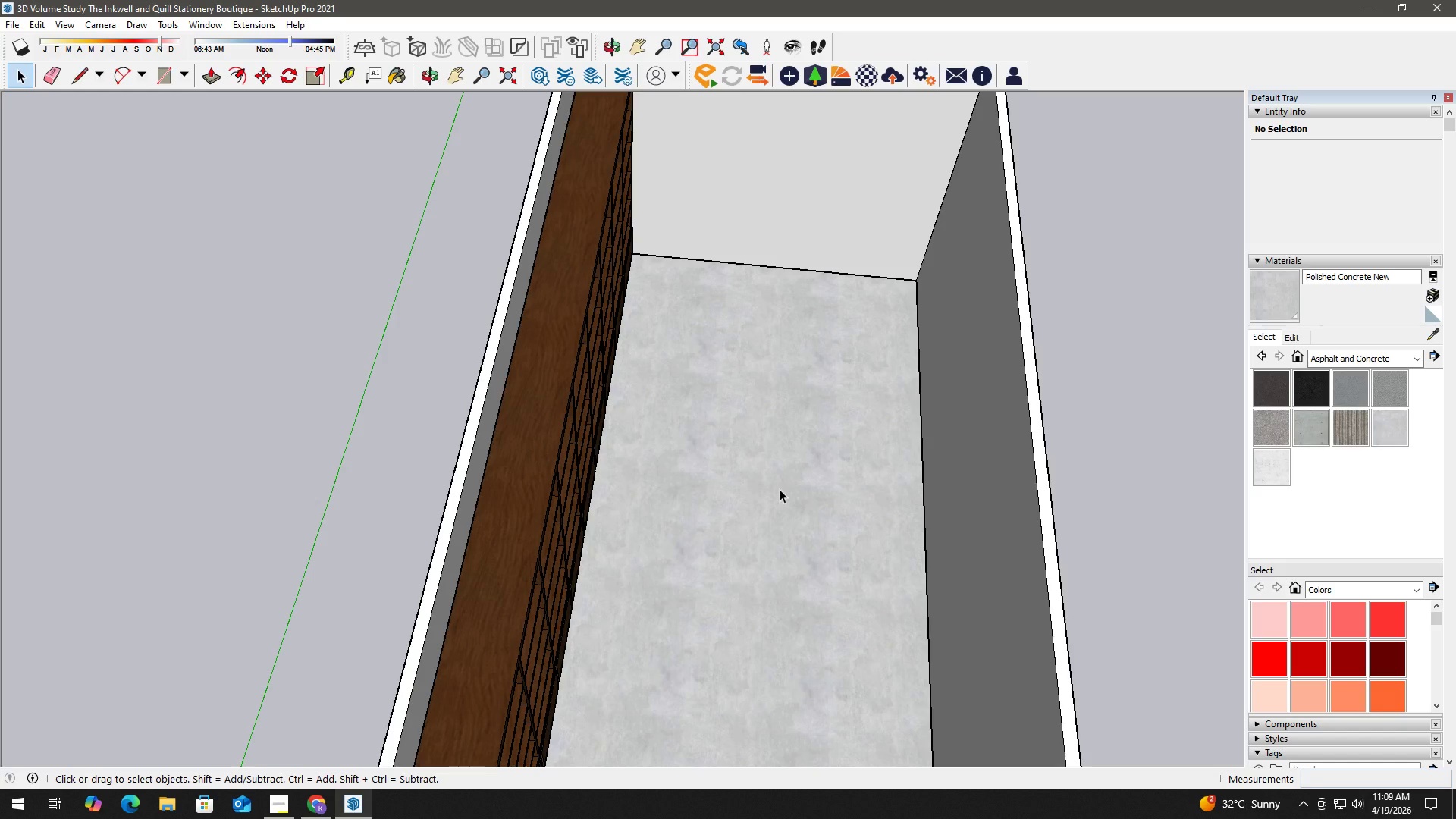 
key(H)
 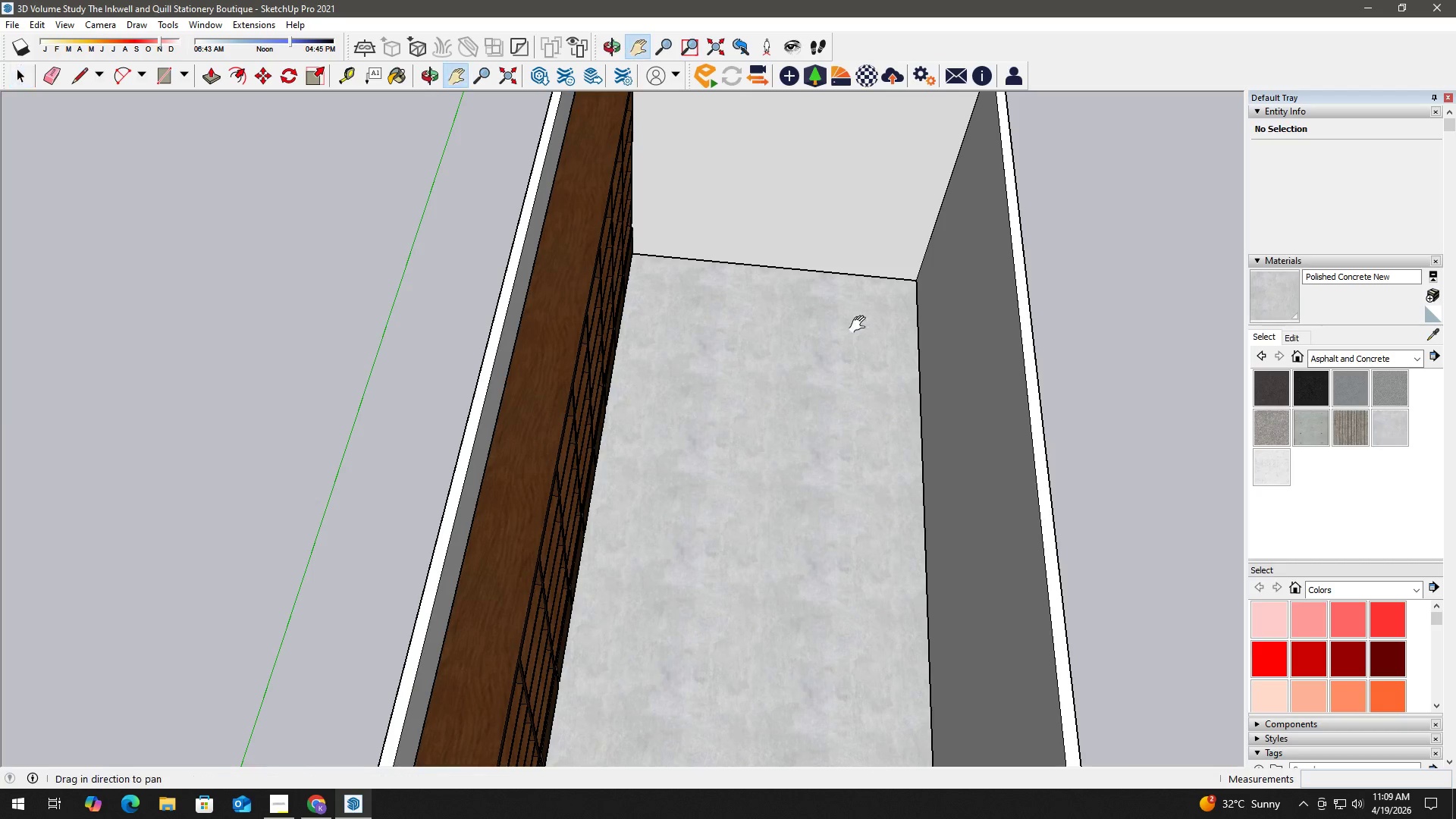 
left_click_drag(start_coordinate=[861, 325], to_coordinate=[796, 466])
 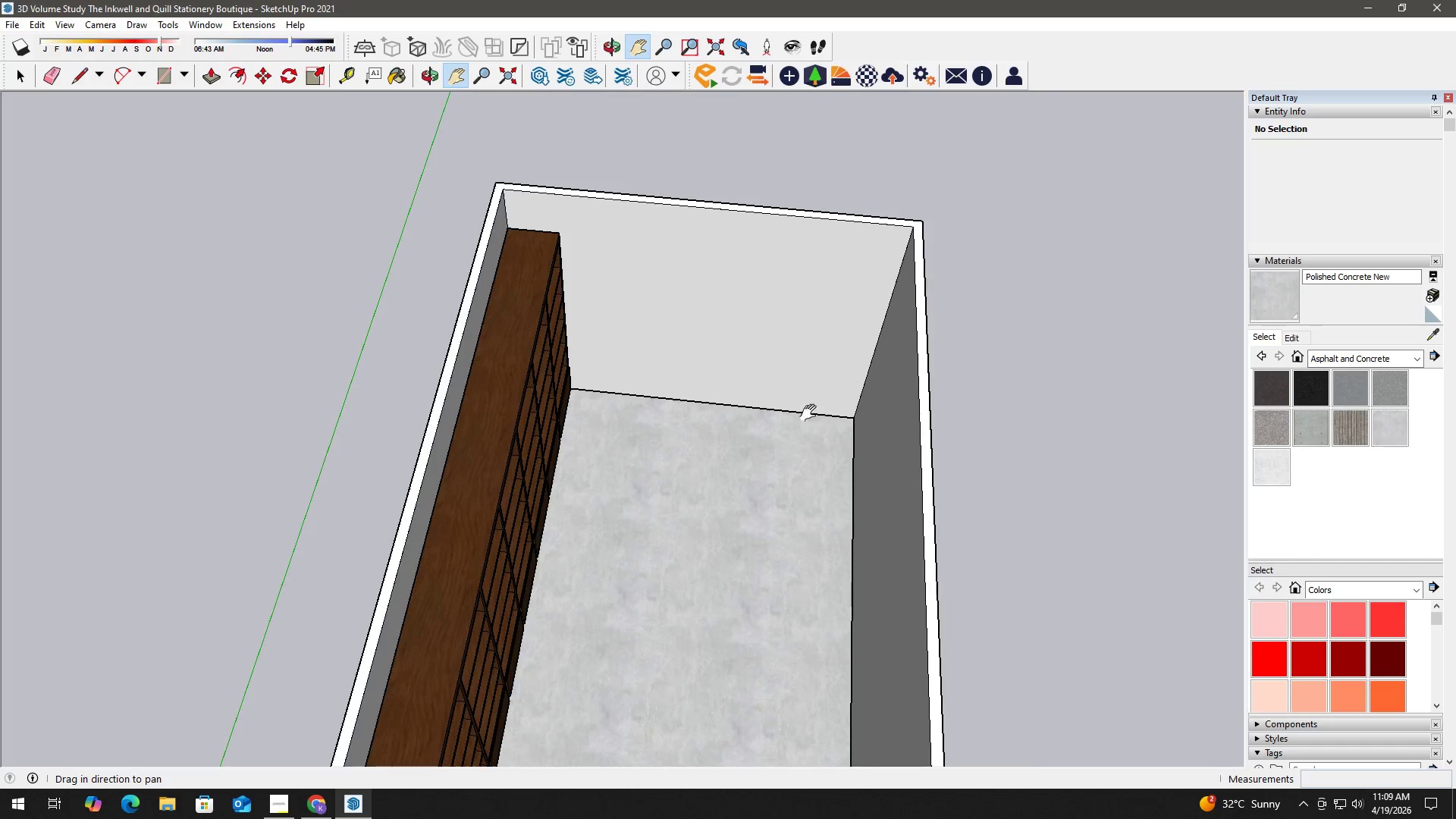 
key(Space)
 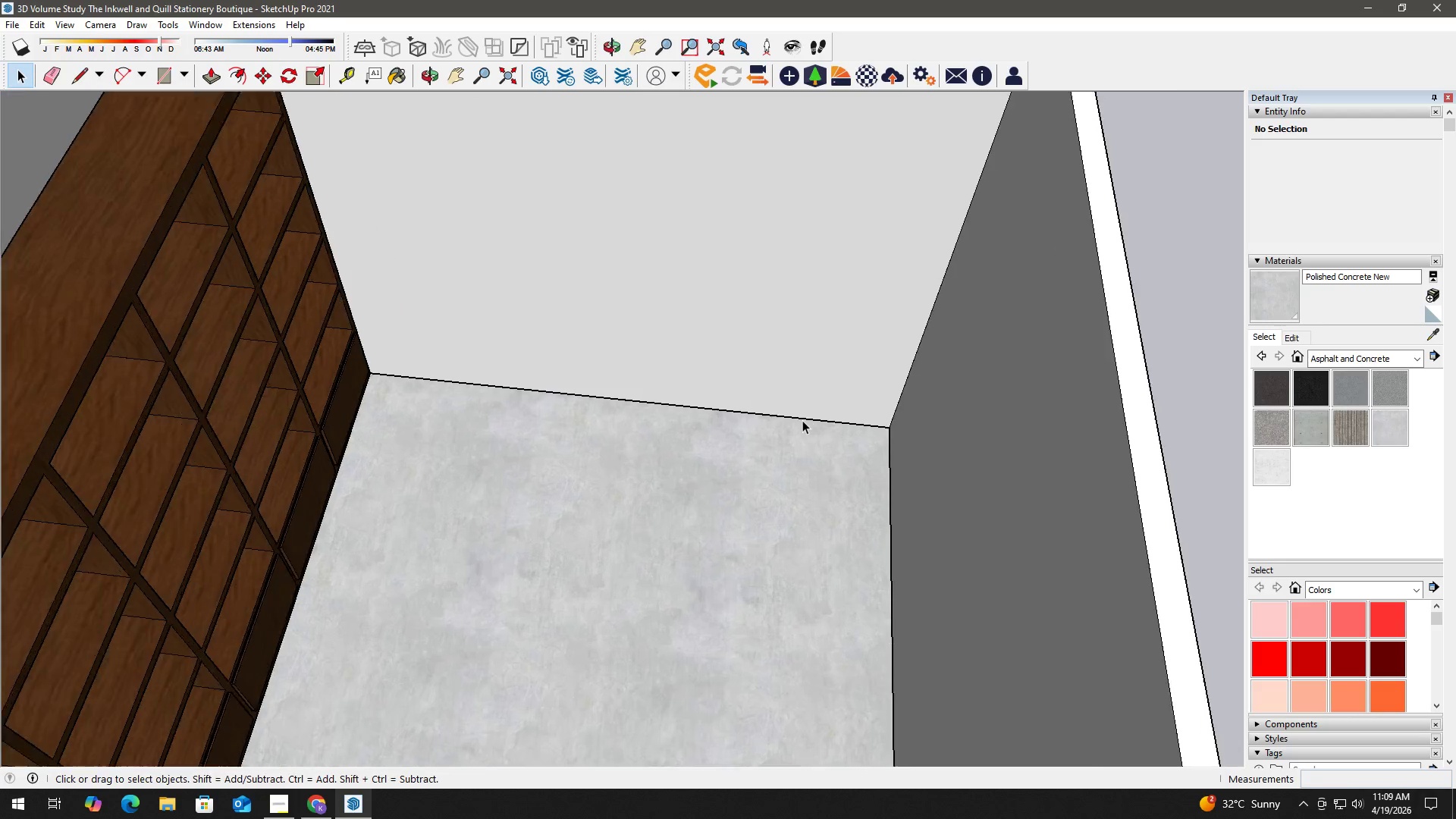 
key(T)
 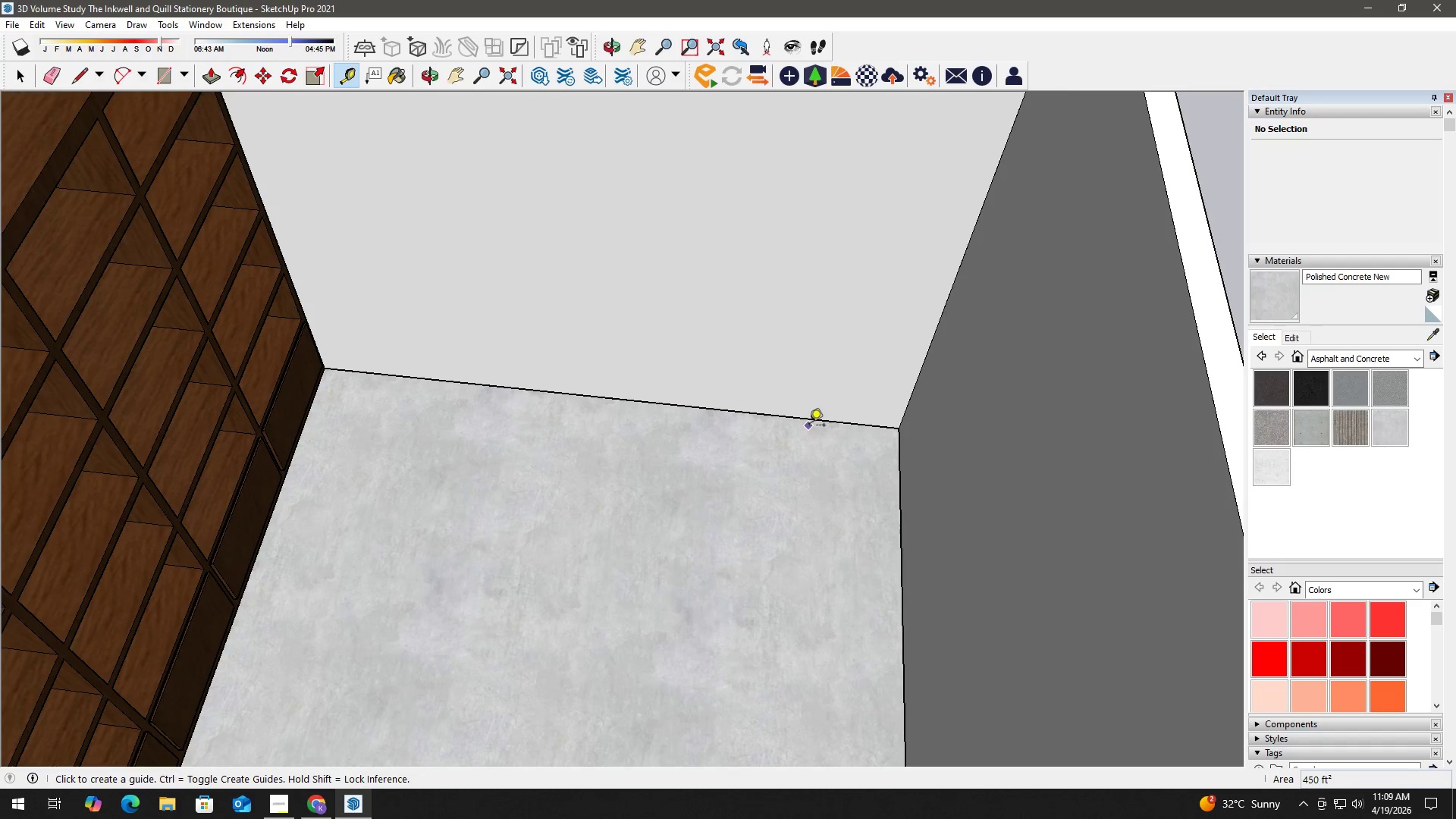 
scroll: coordinate [802, 420], scroll_direction: up, amount: 7.0
 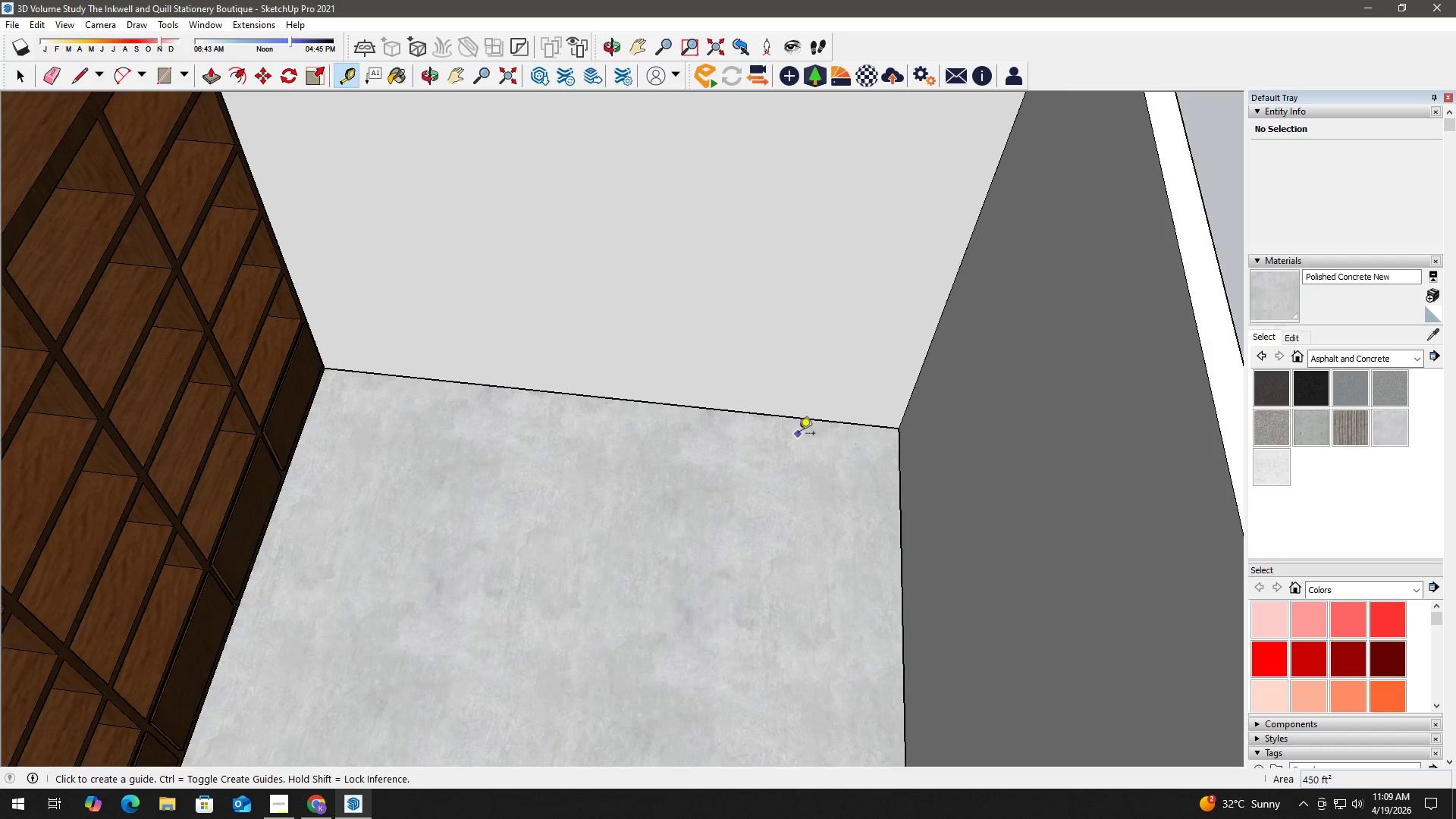 
left_click([815, 419])
 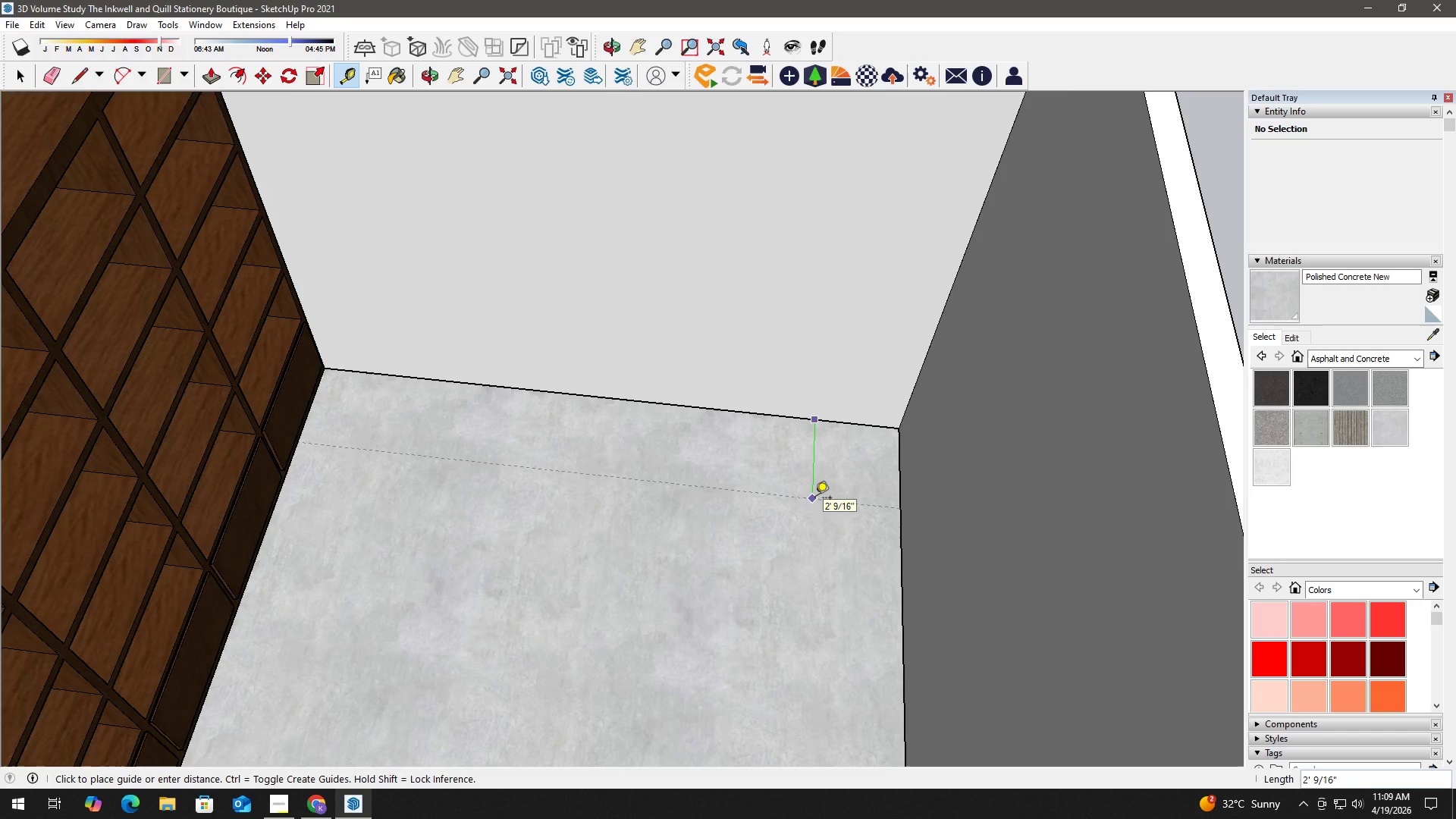 
wait(8.83)
 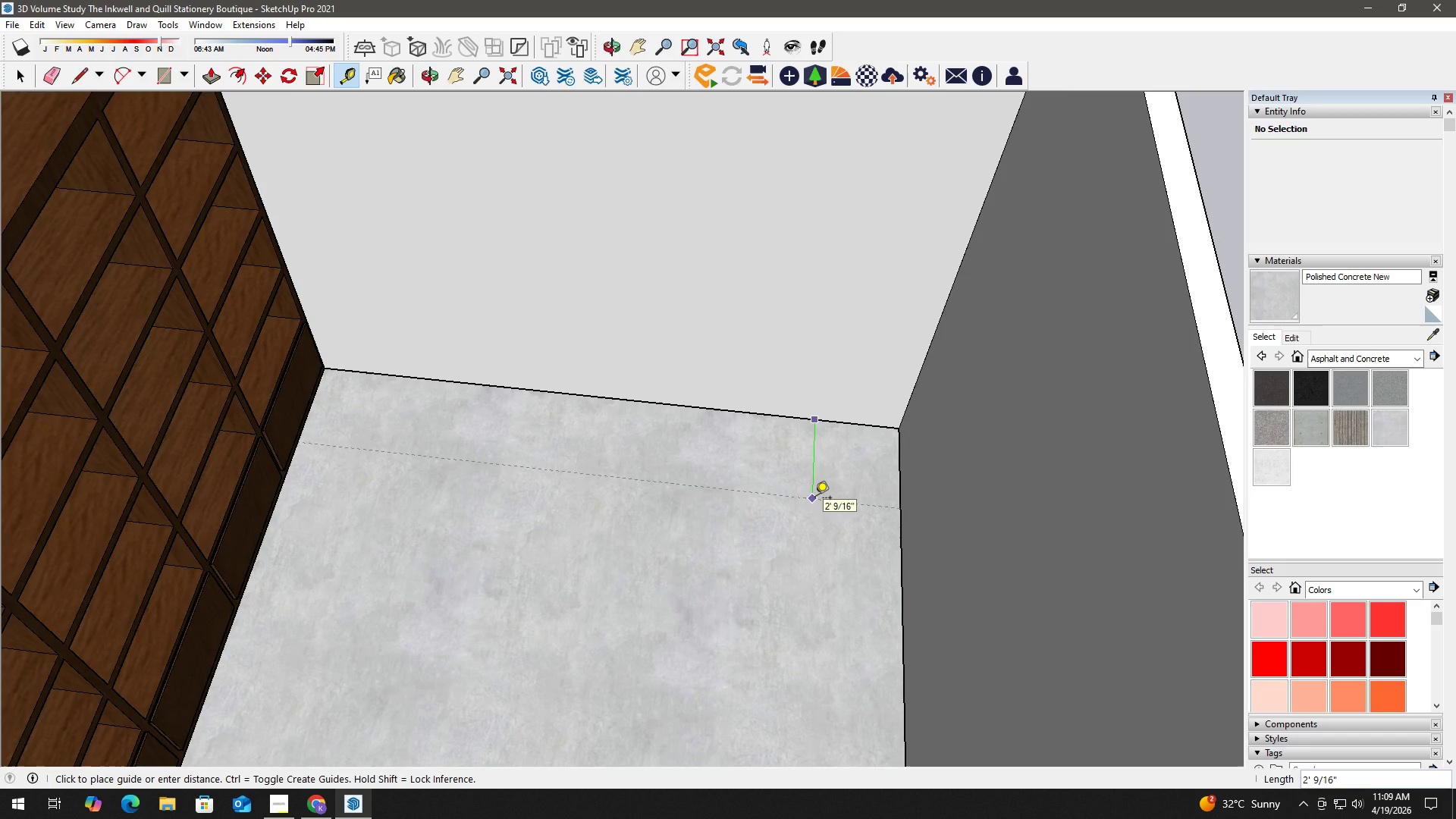 
key(Numpad2)
 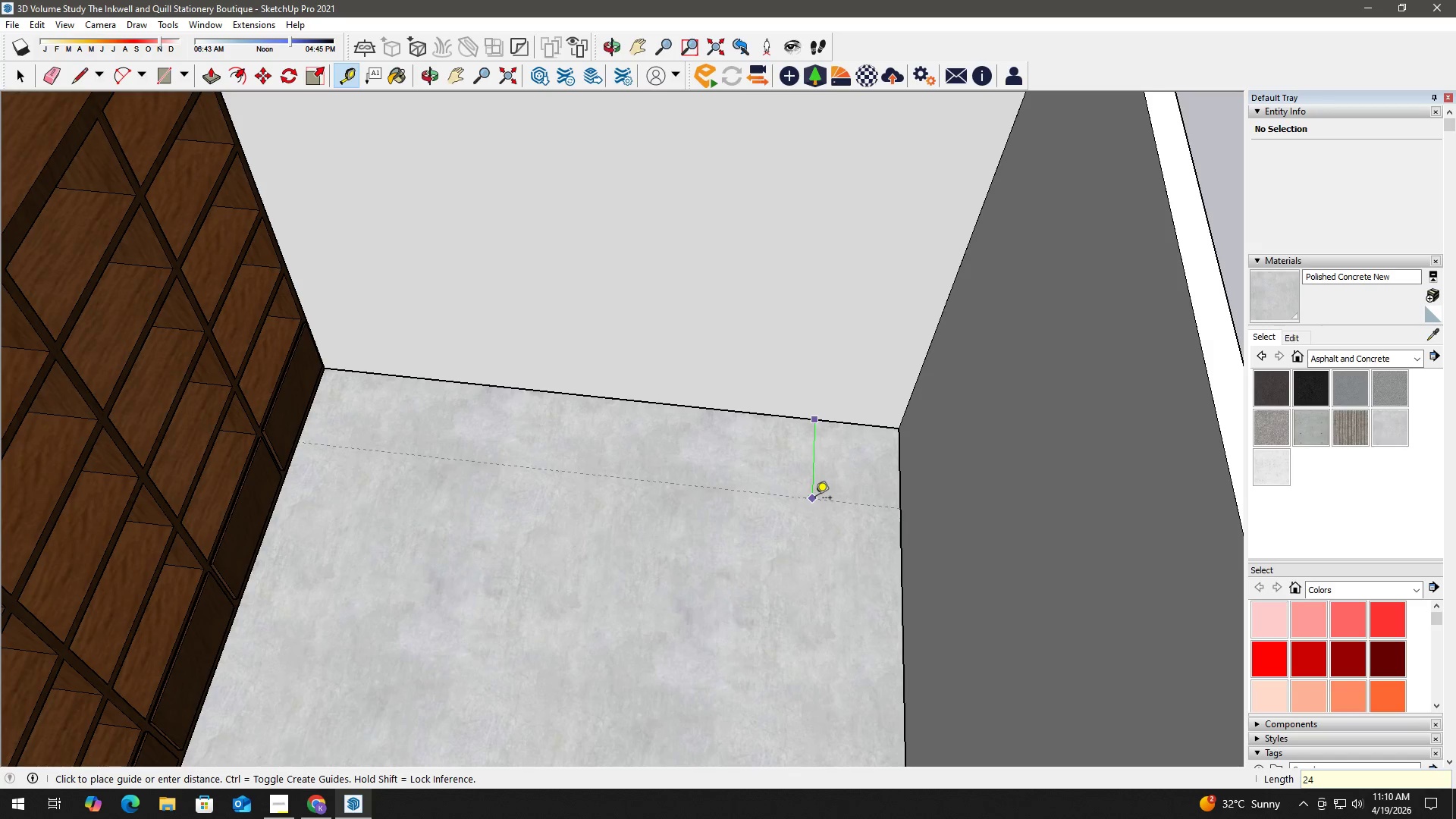 
key(Numpad4)
 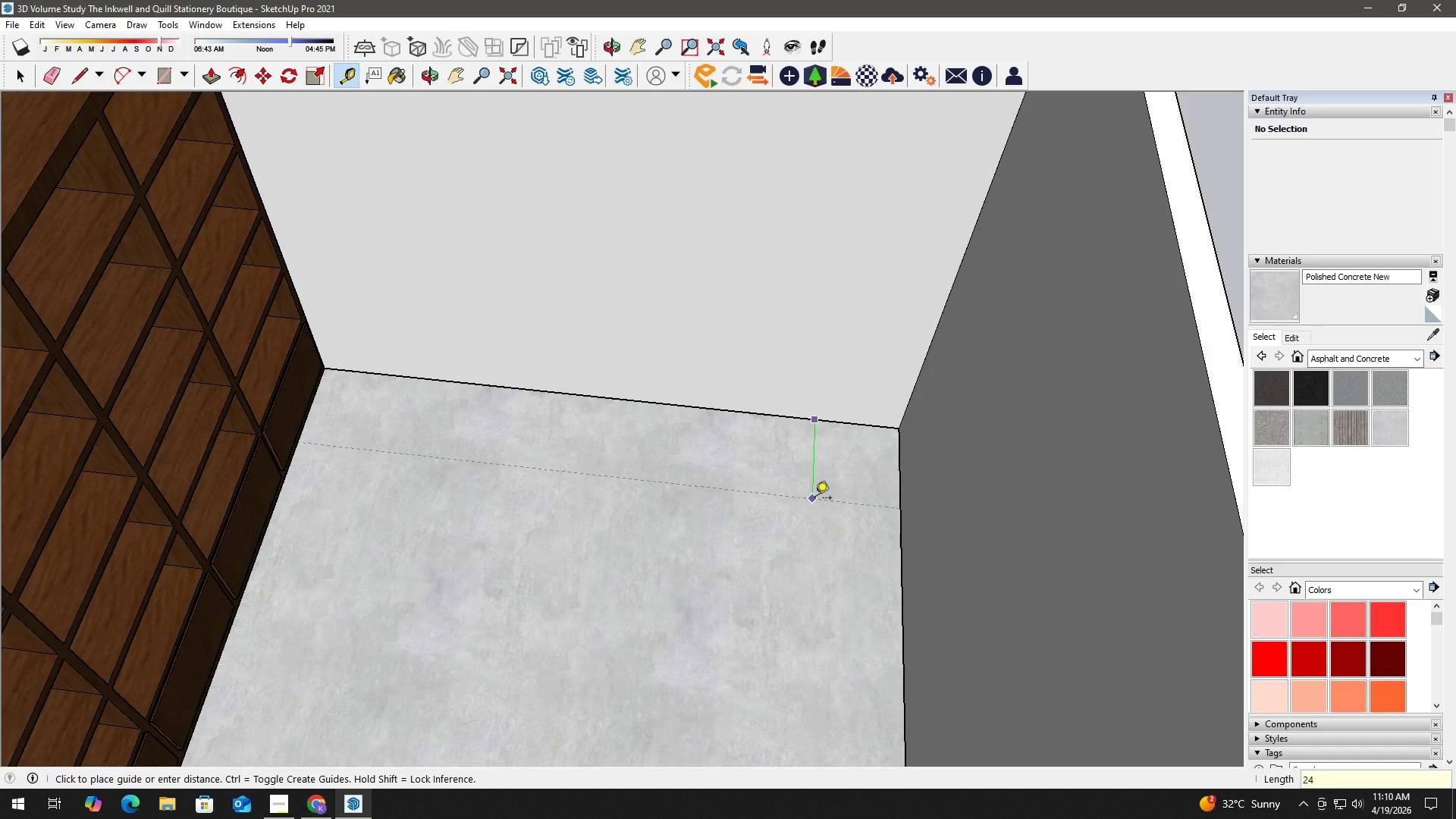 
key(Enter)
 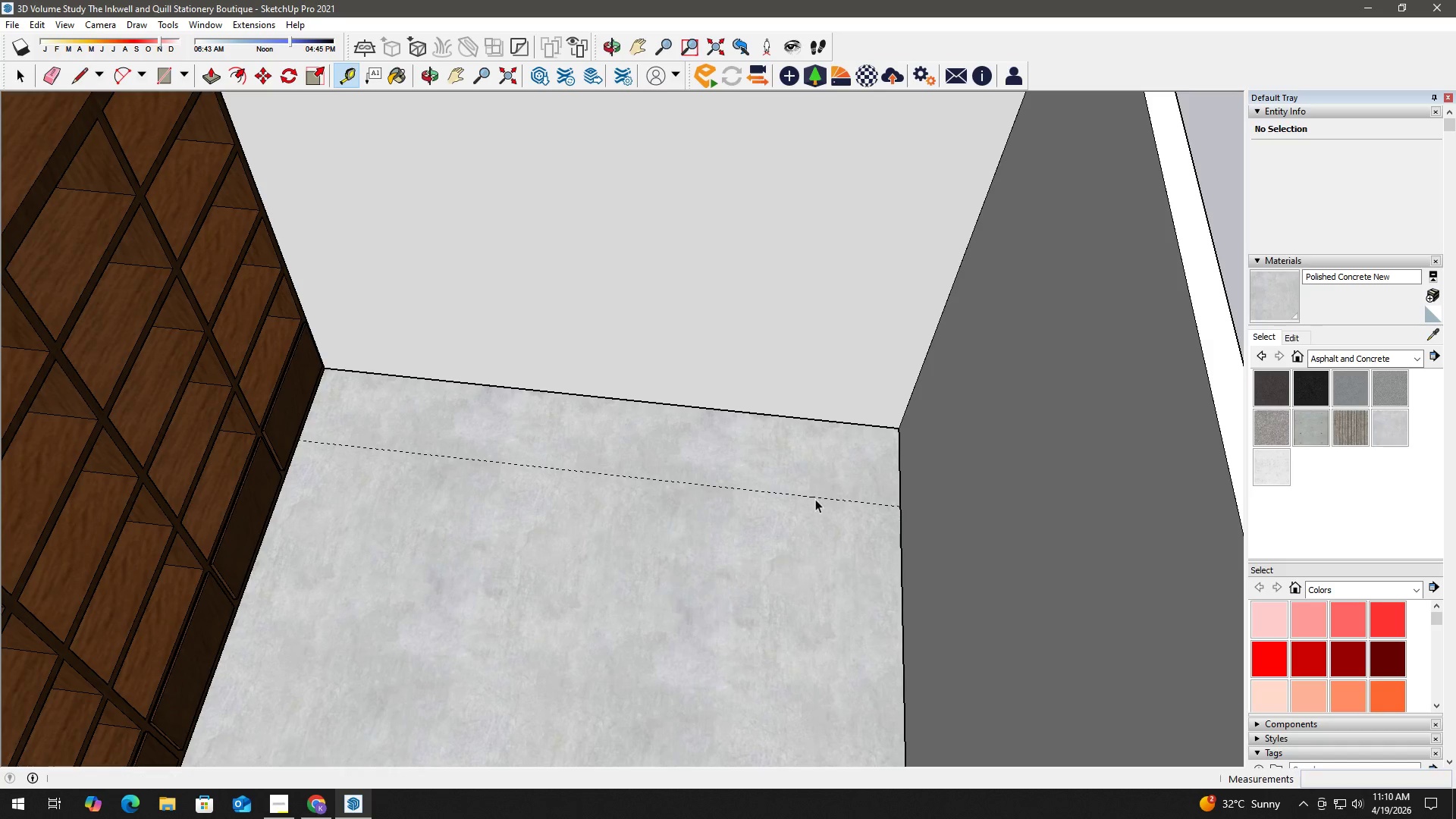 
key(Space)
 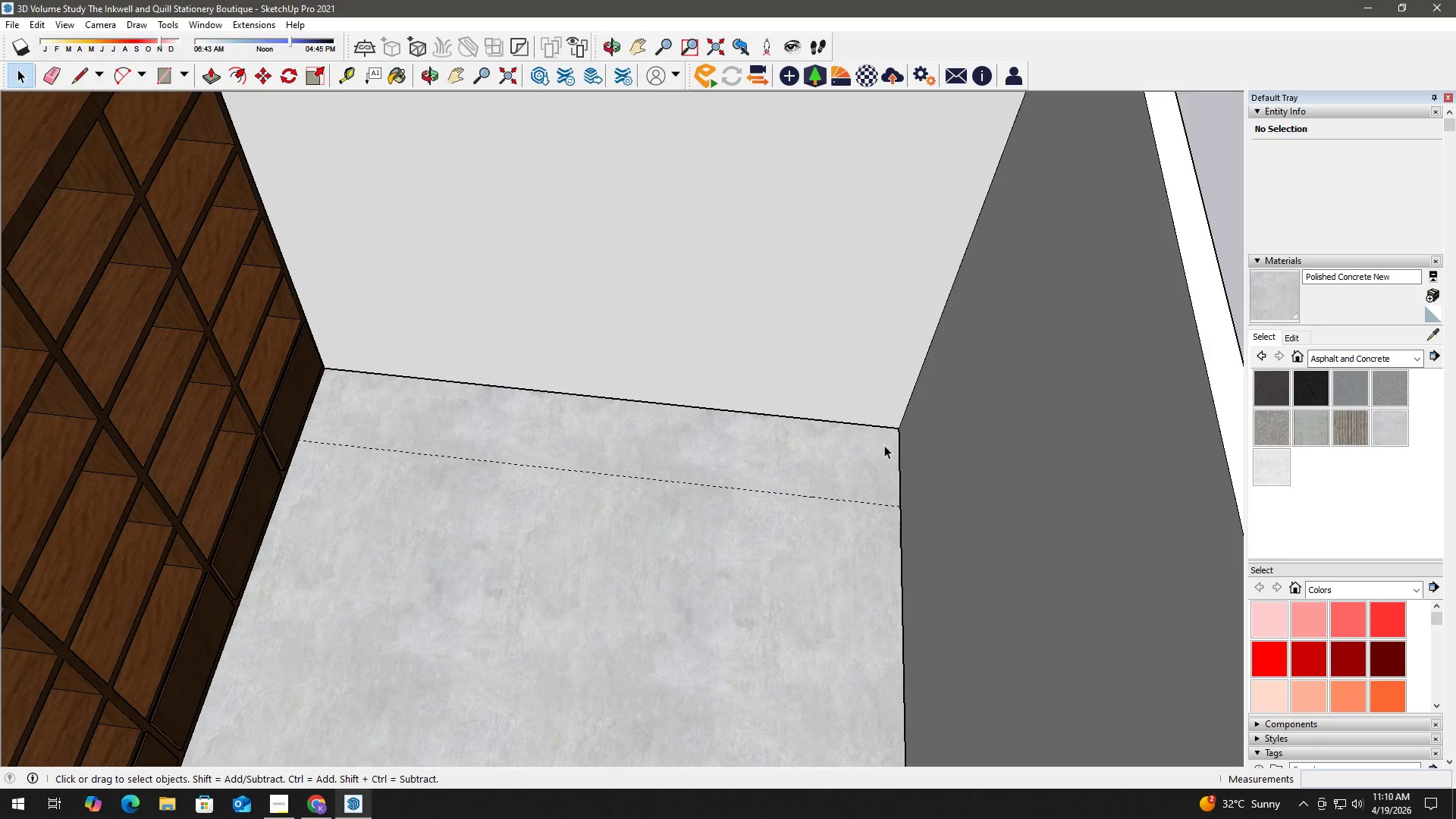 
key(T)
 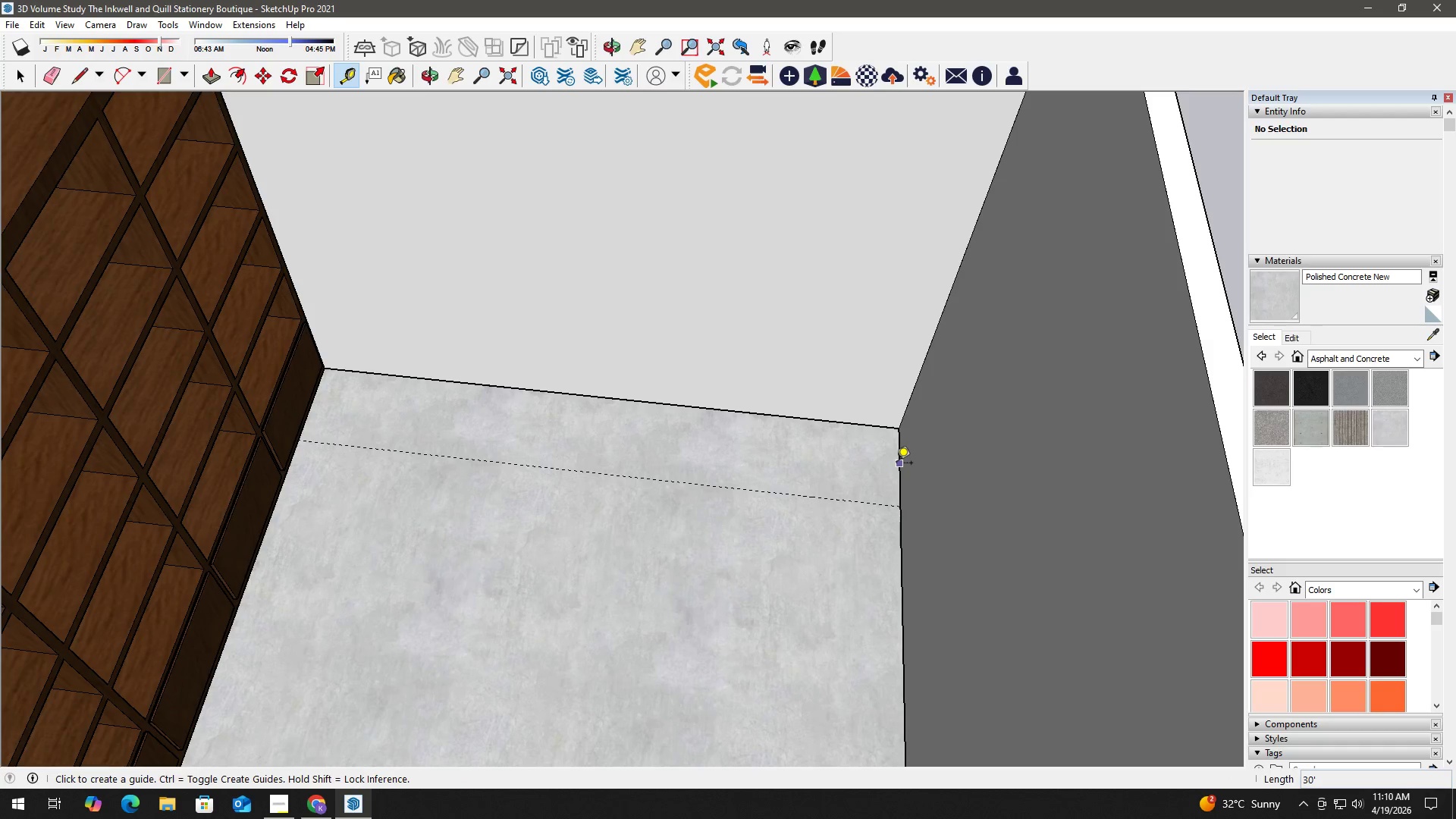 
left_click_drag(start_coordinate=[896, 464], to_coordinate=[891, 464])
 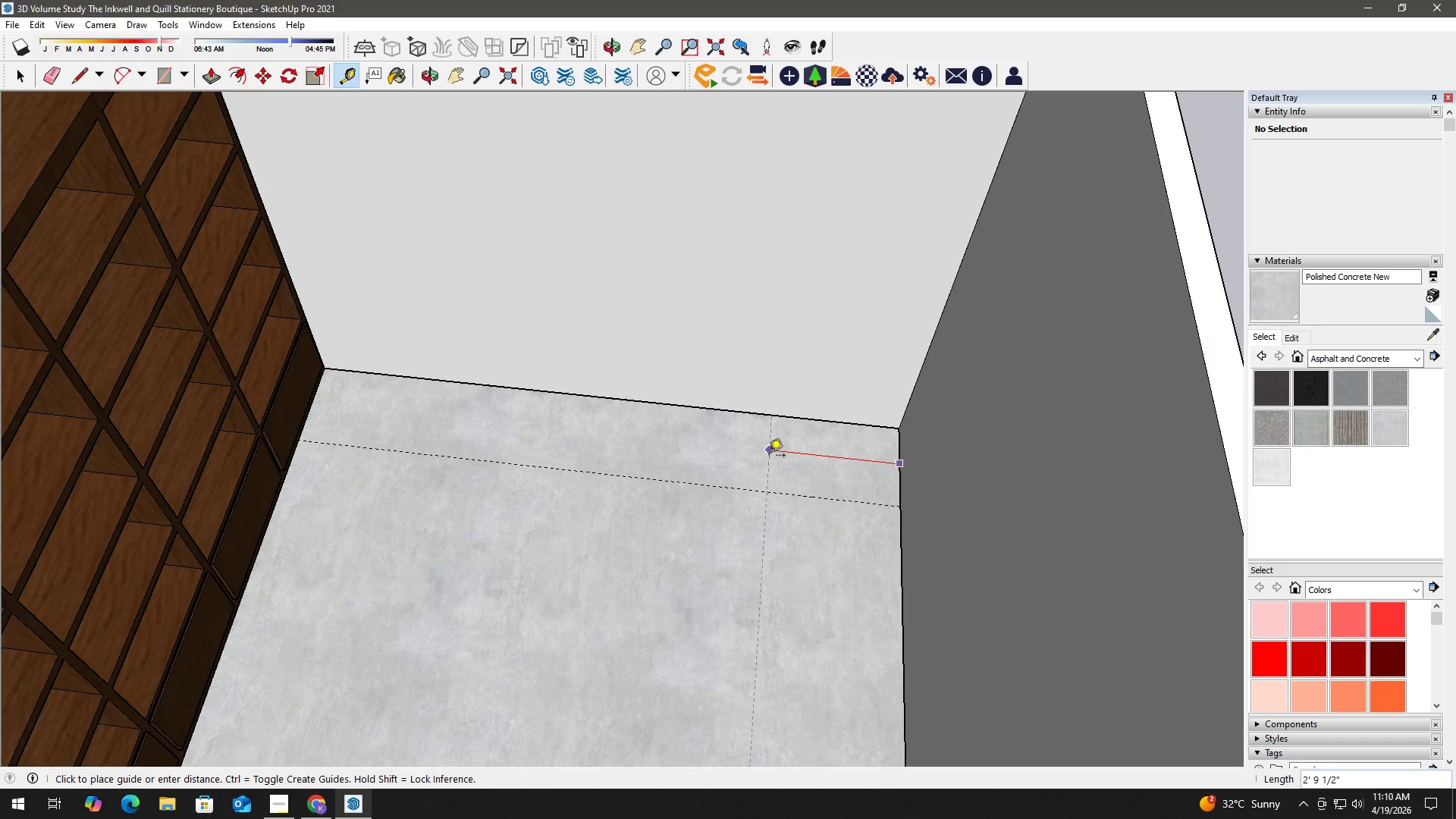 
key(Numpad5)
 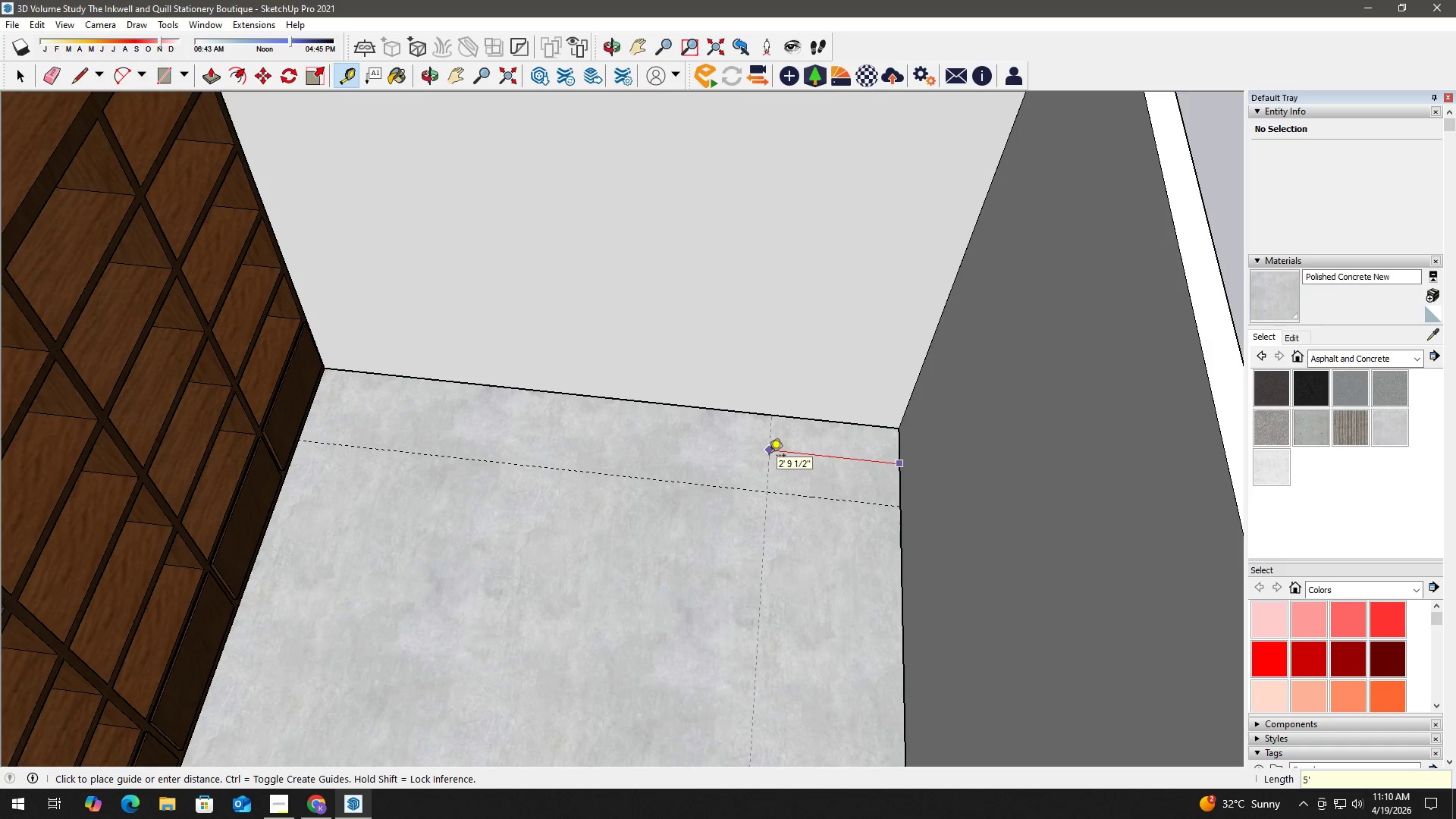 
key(Quote)
 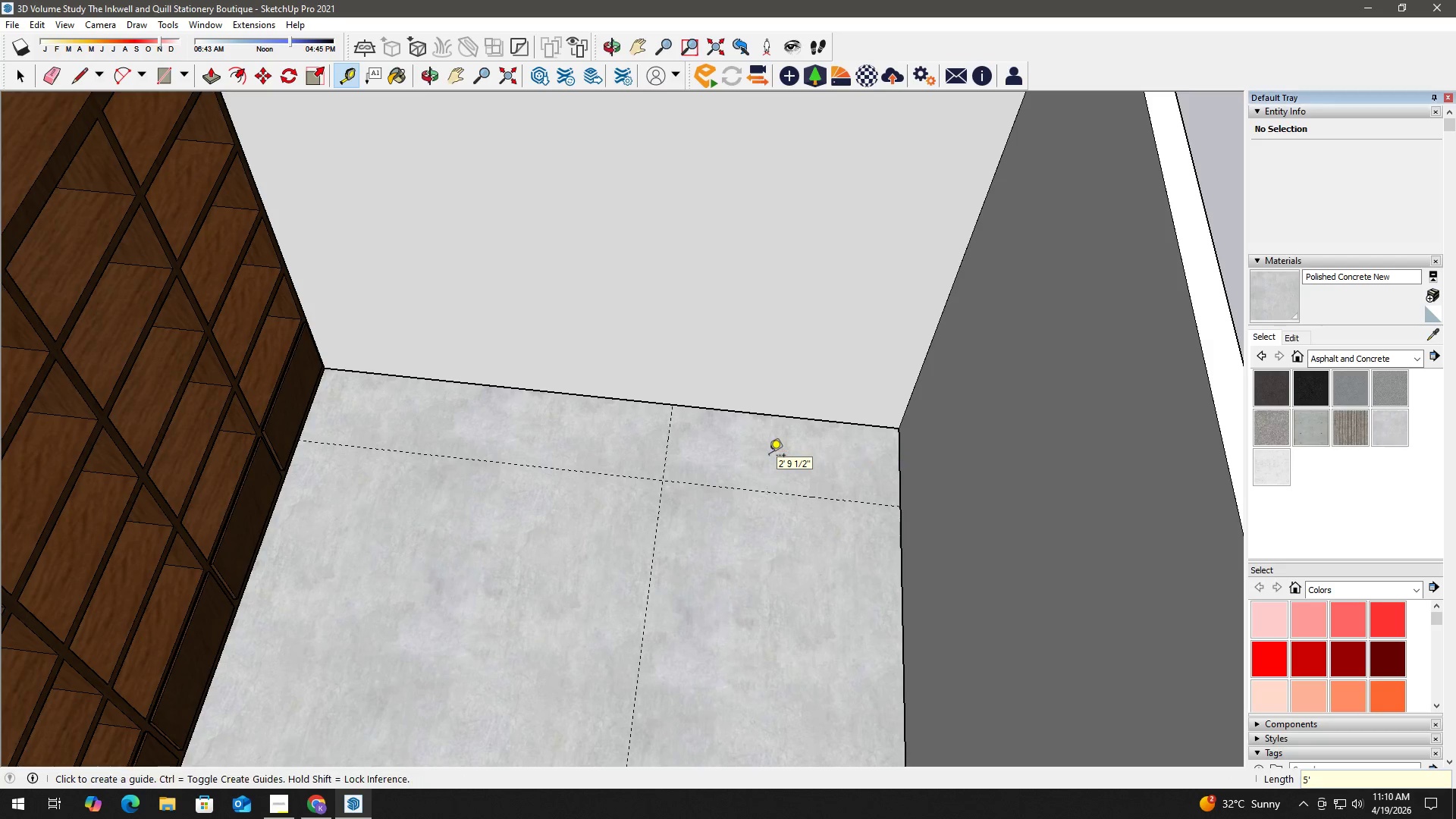 
key(Enter)
 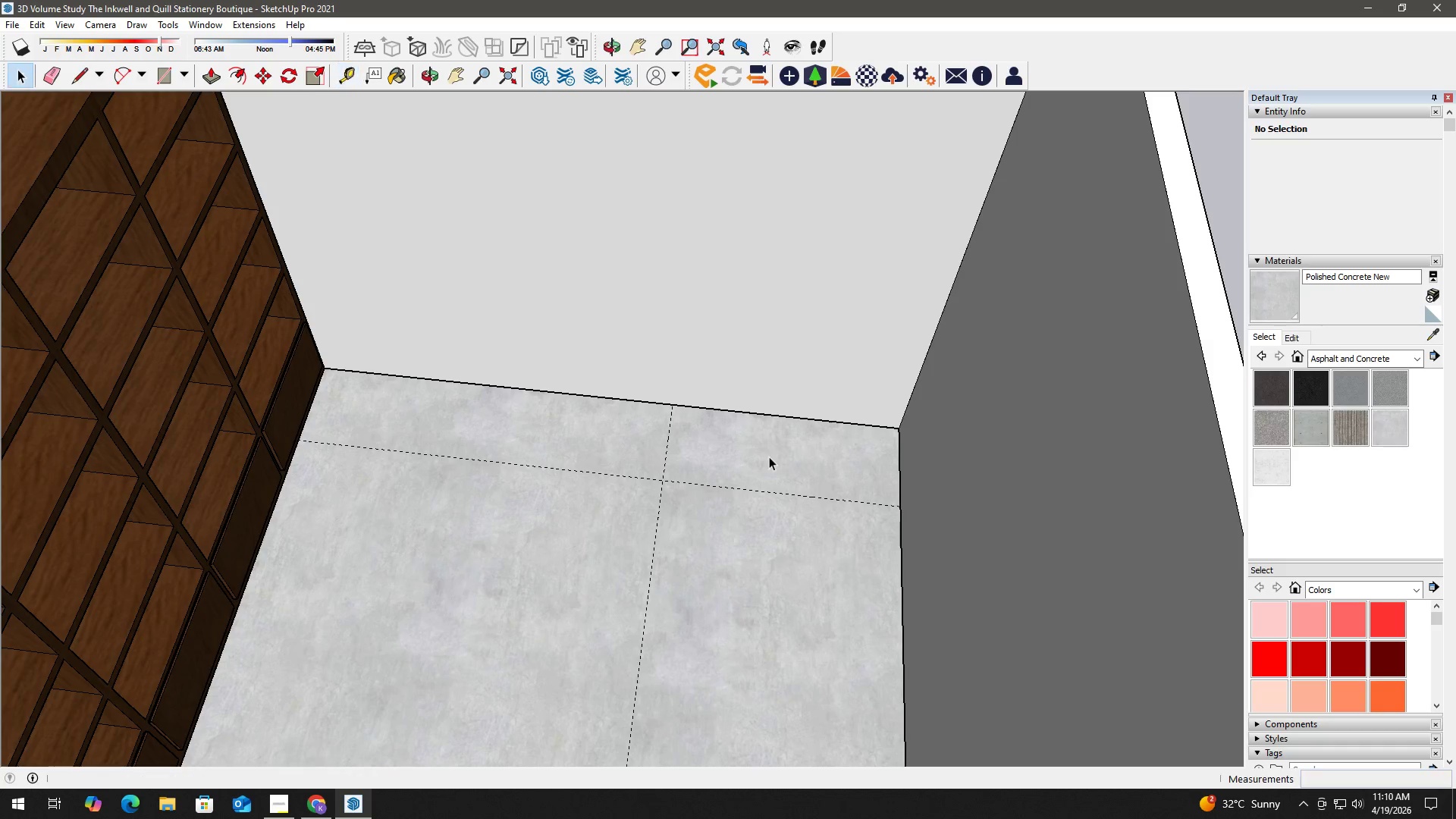 
key(Space)
 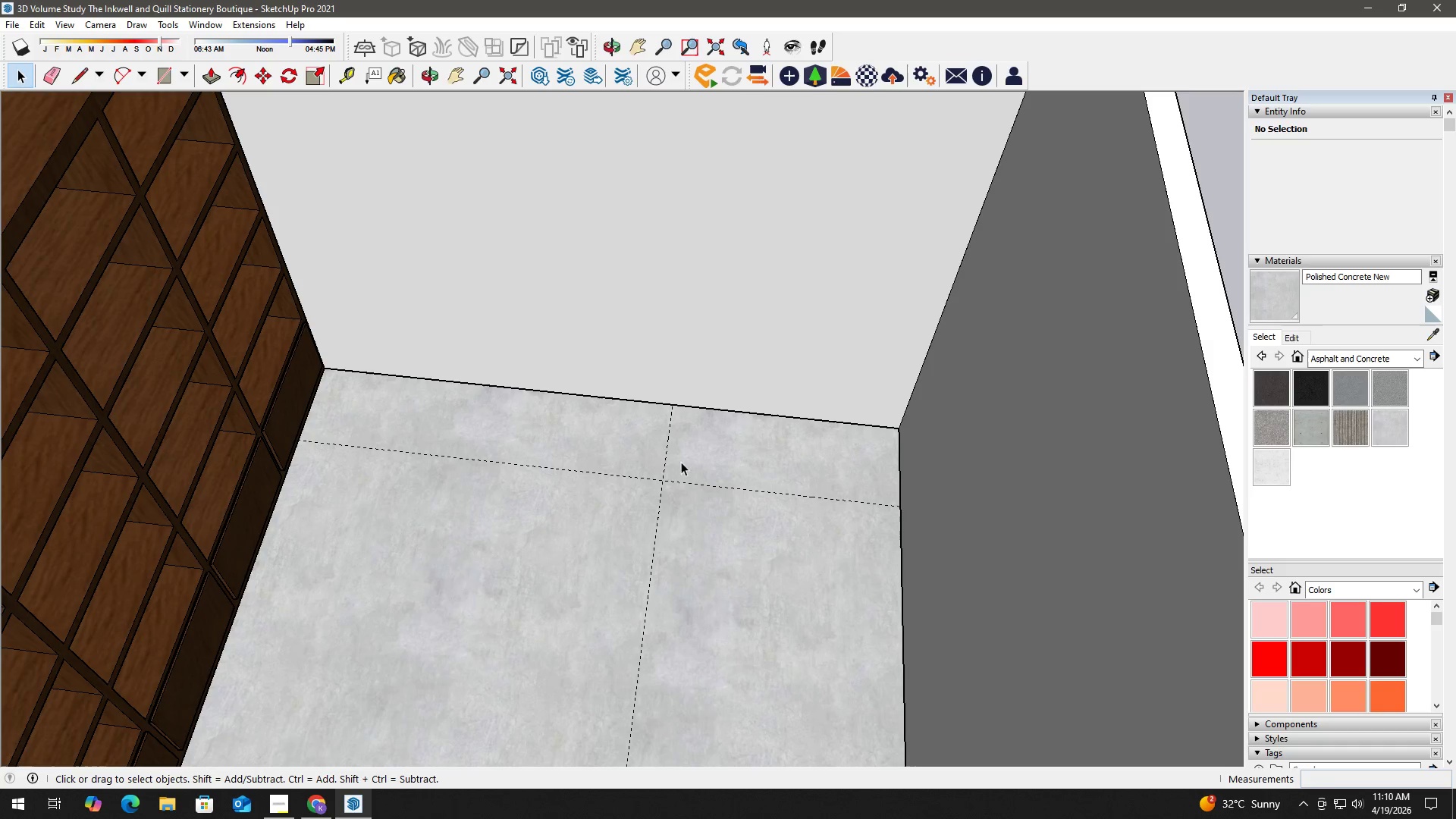 
key(R)
 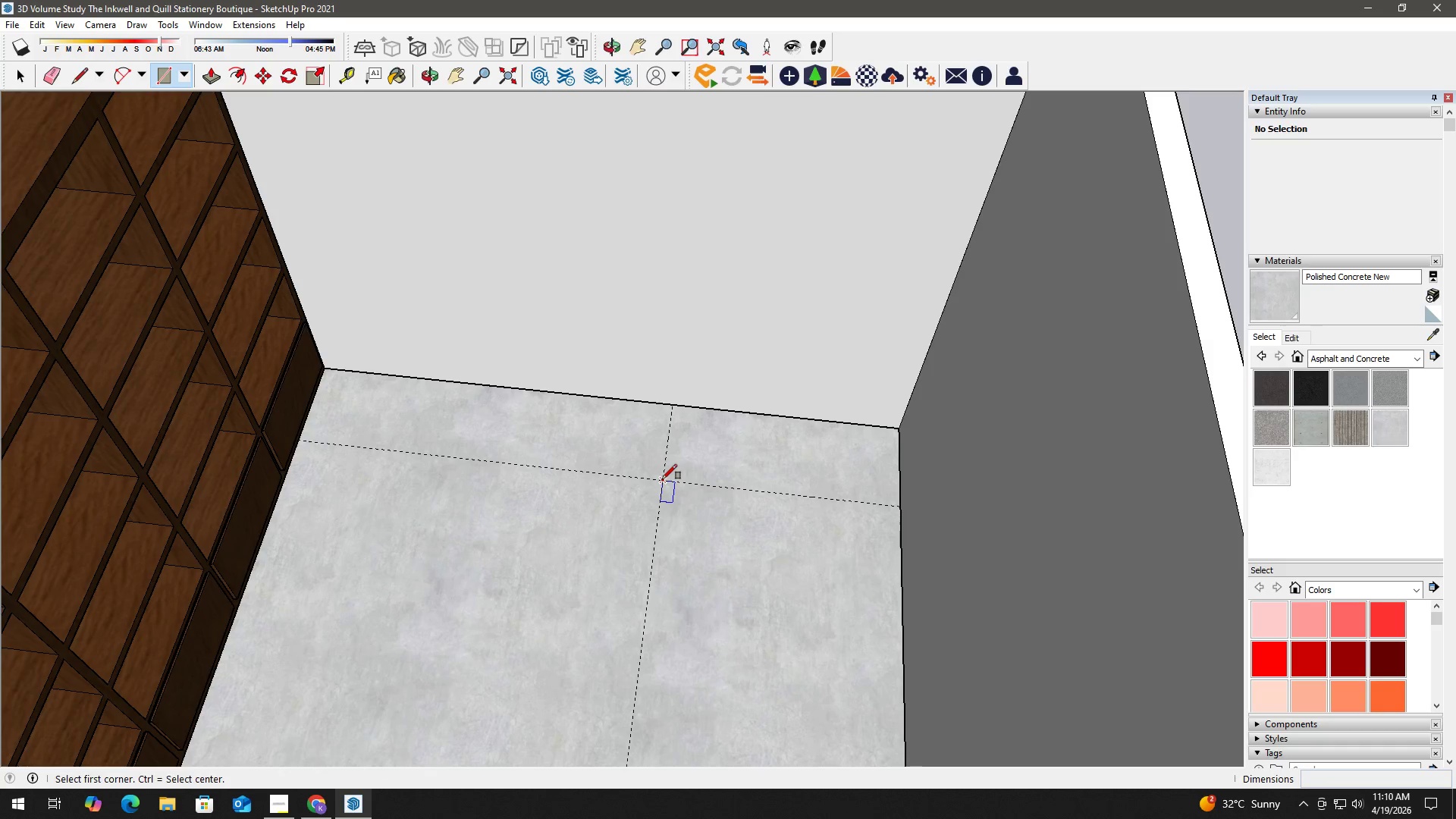 
left_click([662, 479])
 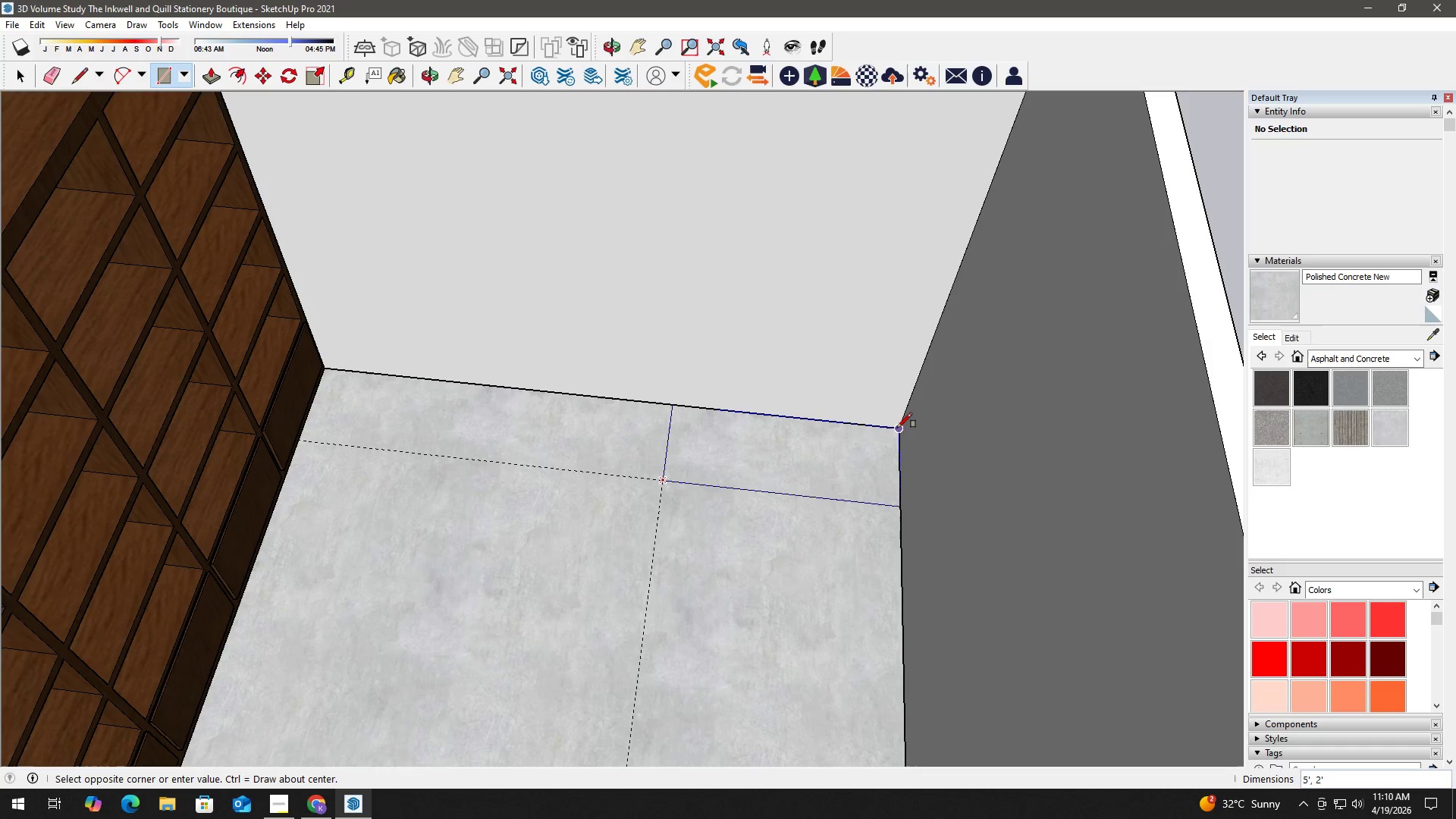 
left_click([897, 427])
 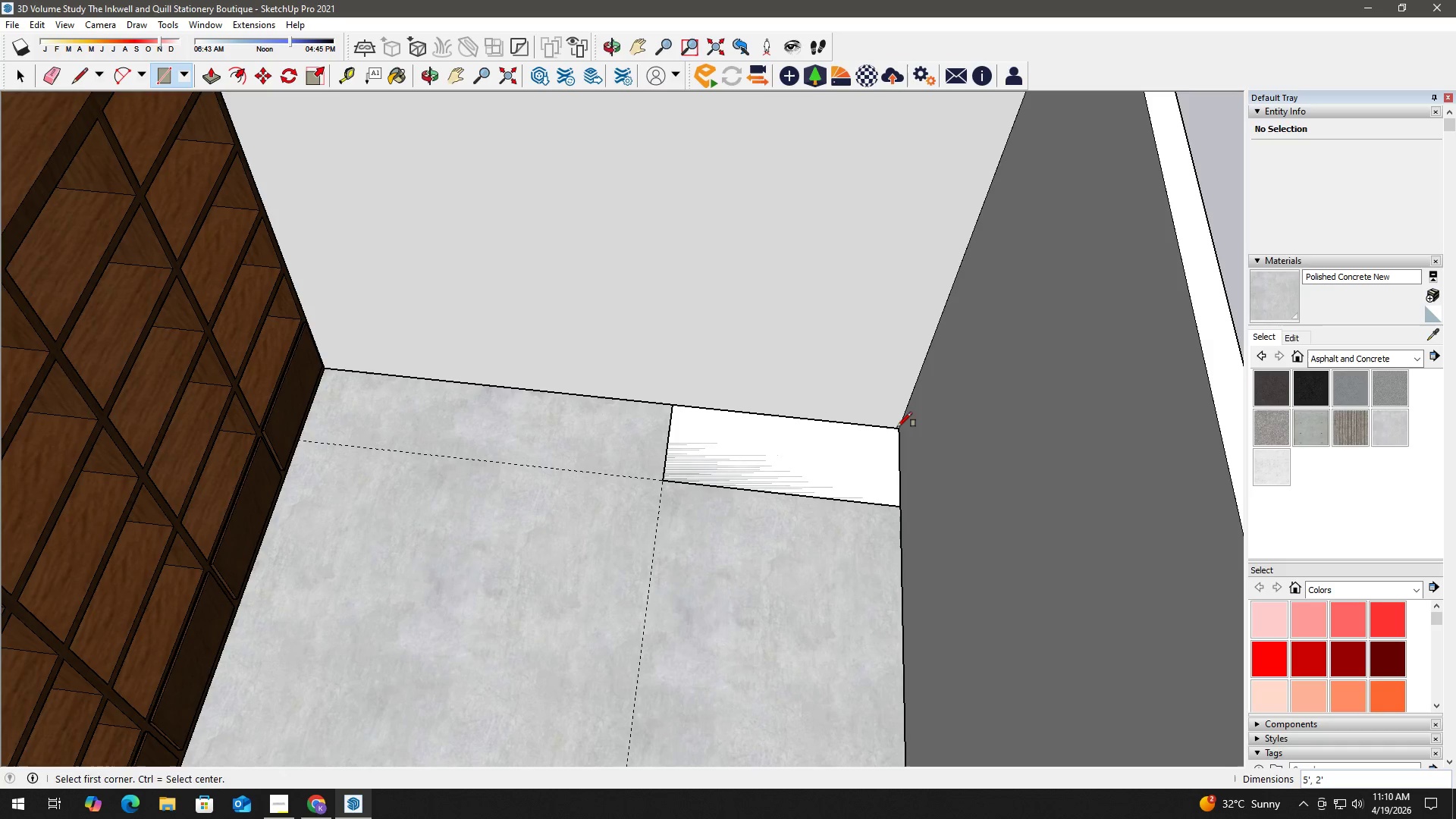 
key(Space)
 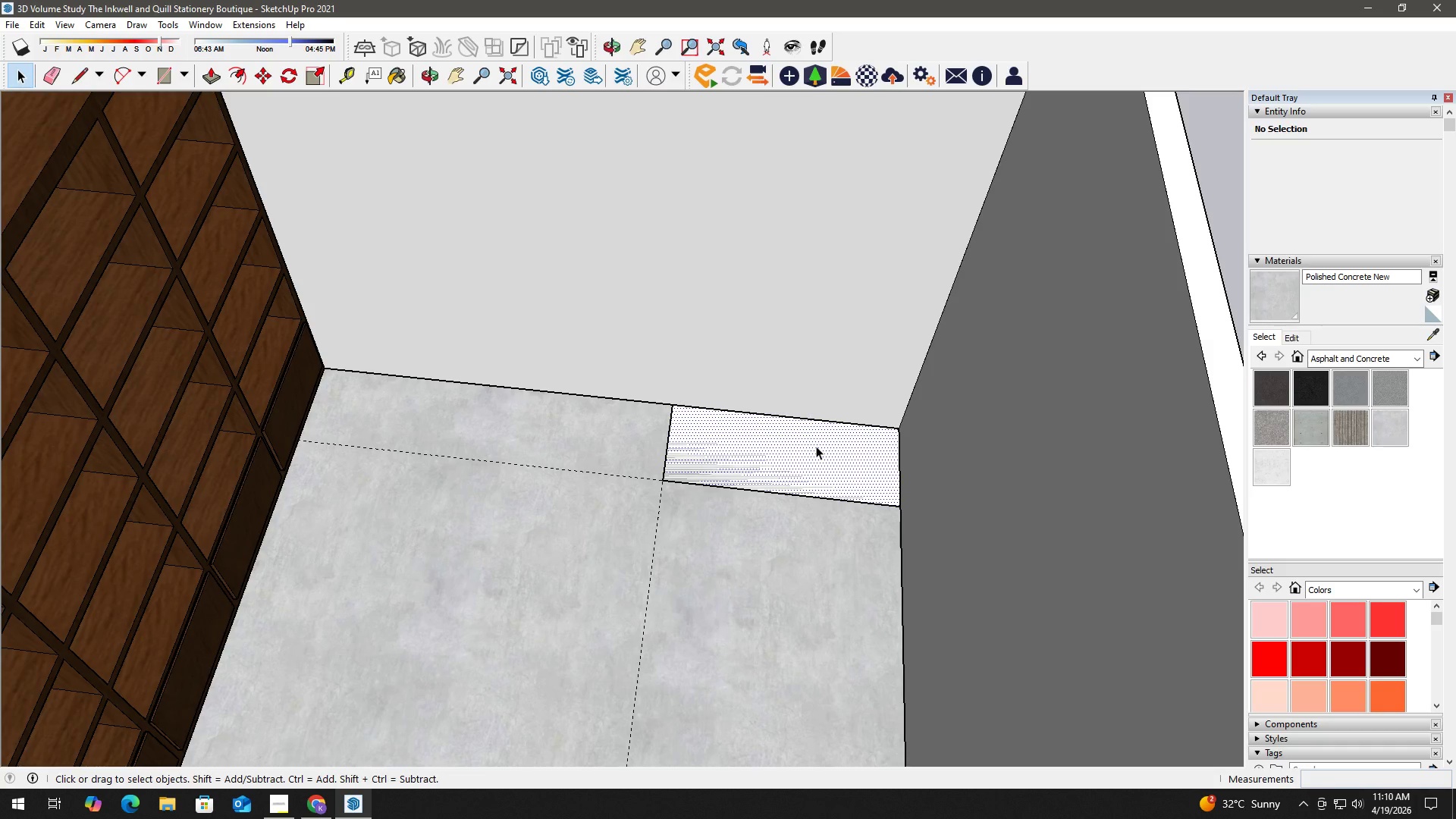 
key(P)
 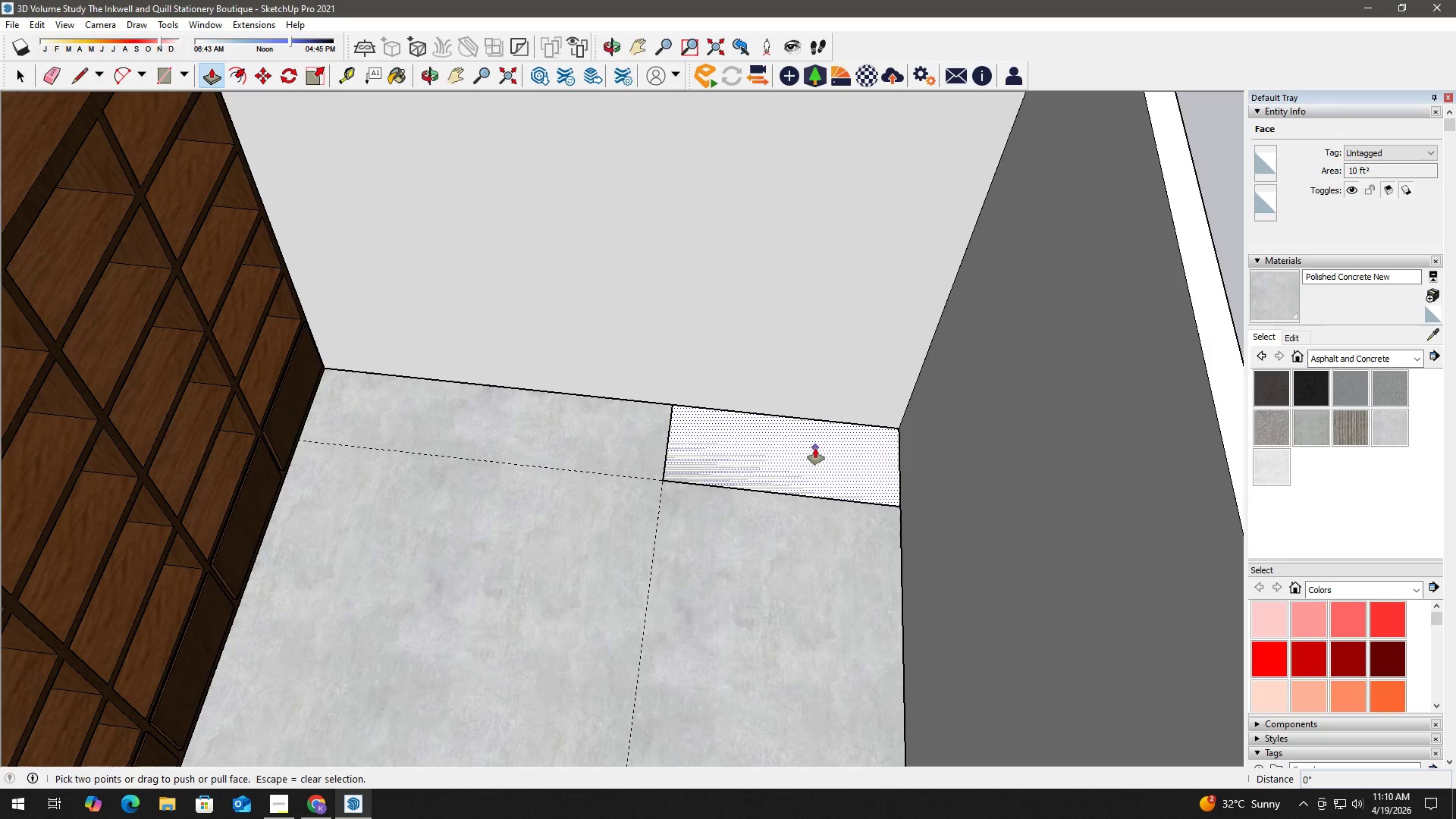 
left_click([815, 448])
 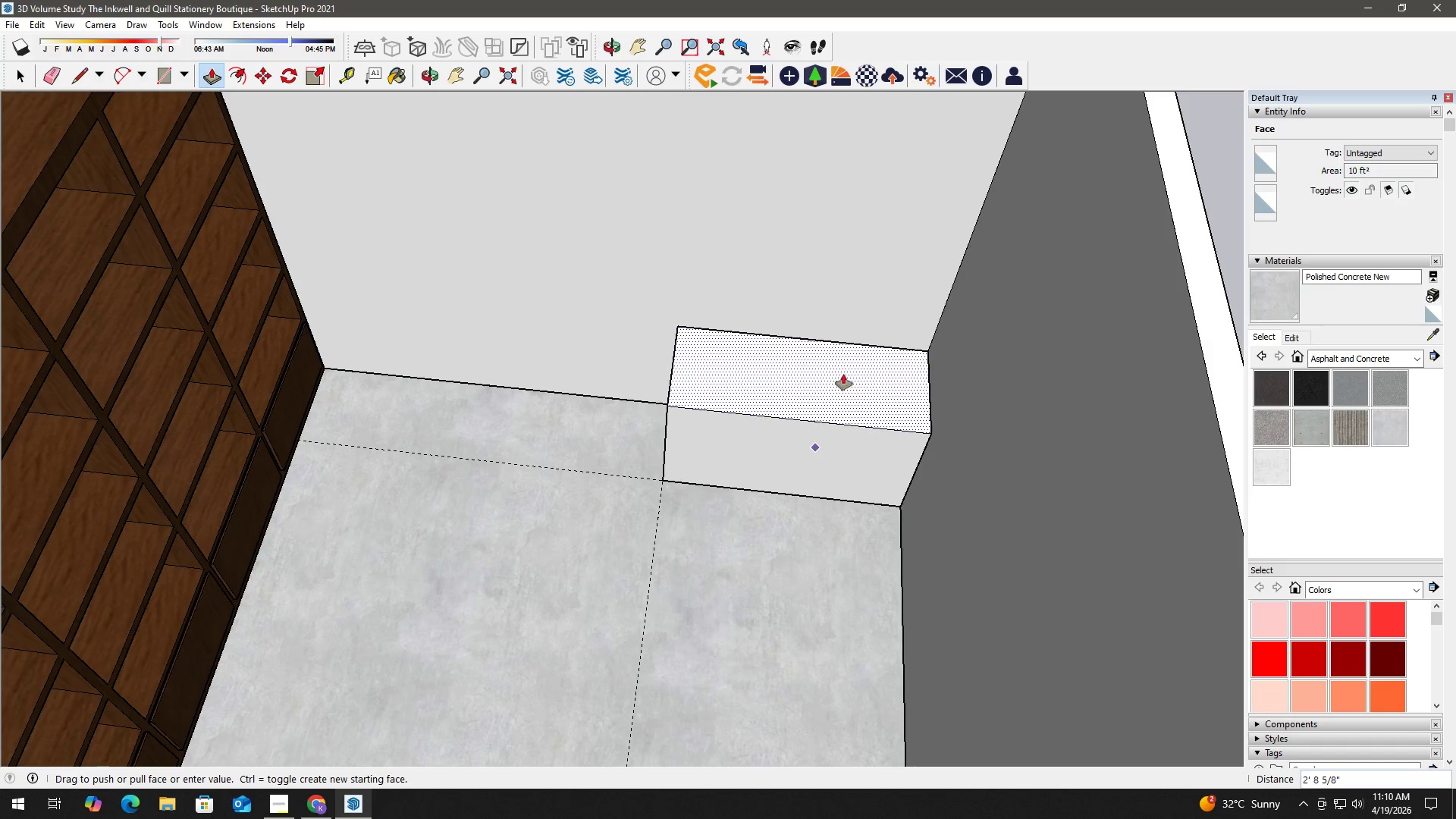 
key(Numpad3)
 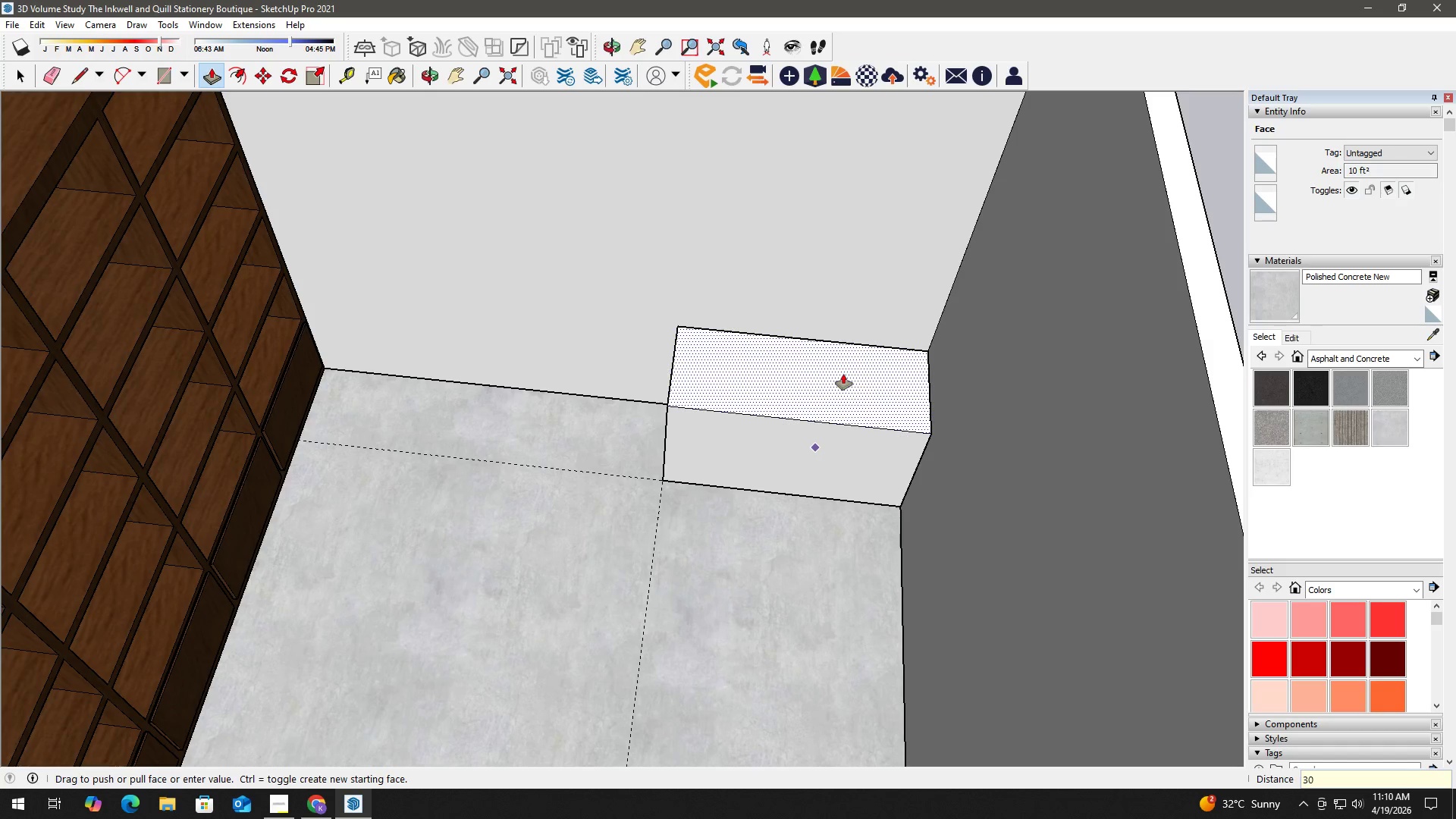 
key(Numpad0)
 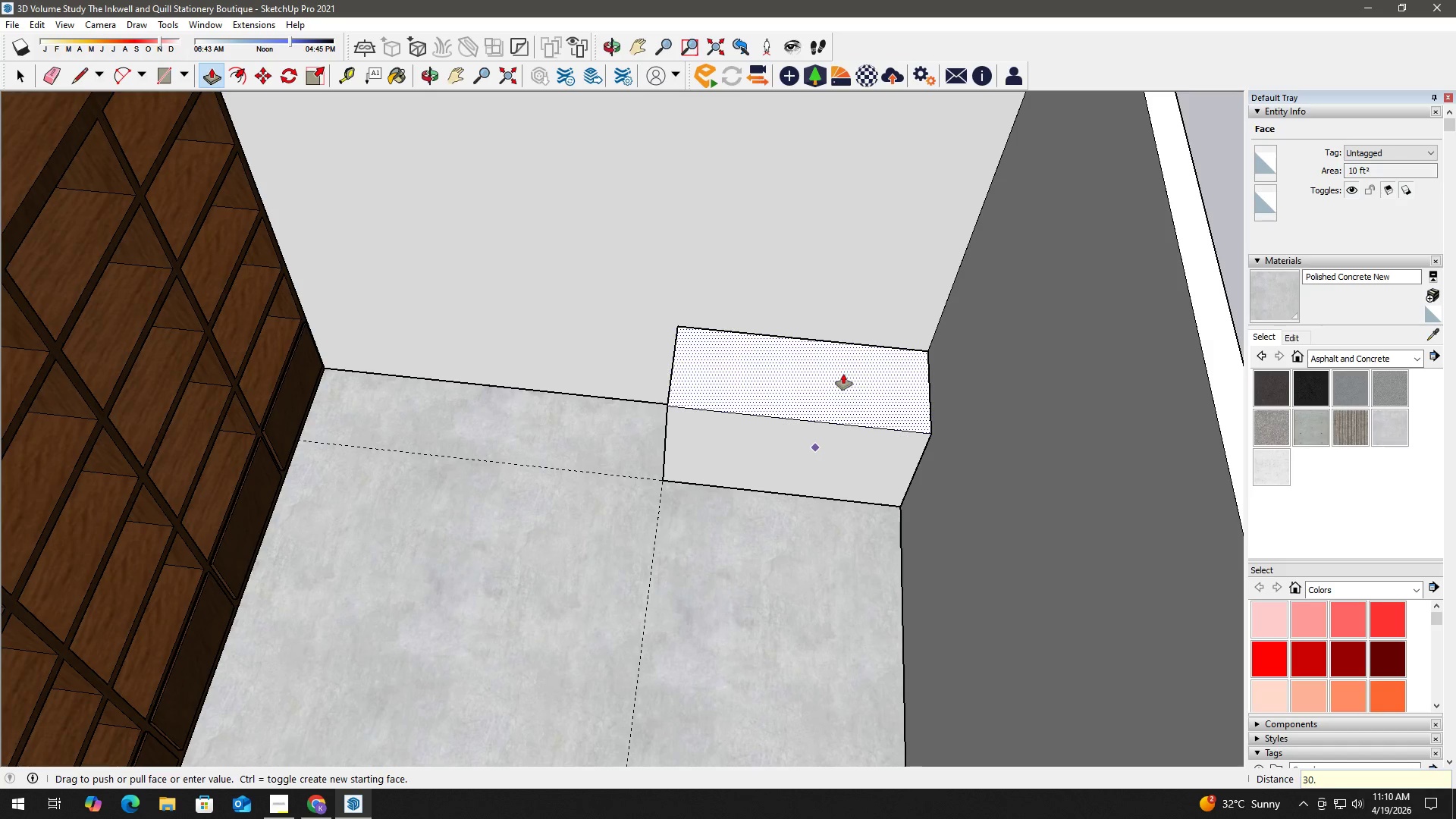 
key(NumpadDecimal)
 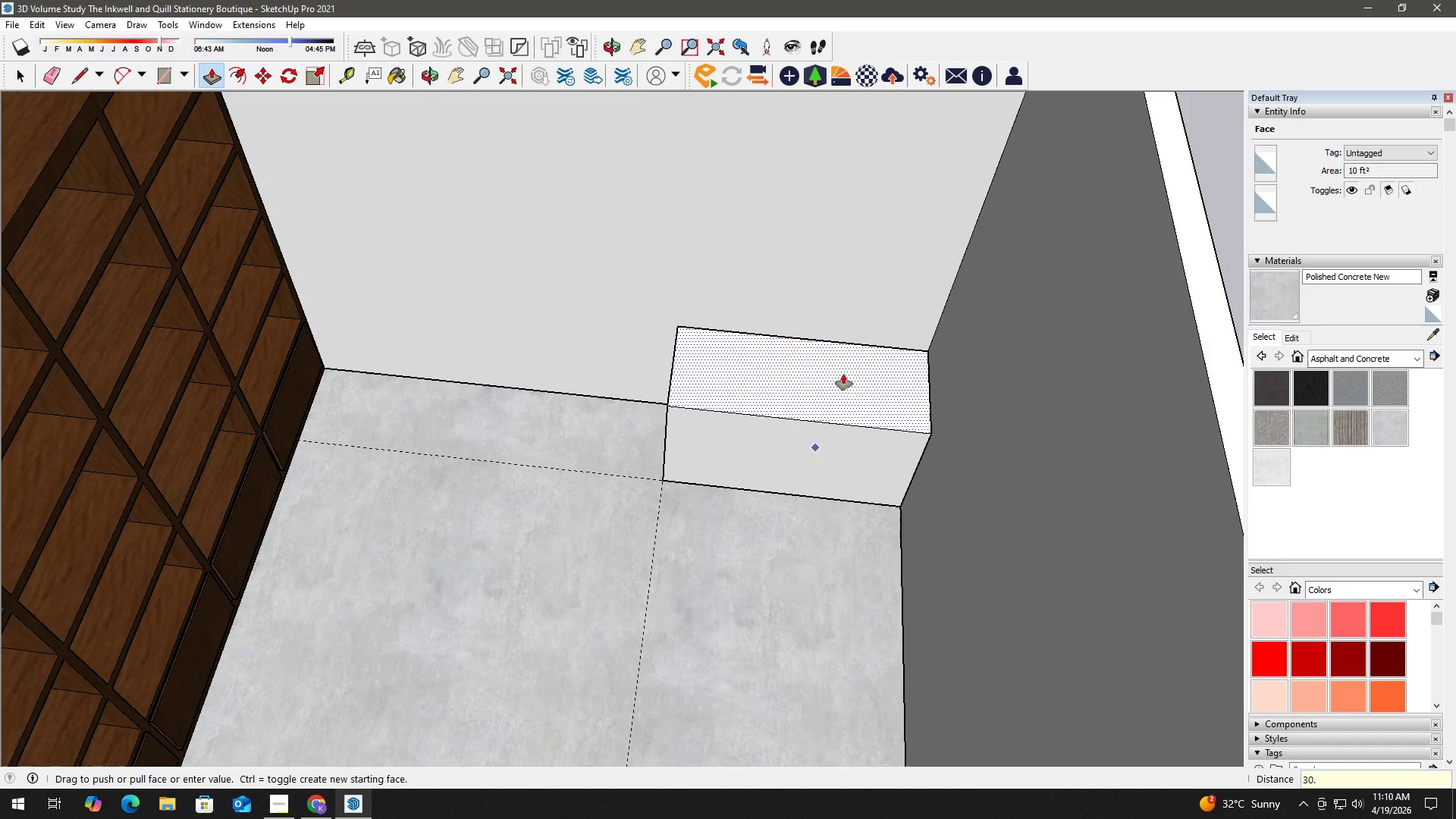 
key(Backspace)
 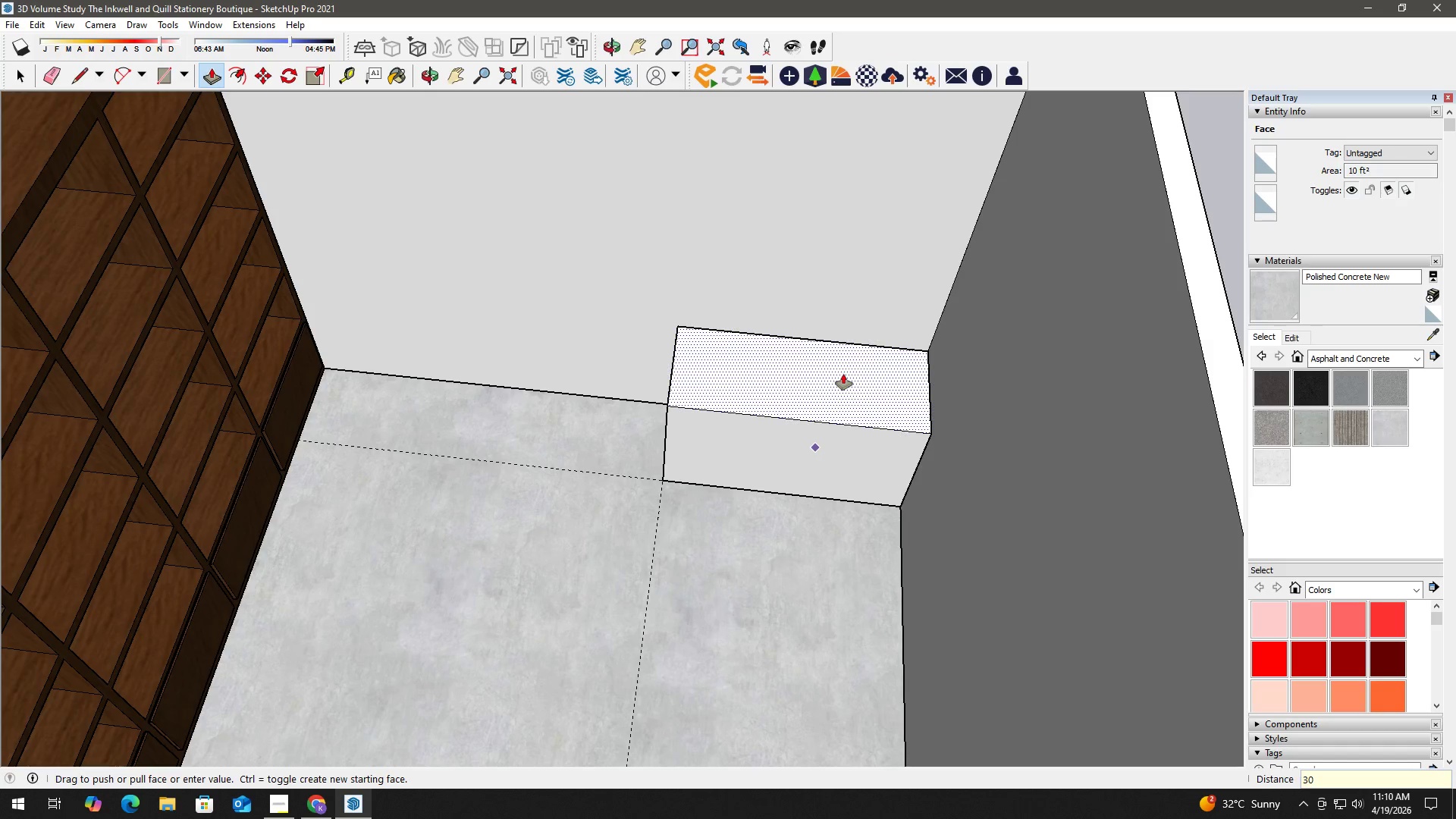 
key(NumpadEnter)
 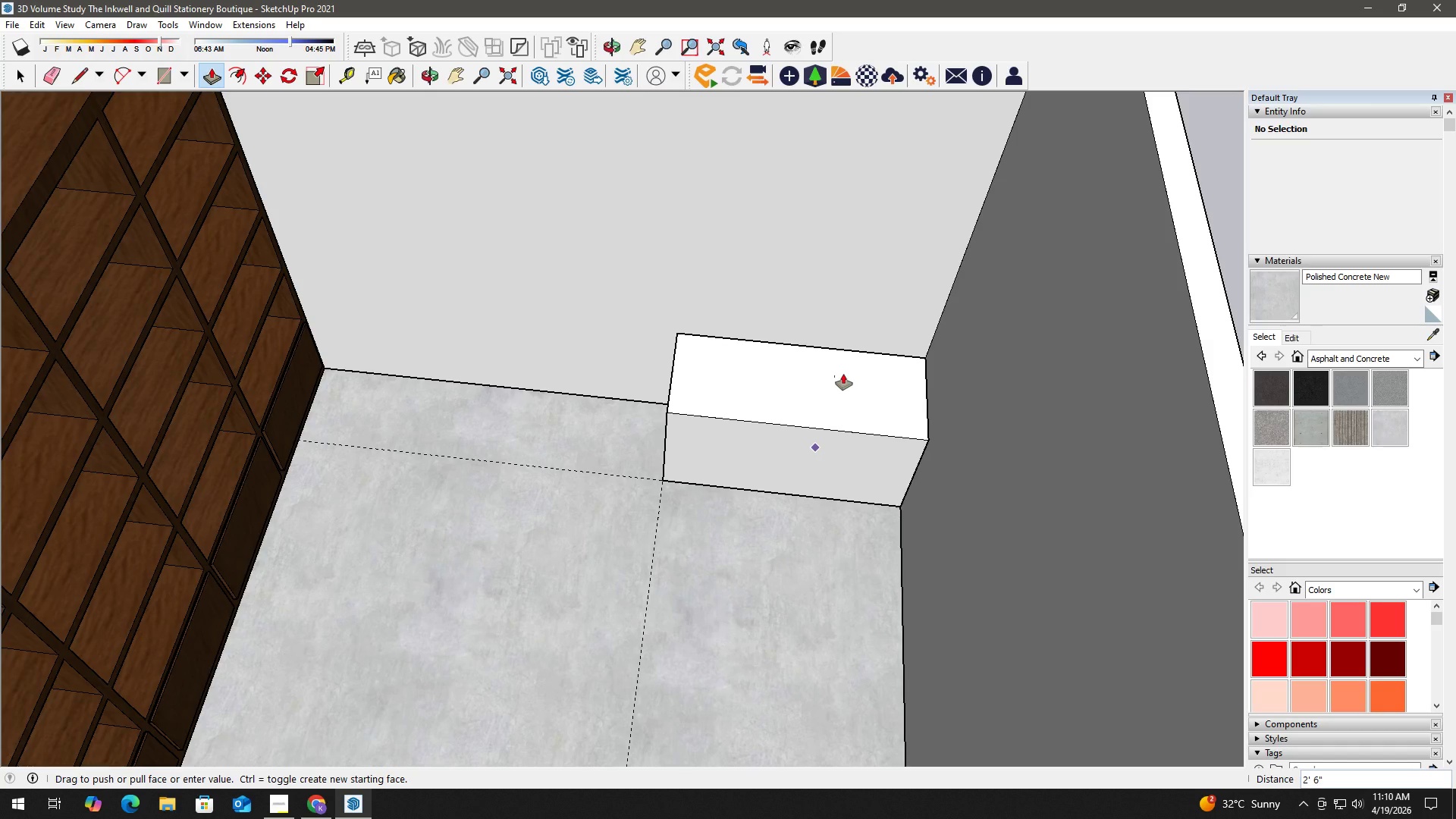 
wait(13.73)
 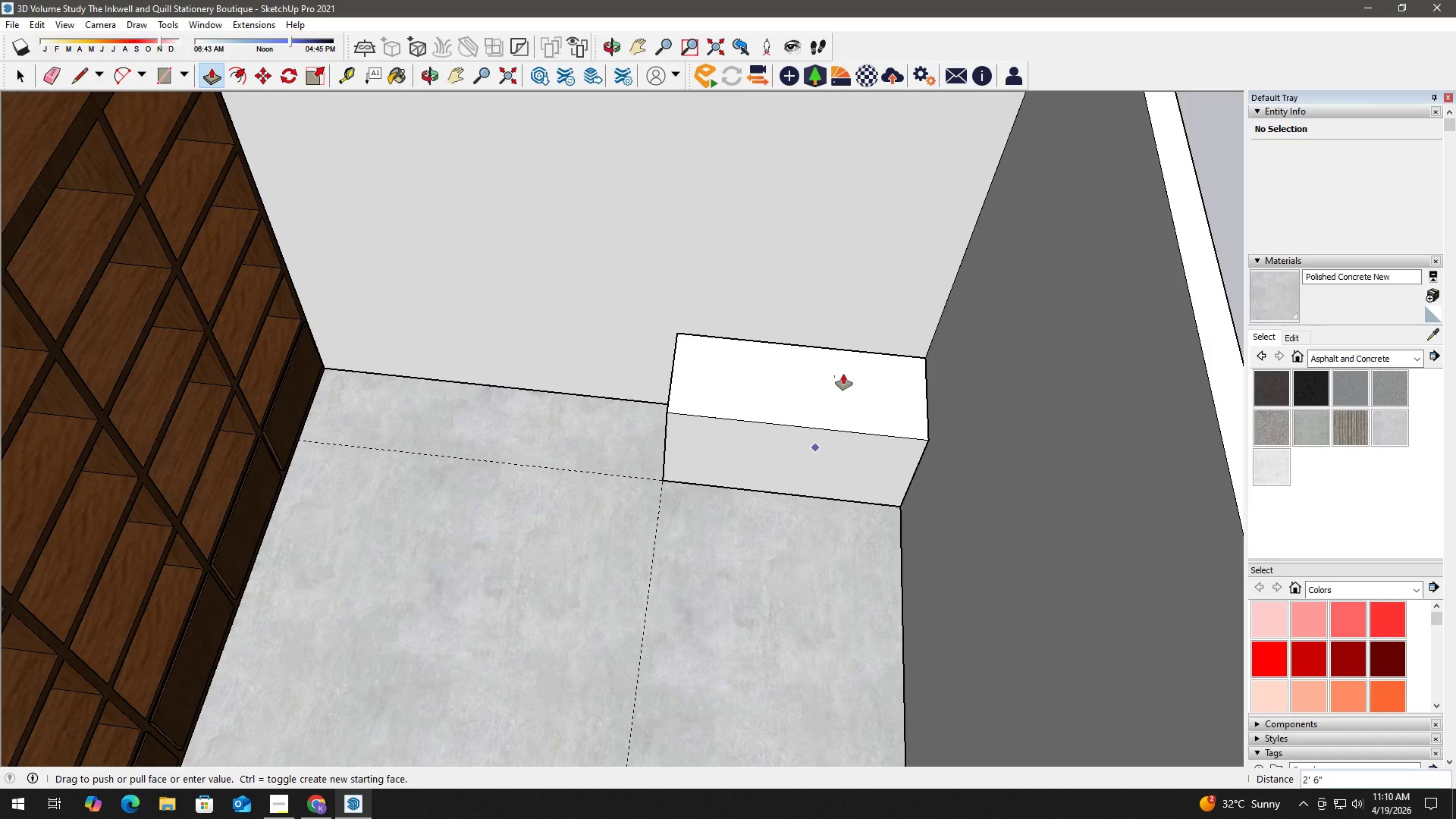 
key(Space)
 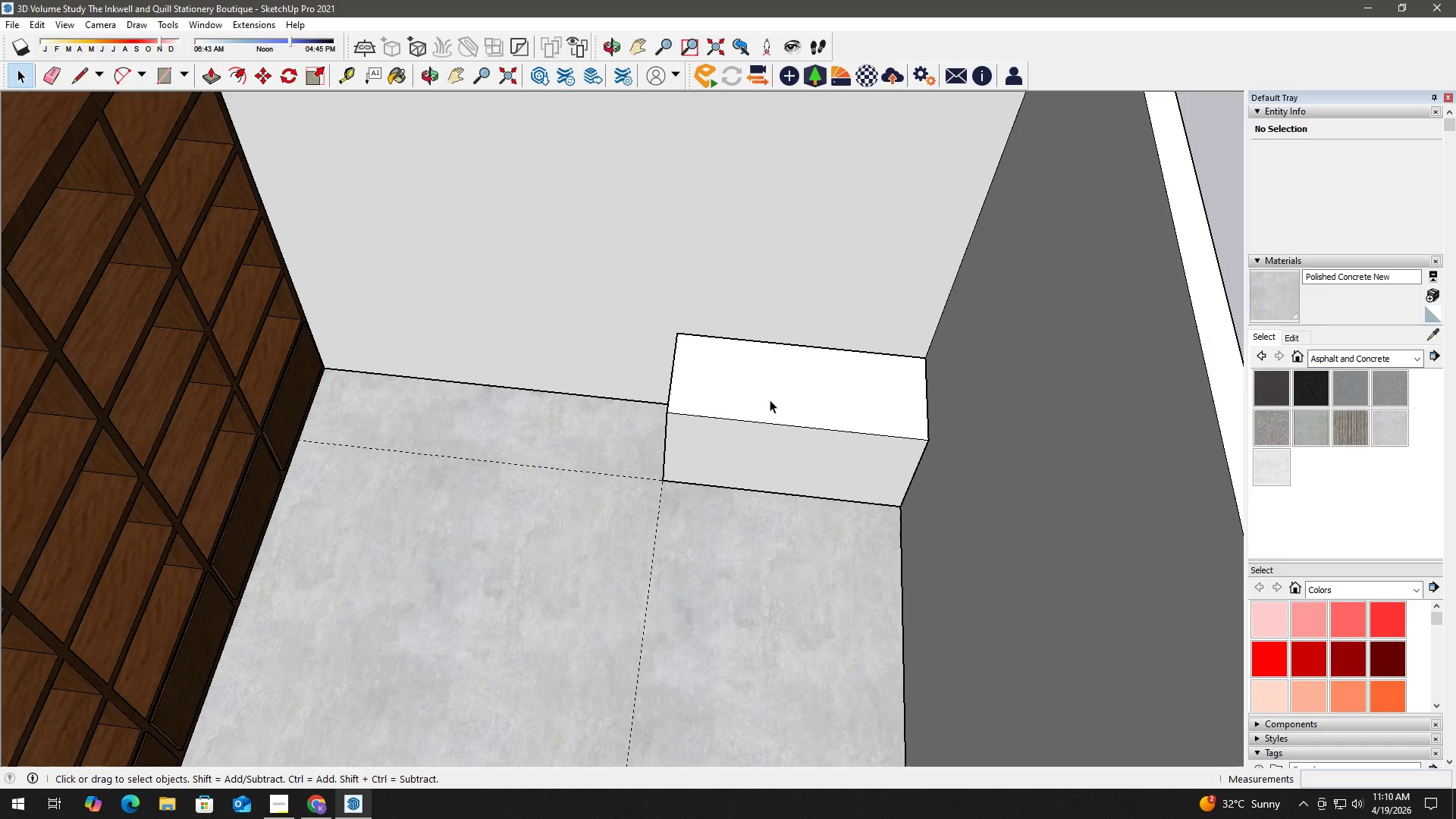 
double_click([770, 400])
 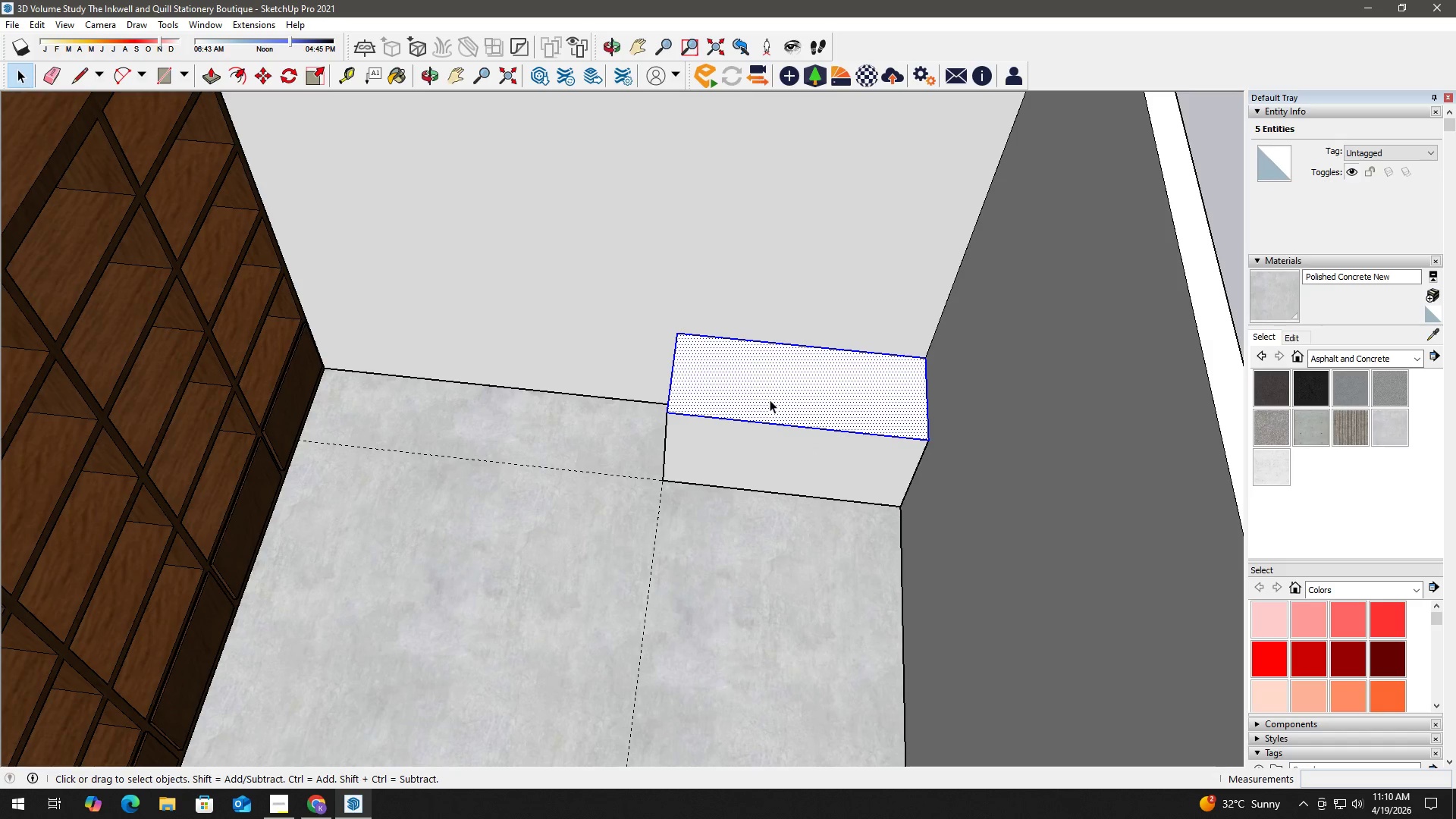 
right_click([770, 400])
 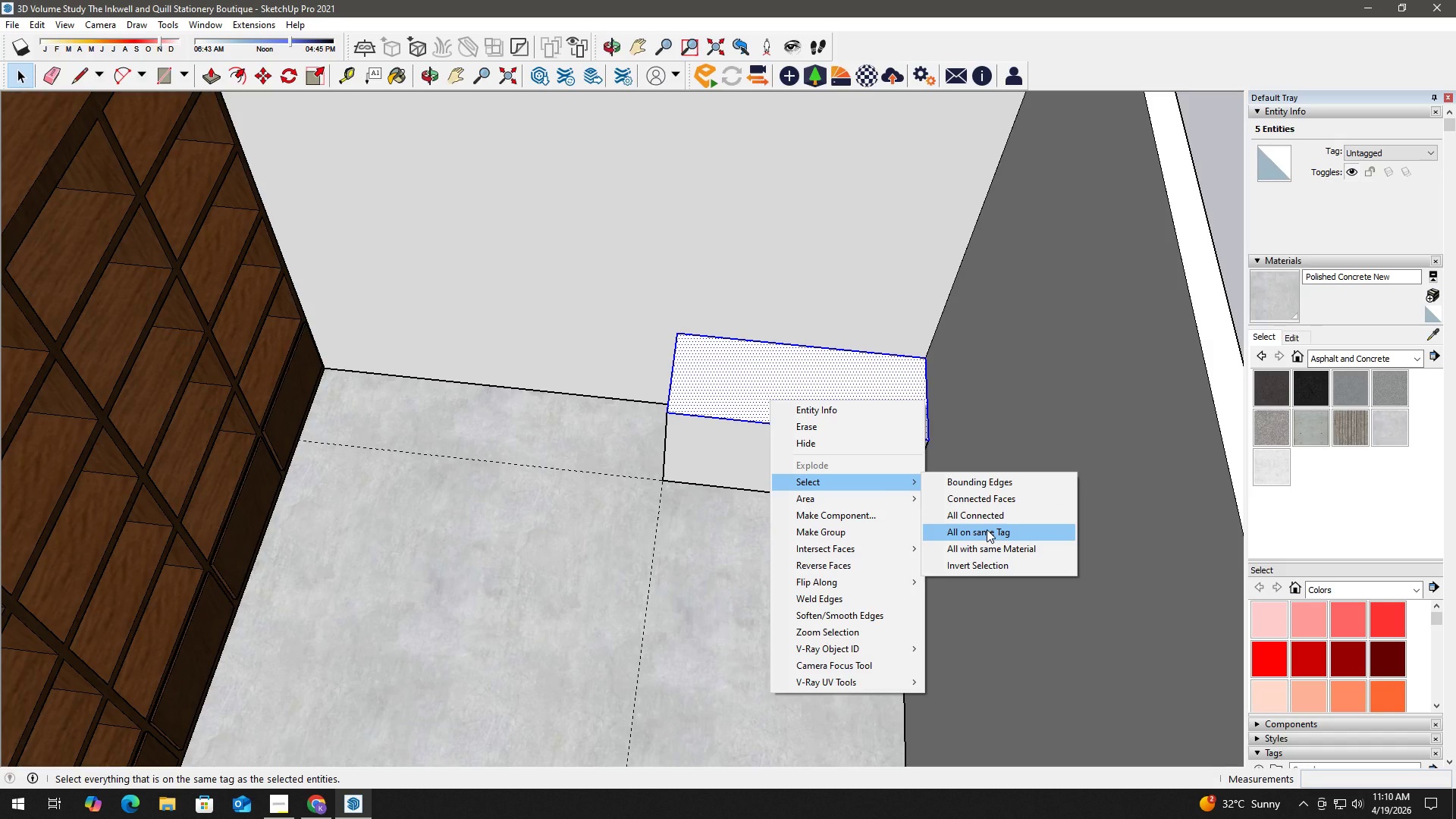 
left_click([993, 513])
 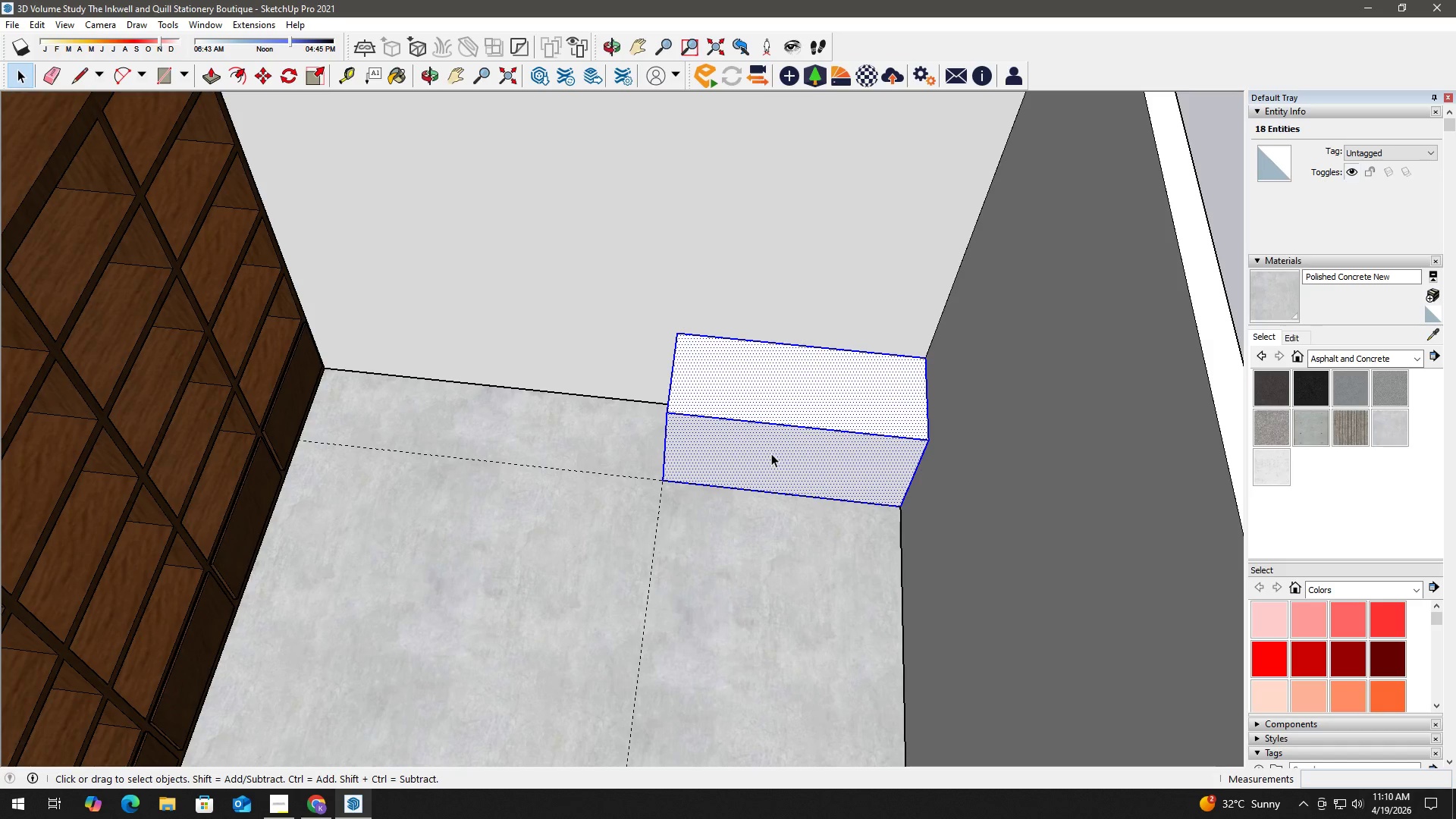 
right_click([771, 453])
 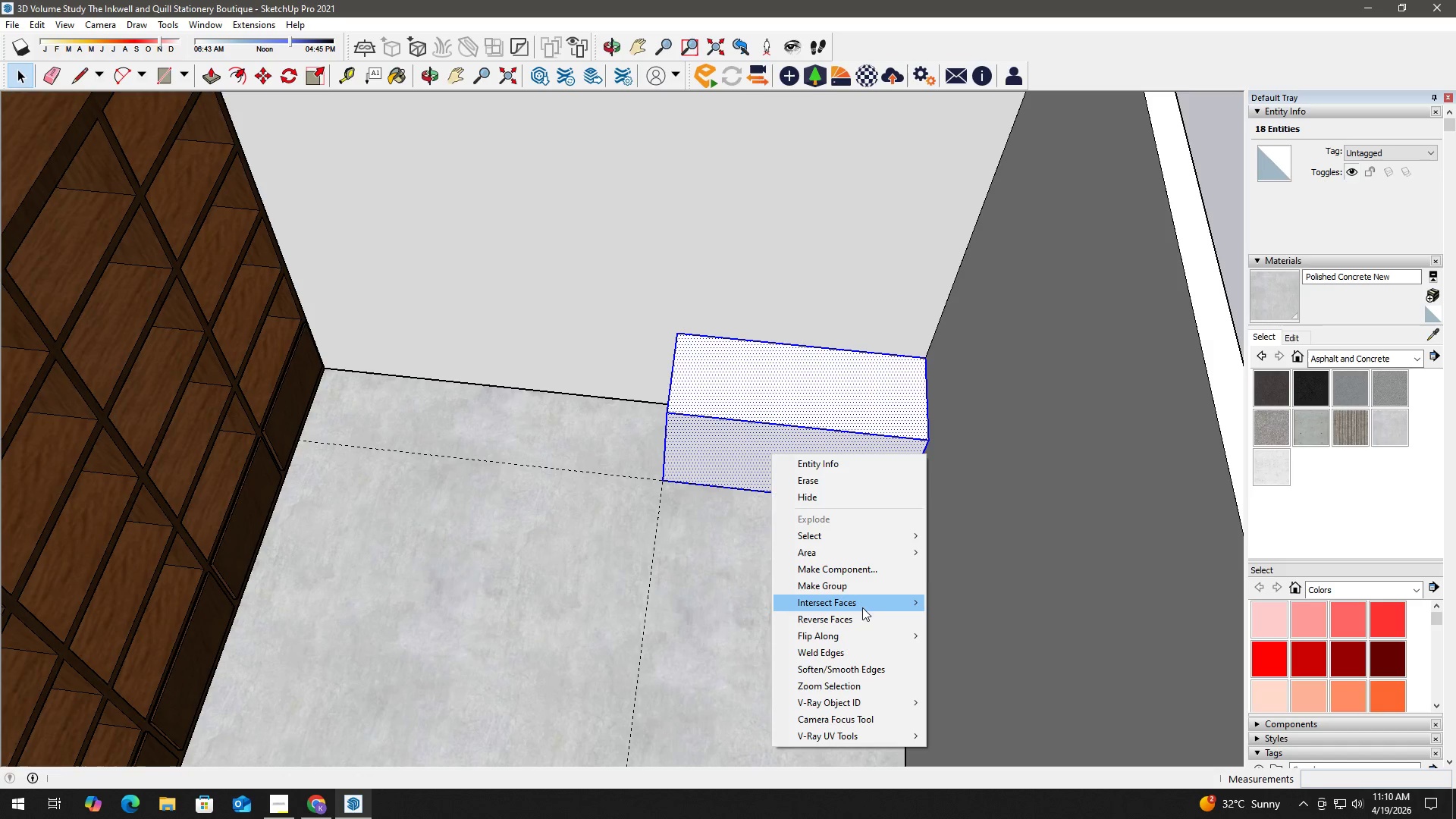 
left_click([878, 570])
 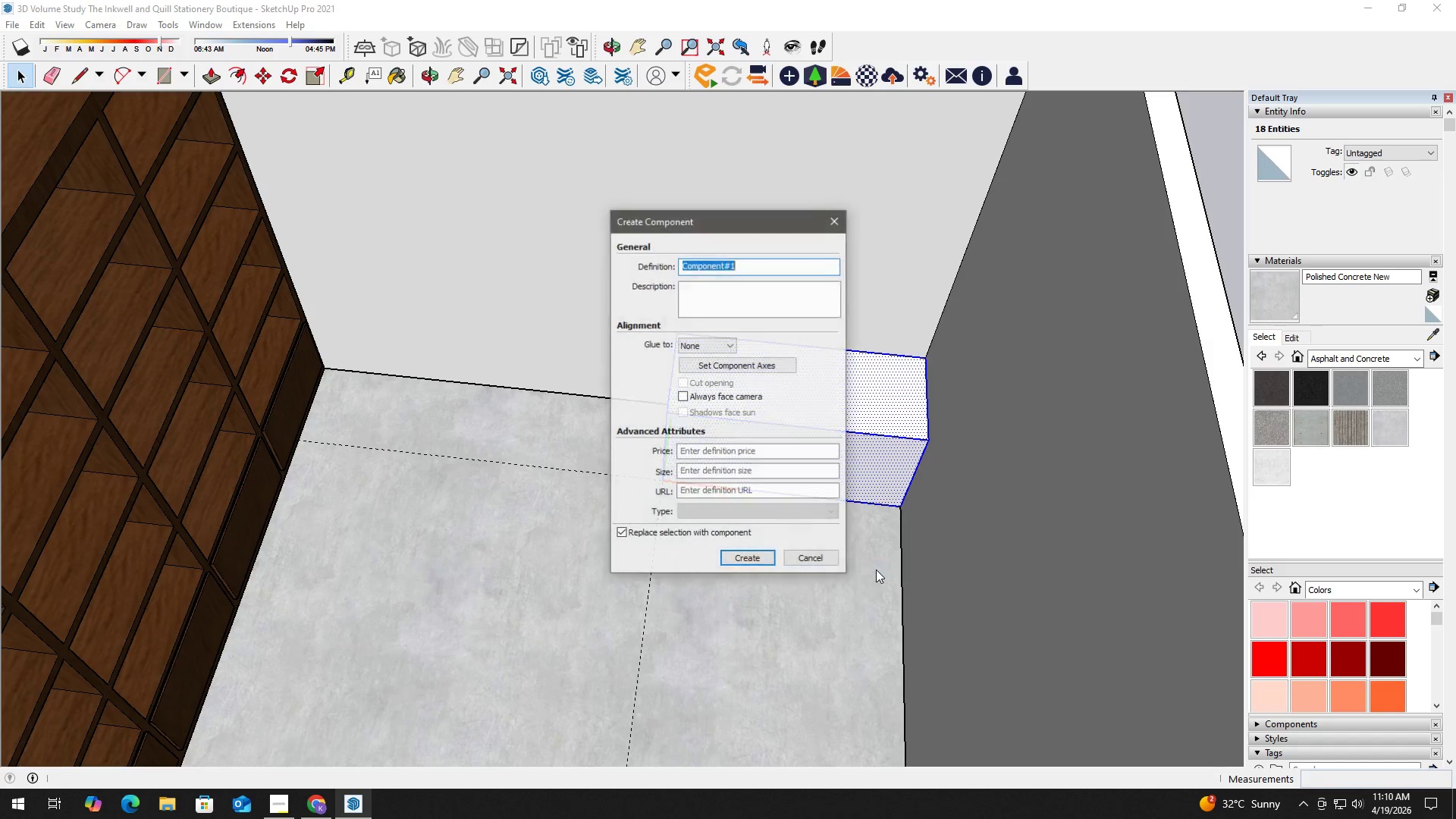 
type(Teting Station)
 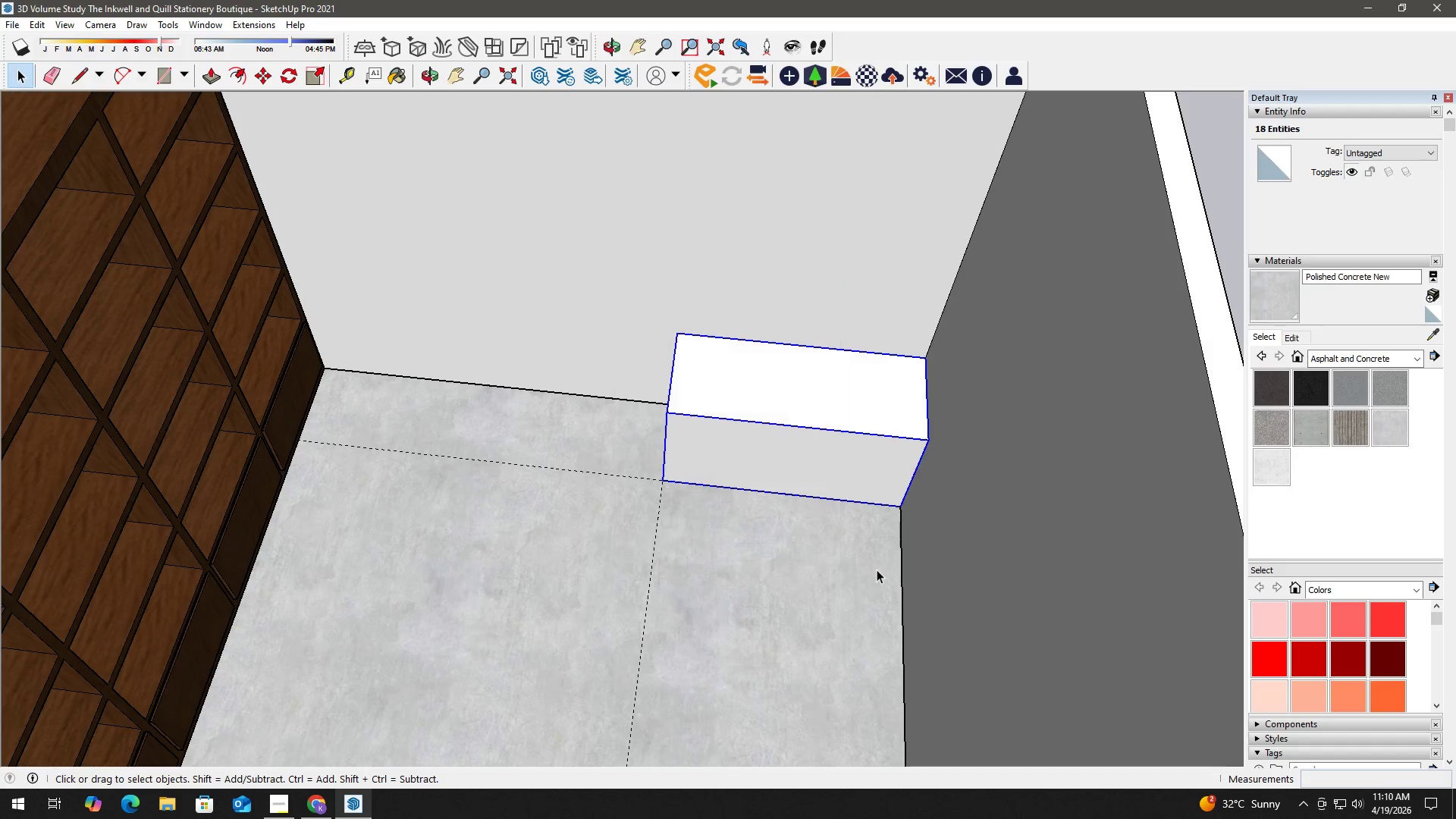 
 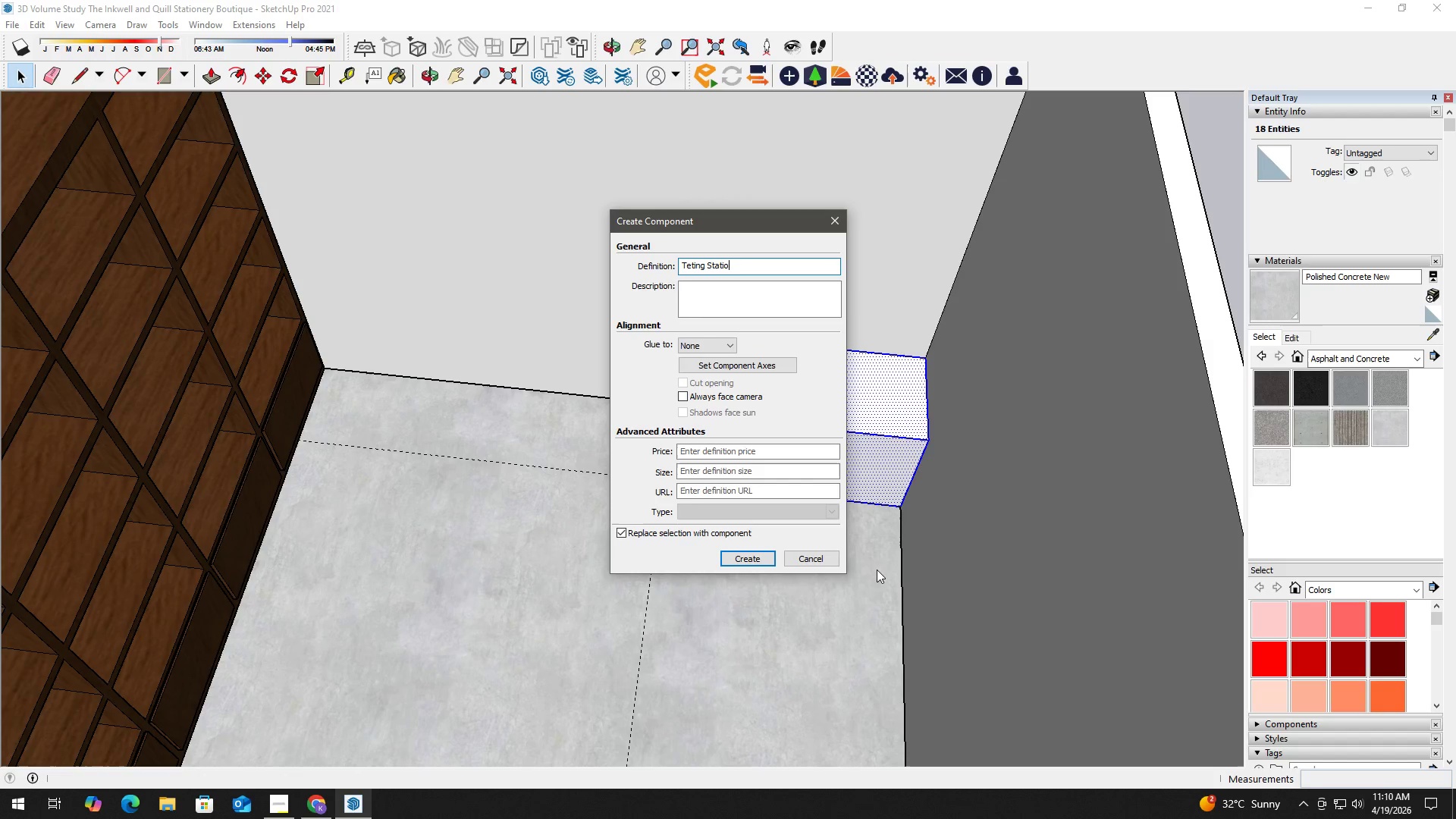 
key(Enter)
 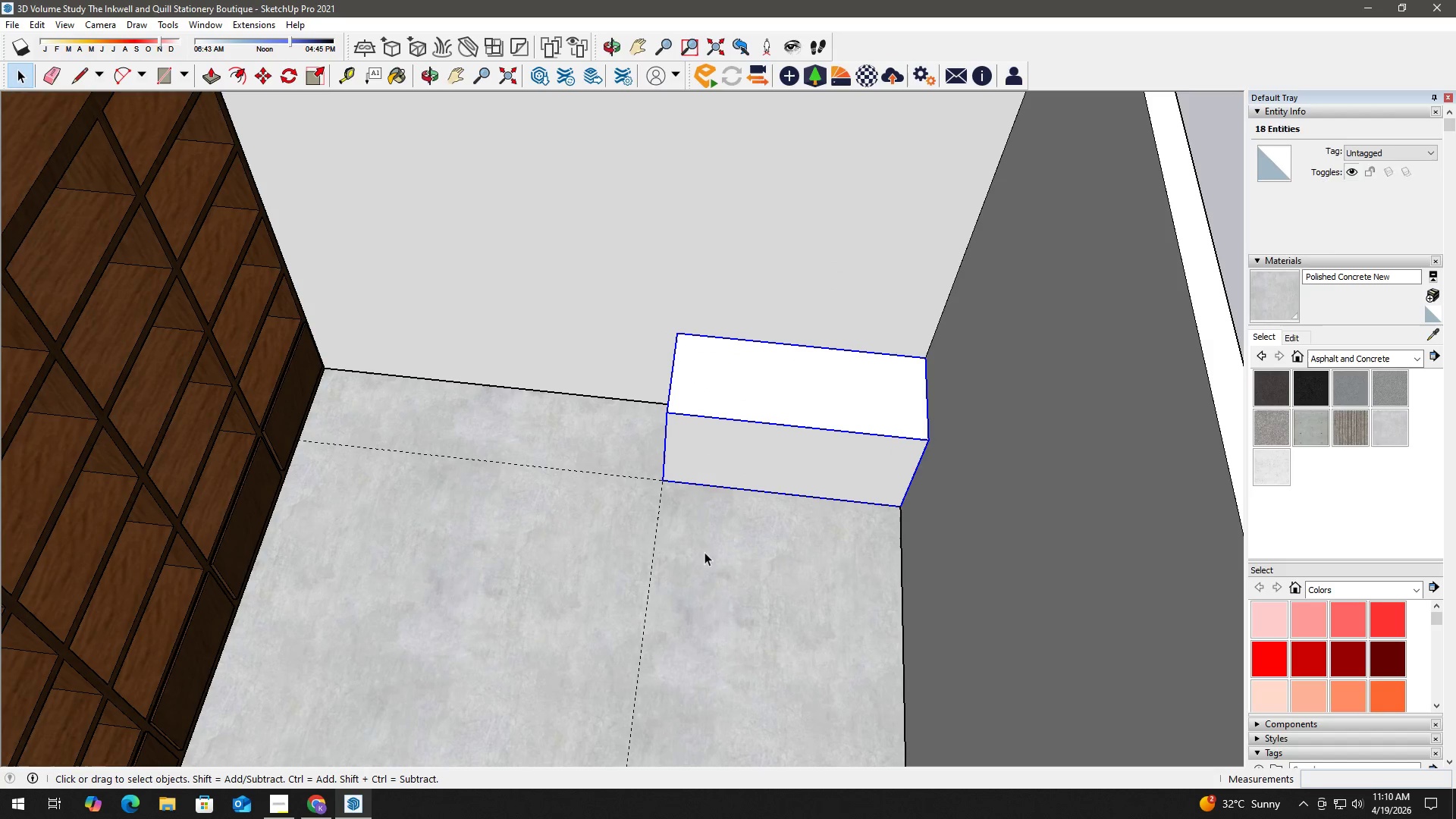 
key(E)
 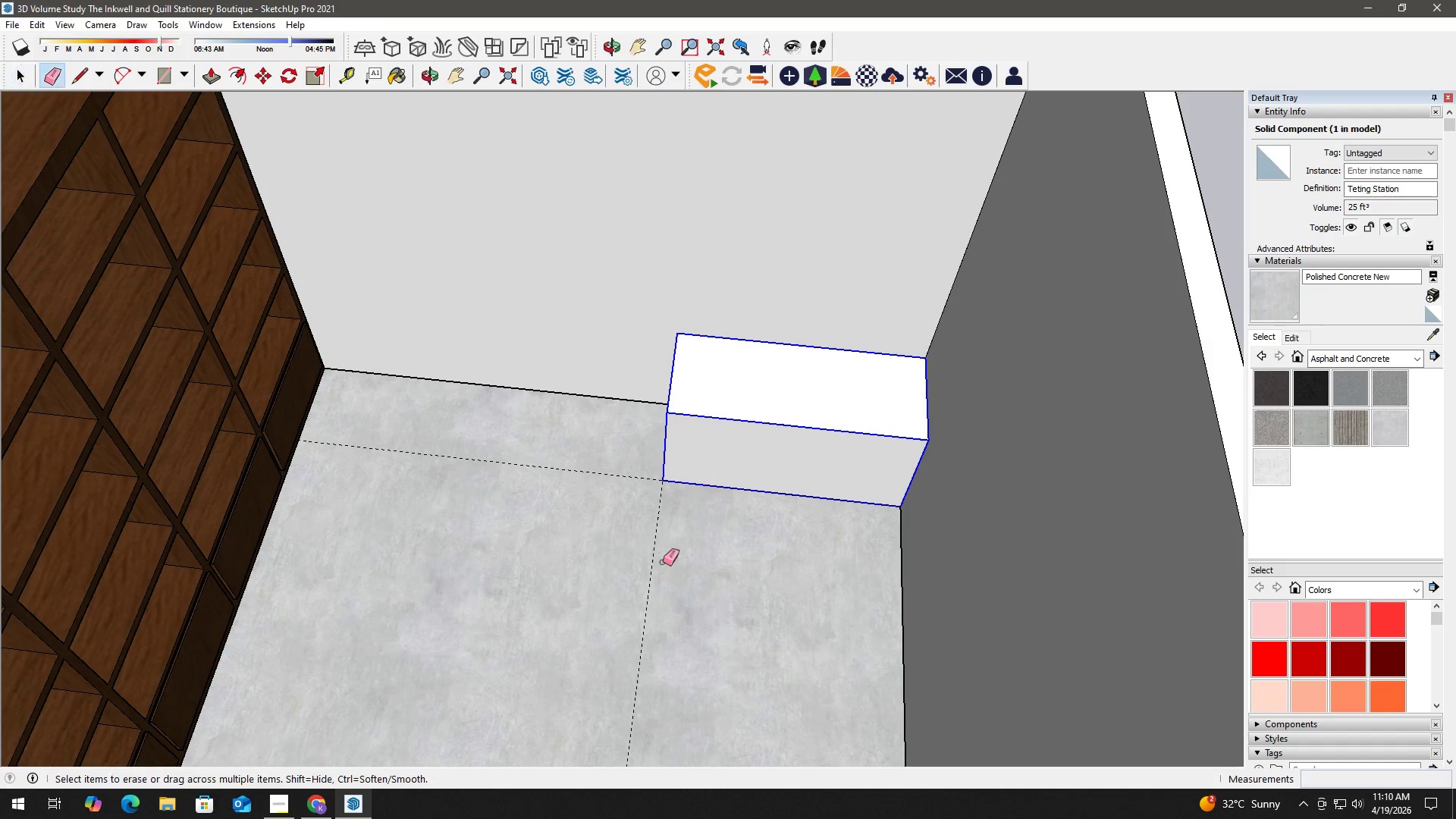 
left_click_drag(start_coordinate=[662, 560], to_coordinate=[584, 471])
 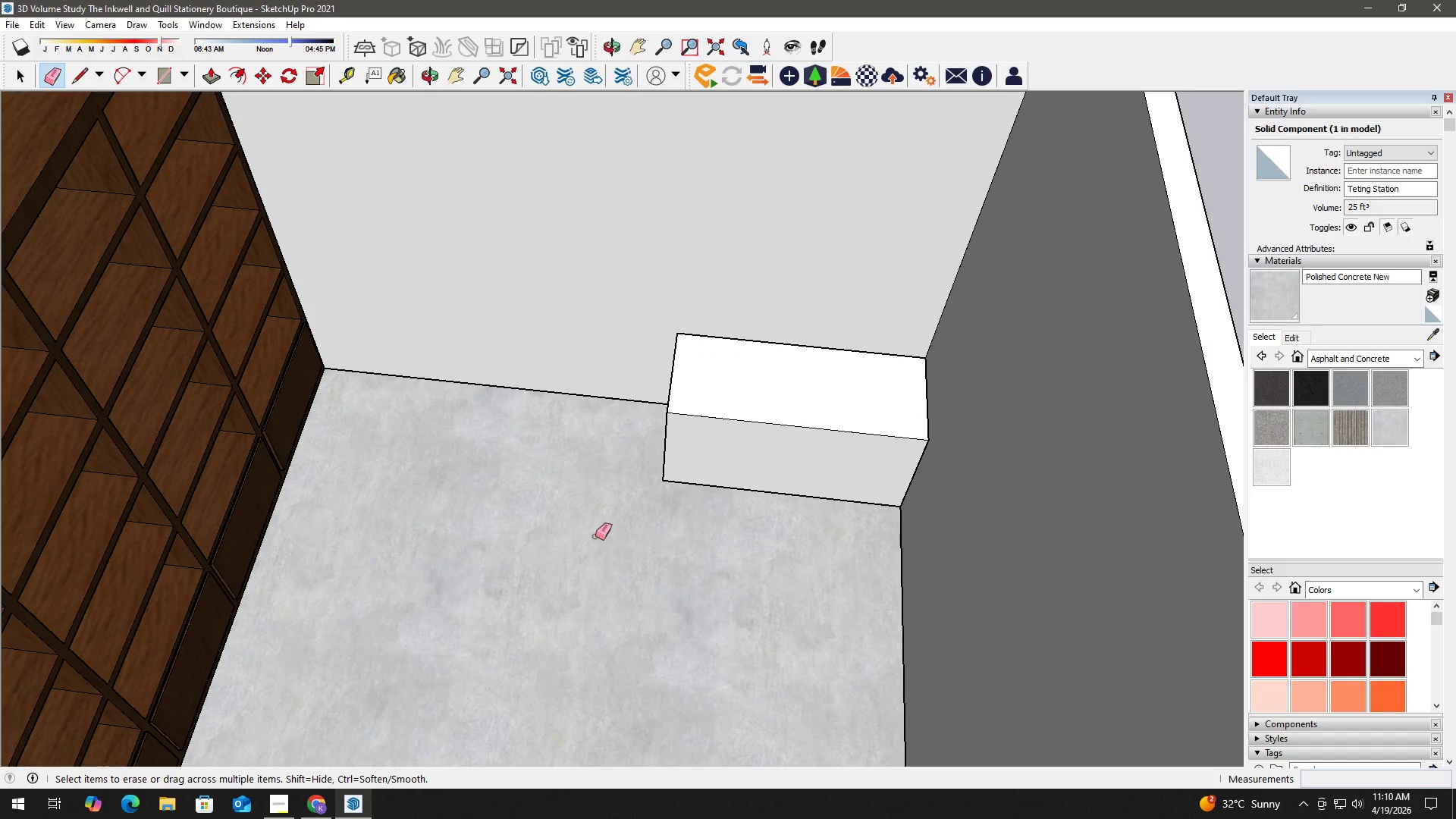 
scroll: coordinate [606, 582], scroll_direction: down, amount: 3.0
 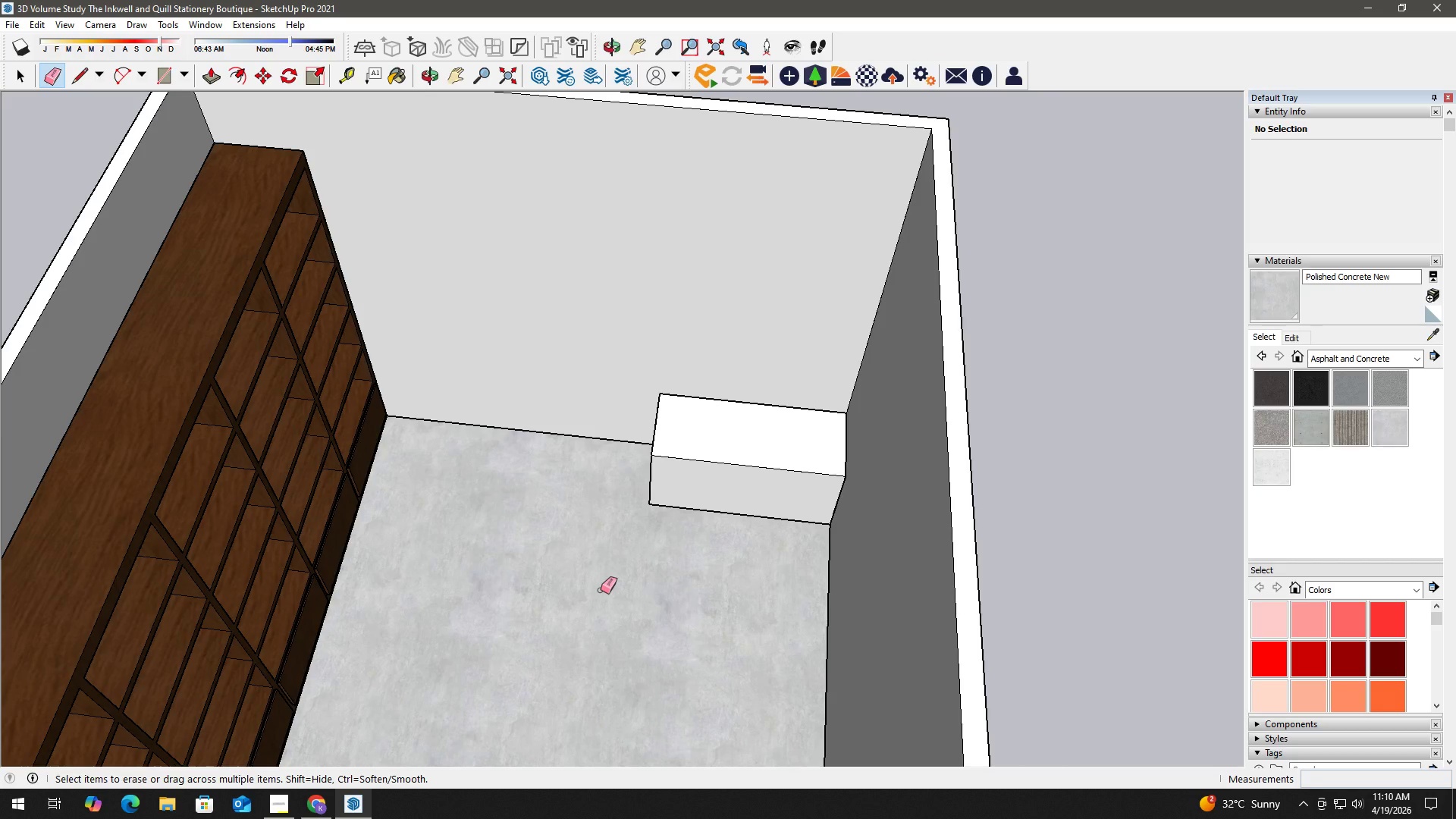 
wait(15.74)
 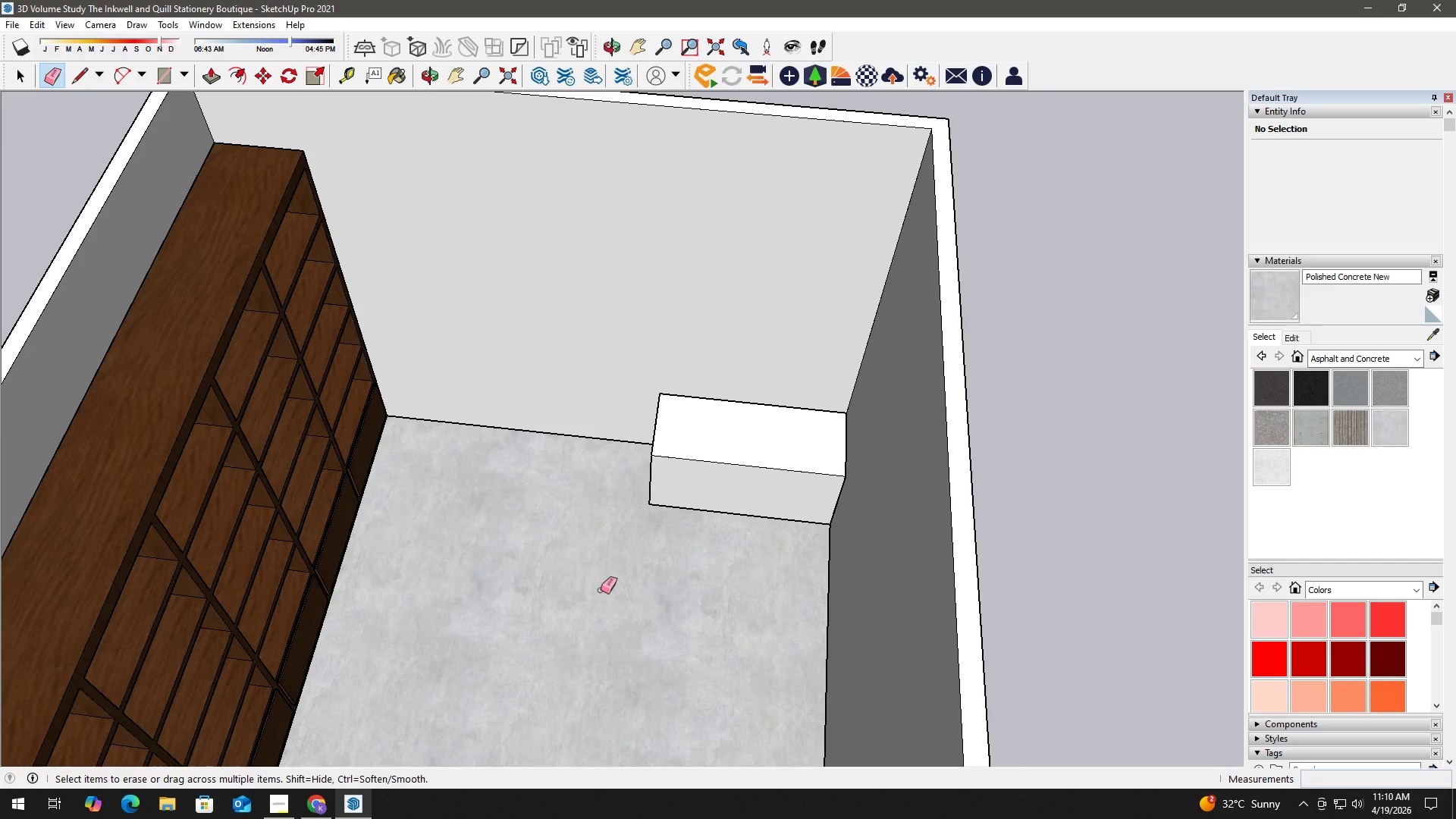 
key(Space)
 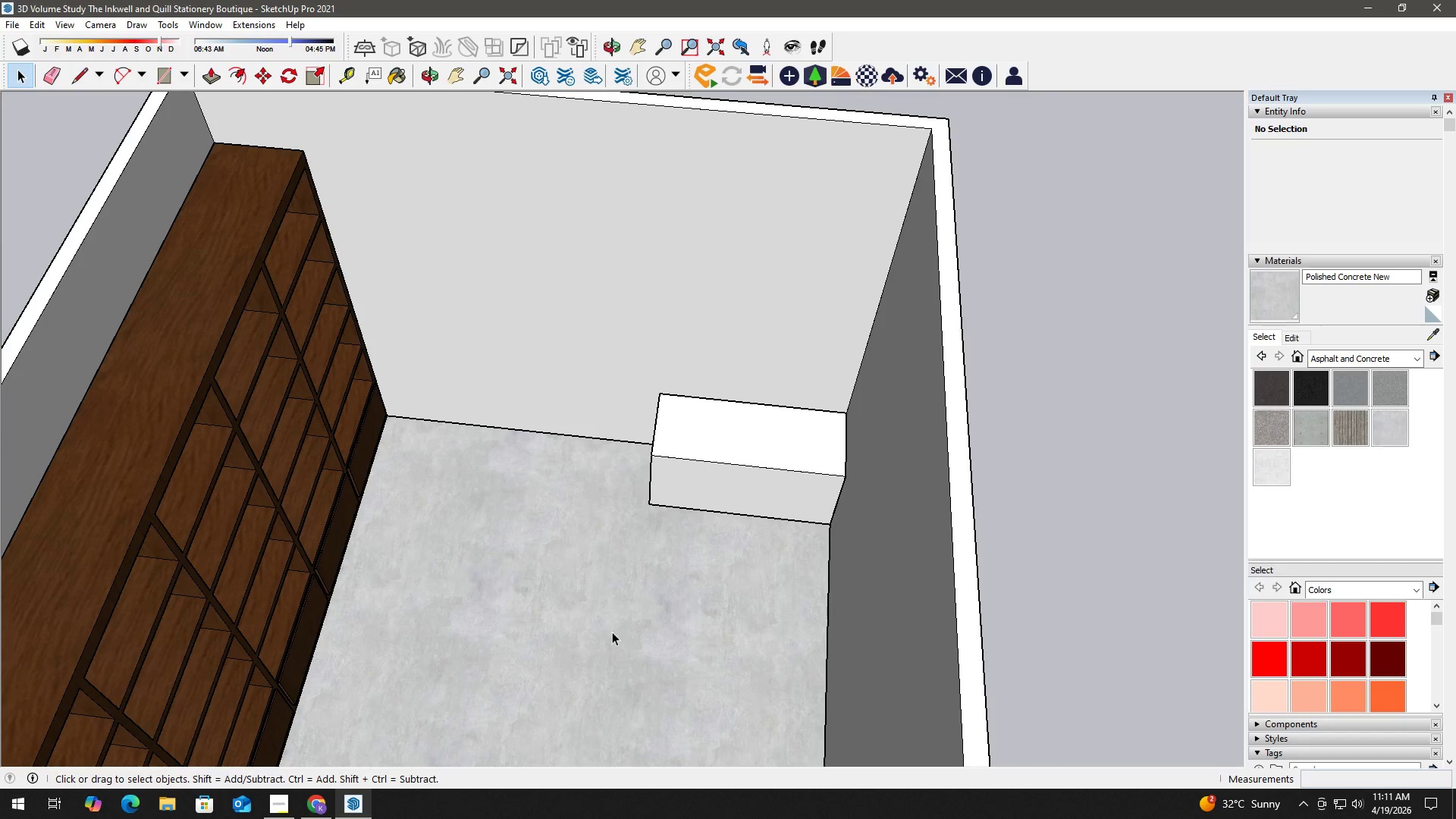 
key(H)
 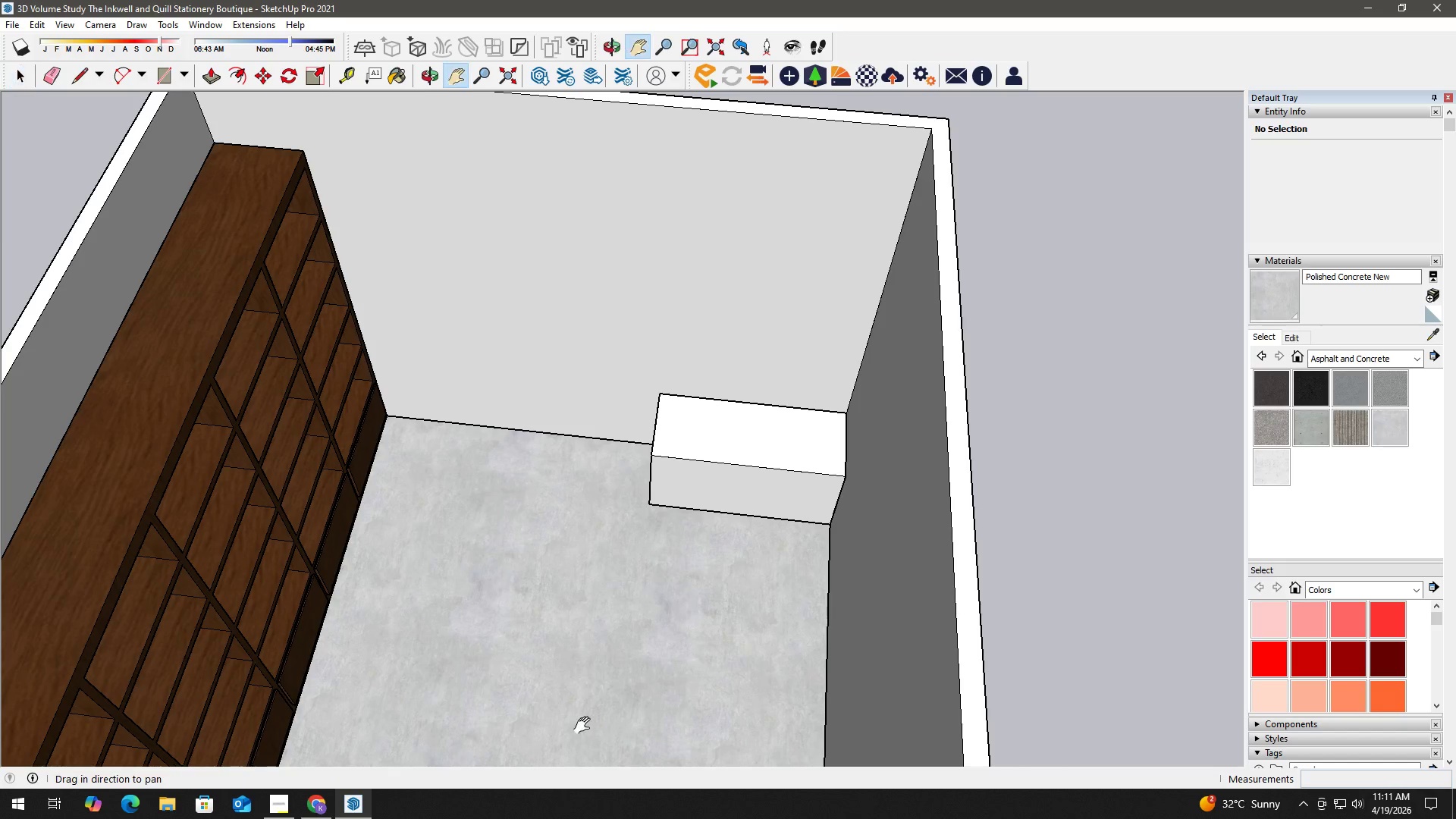 
left_click_drag(start_coordinate=[579, 739], to_coordinate=[706, 448])
 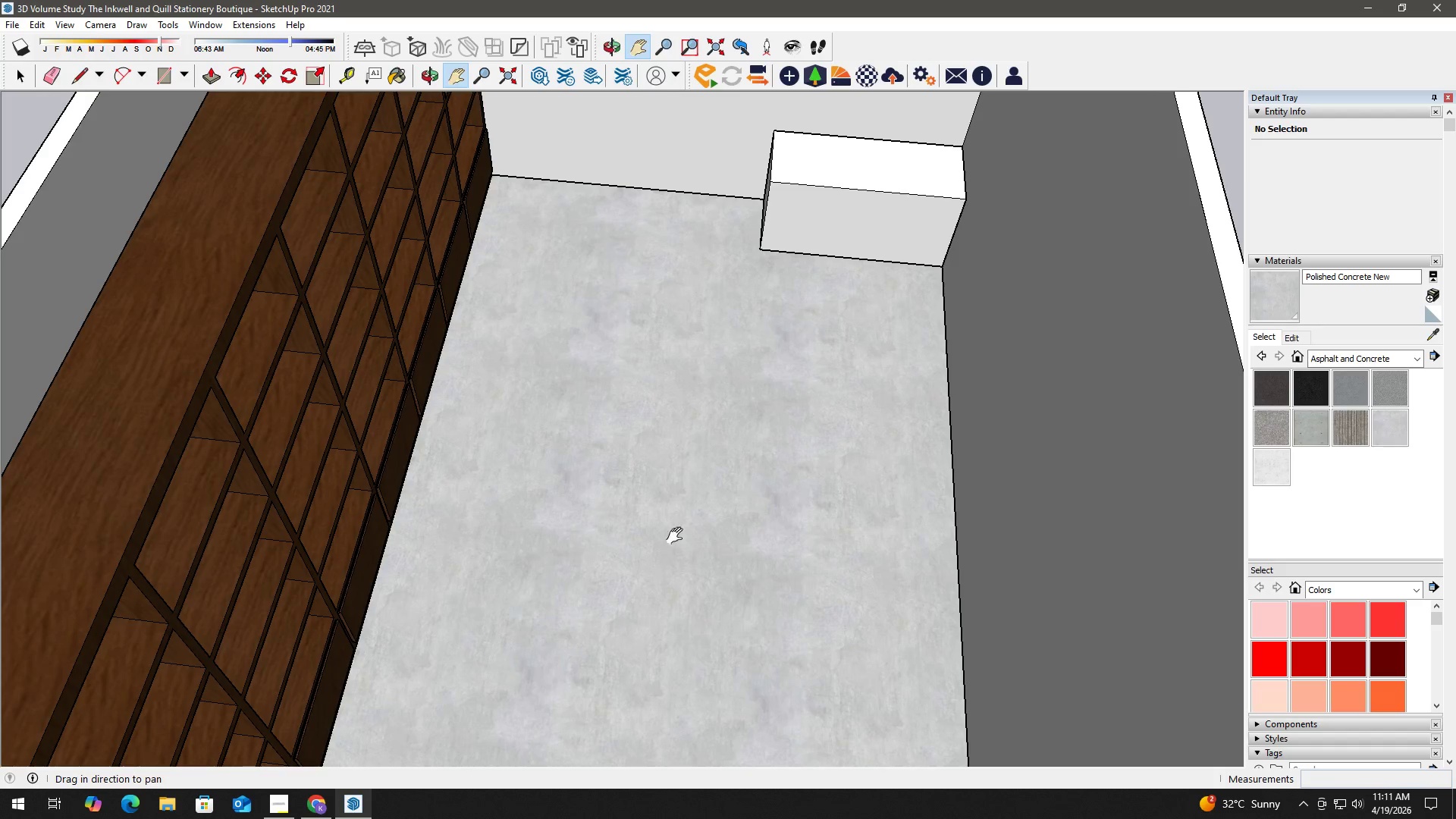 
left_click_drag(start_coordinate=[676, 610], to_coordinate=[661, 438])
 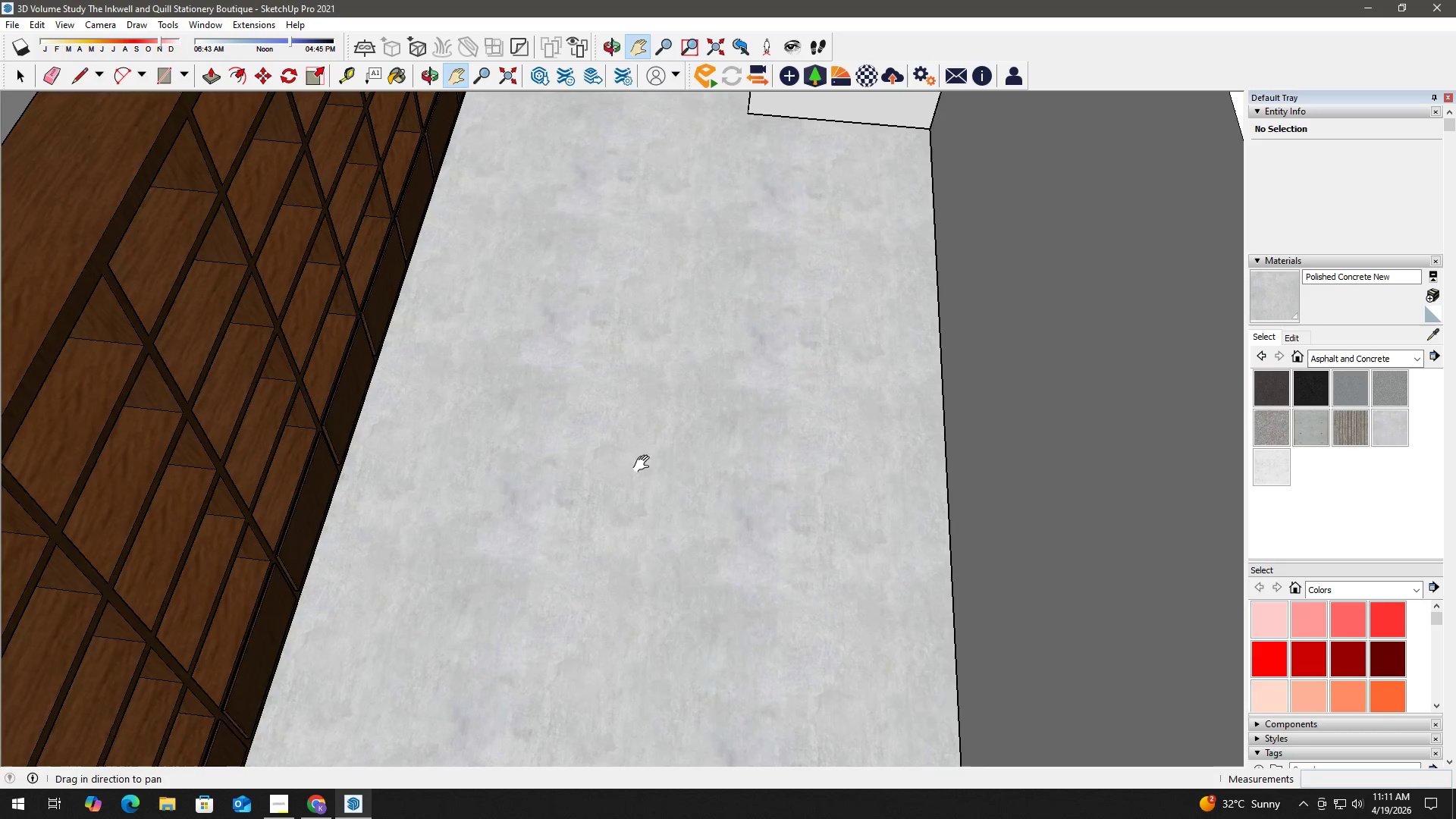 
scroll: coordinate [637, 543], scroll_direction: down, amount: 8.0
 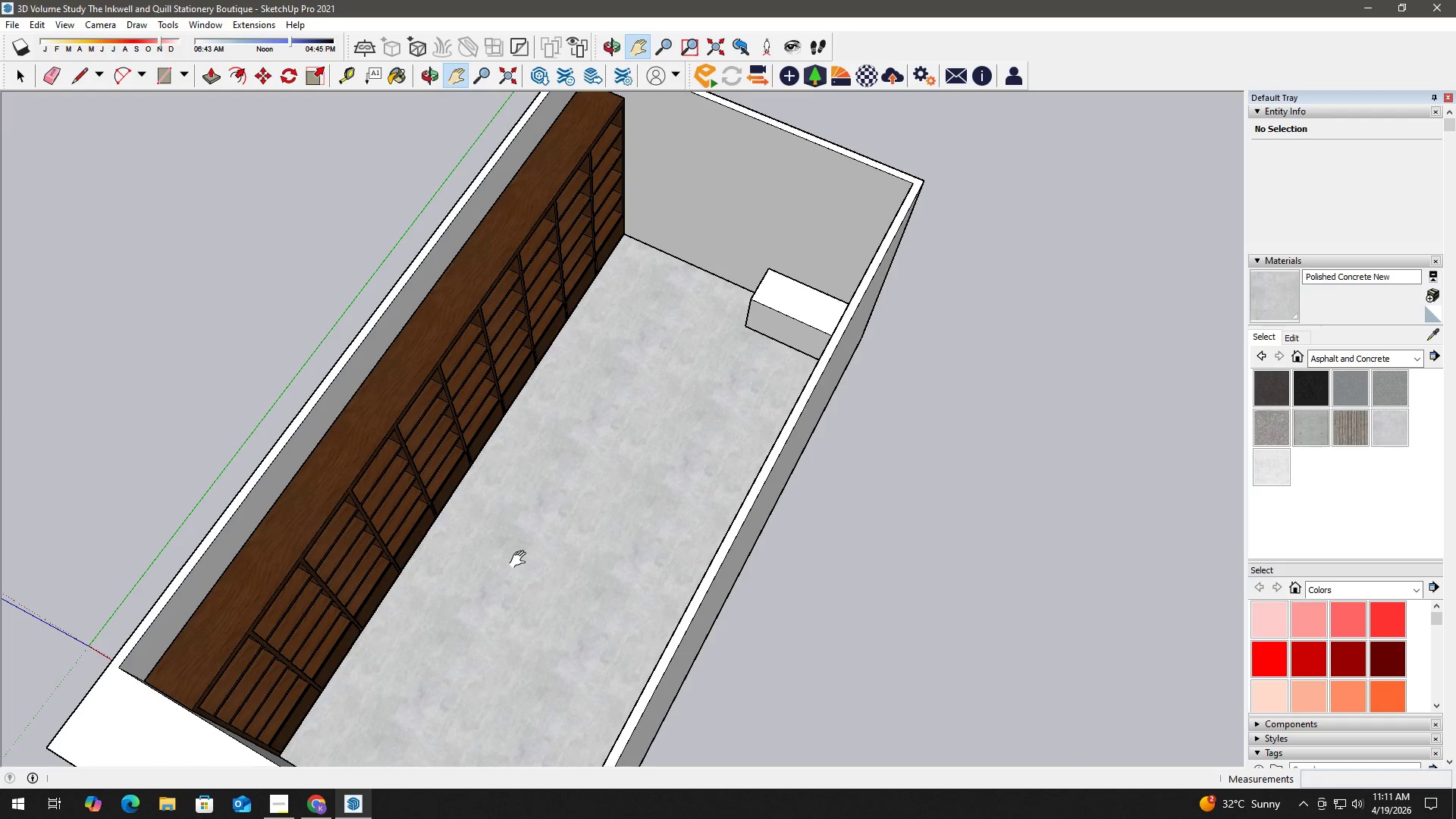 
scroll: coordinate [489, 599], scroll_direction: up, amount: 3.0
 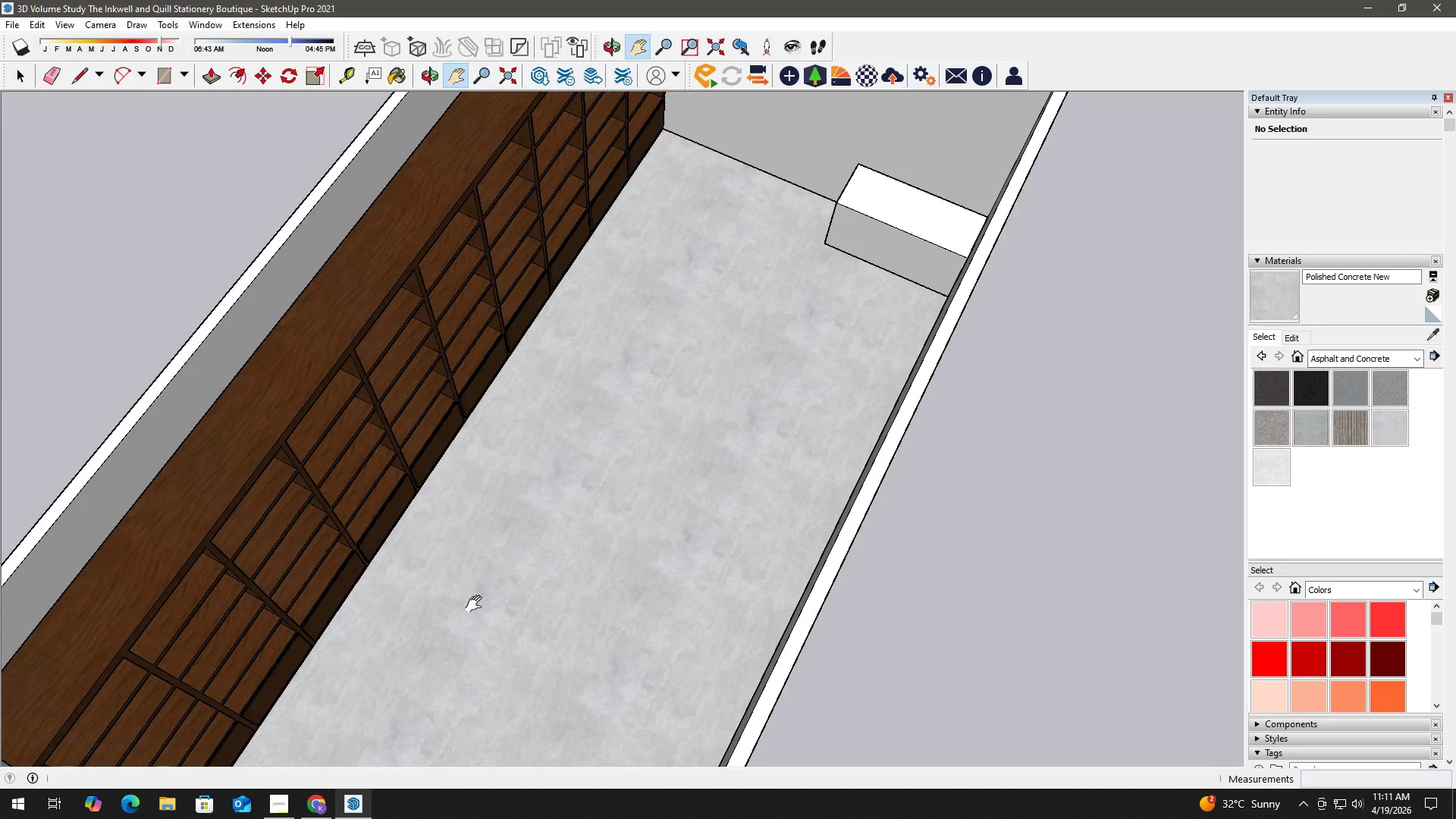 
key(R)
 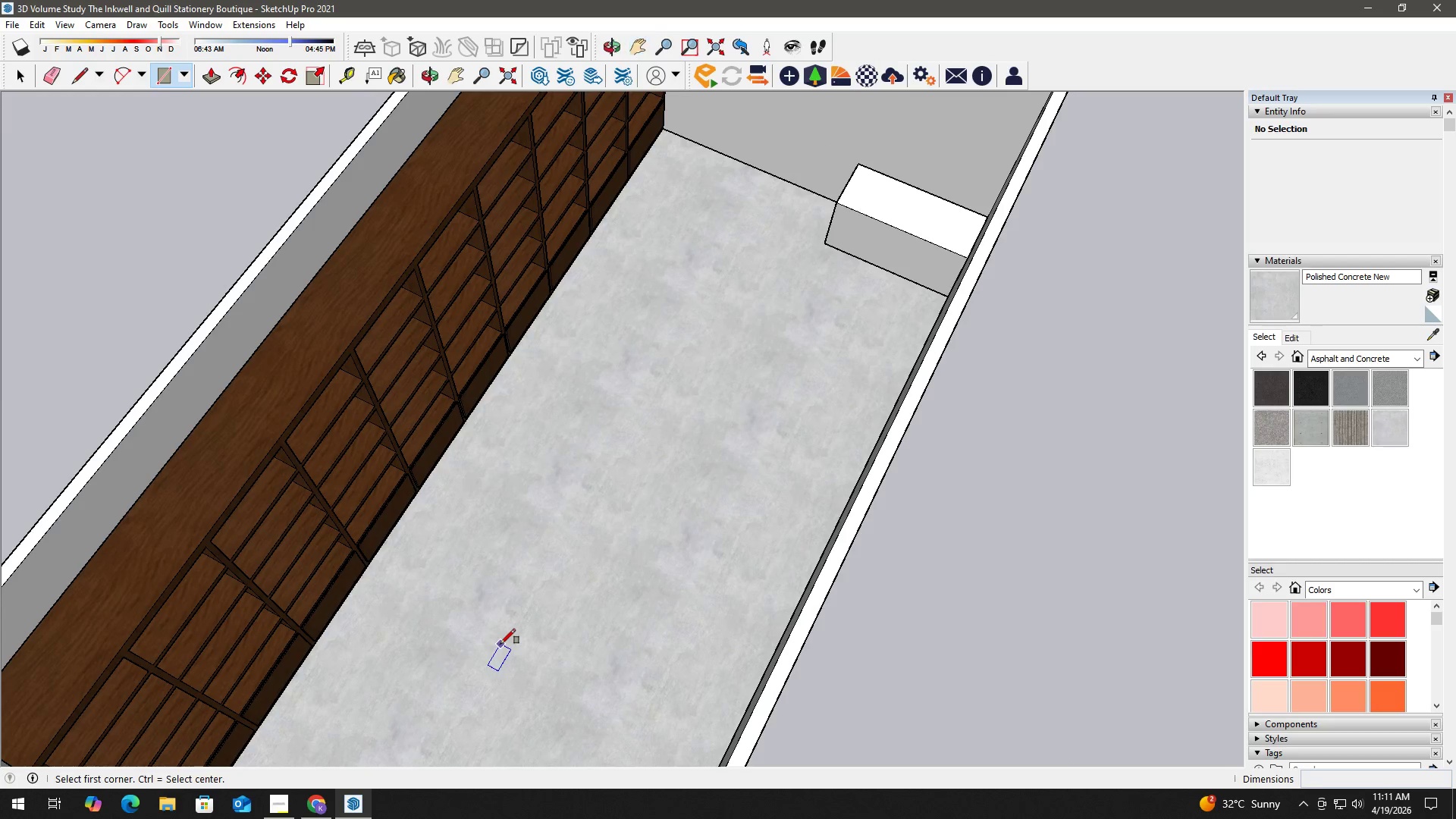 
left_click_drag(start_coordinate=[501, 642], to_coordinate=[501, 620])
 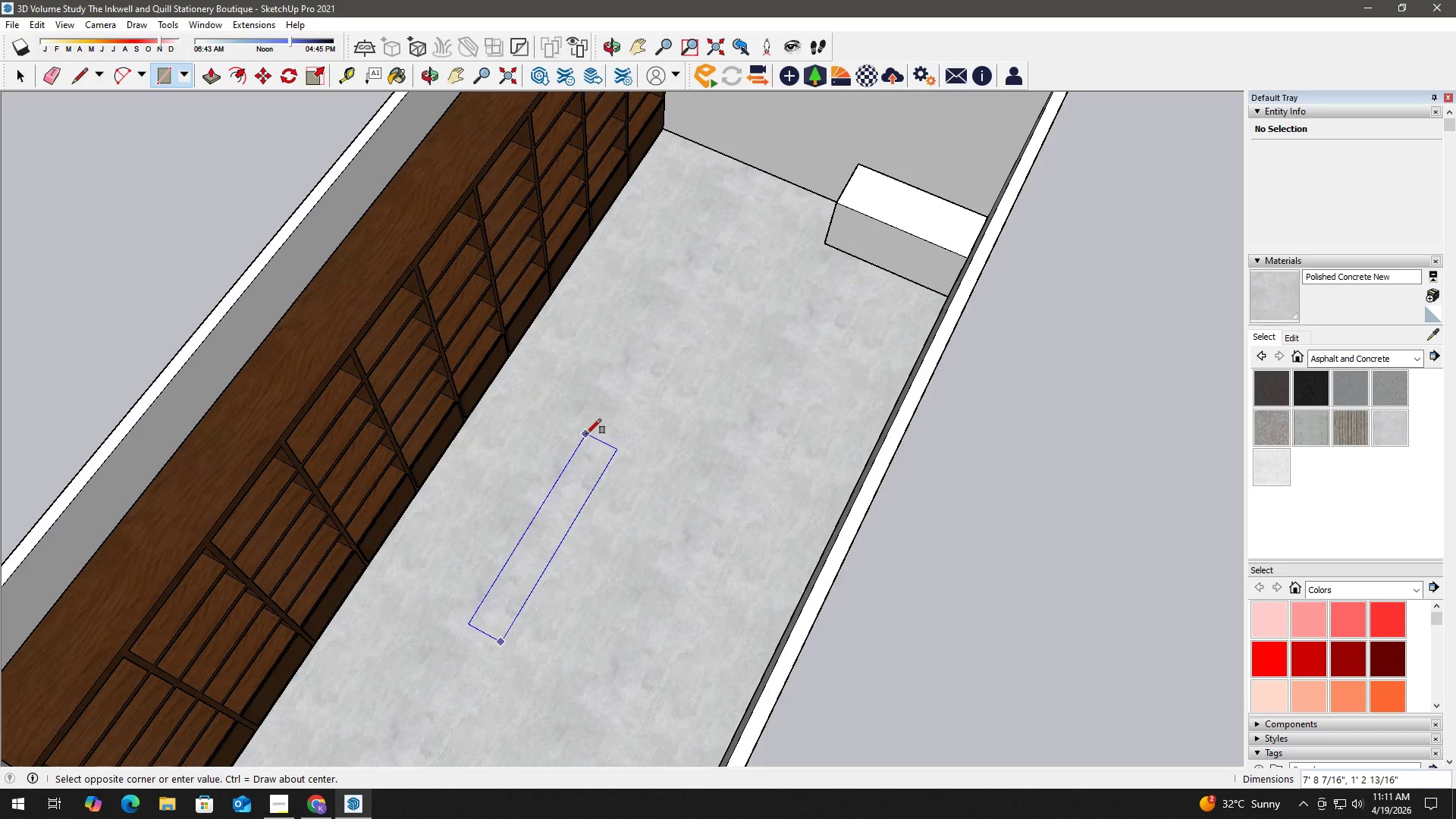 
key(Numpad3)
 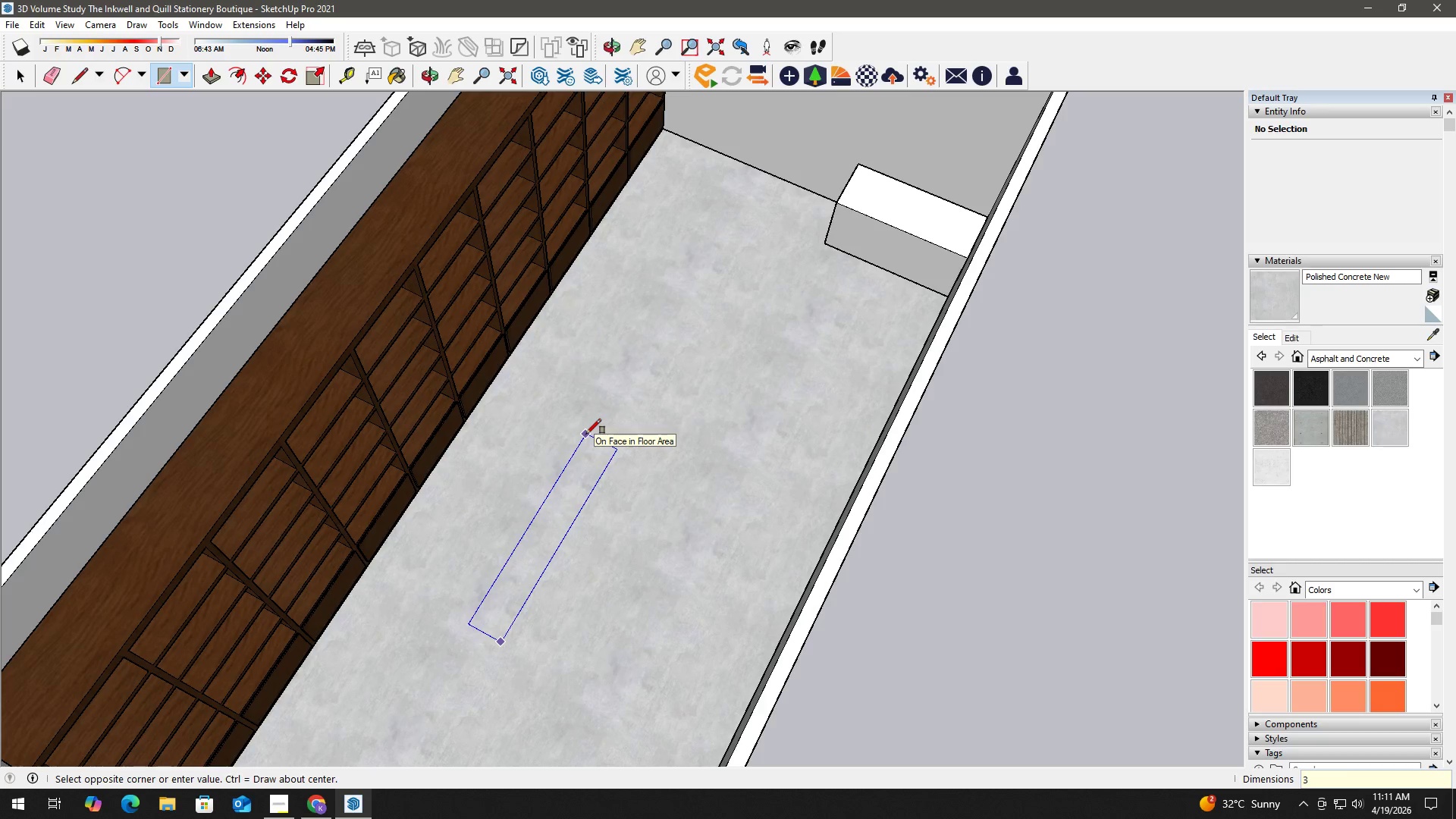 
key(Semicolon)
 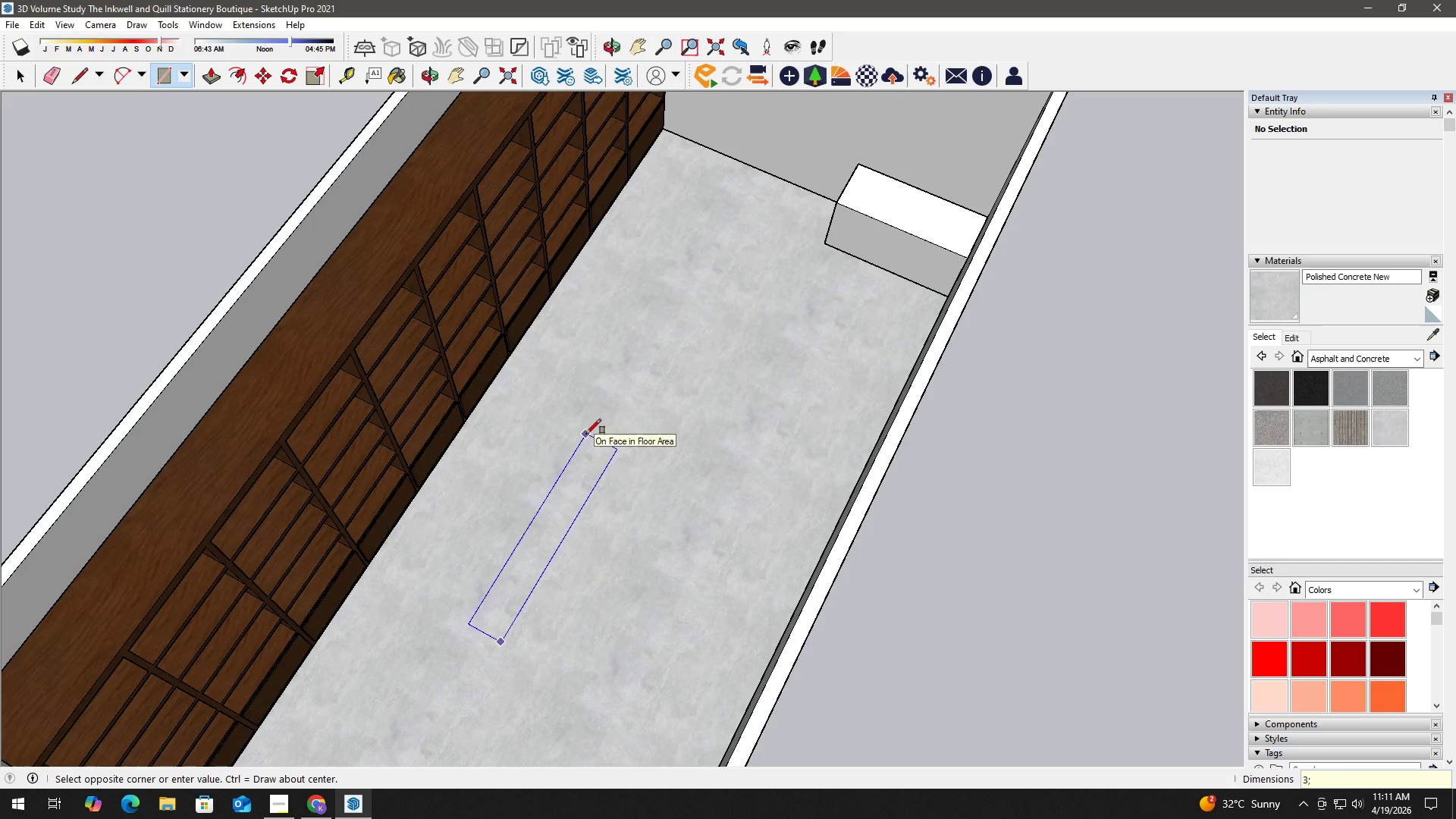 
key(Comma)
 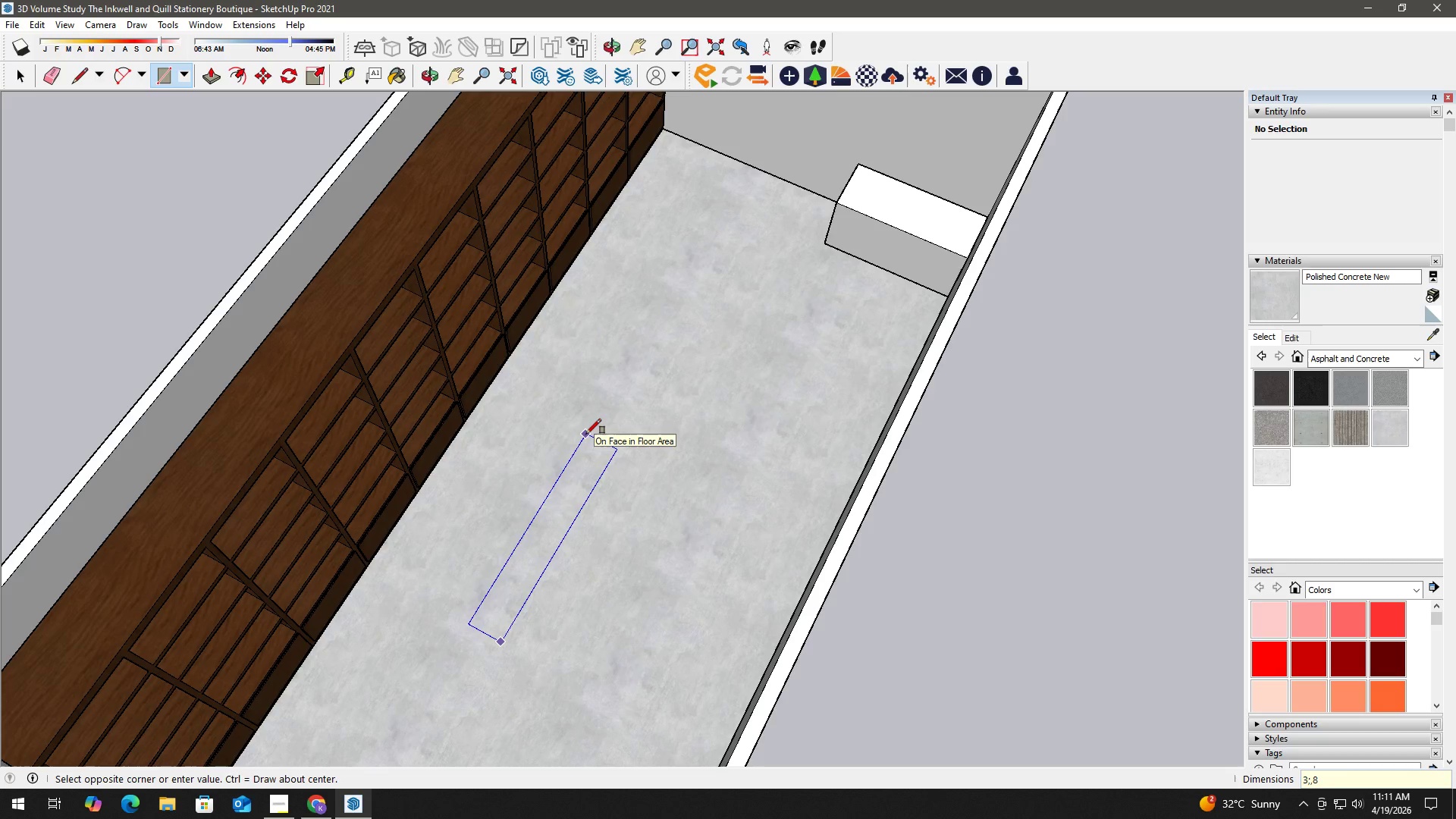 
key(Numpad8)
 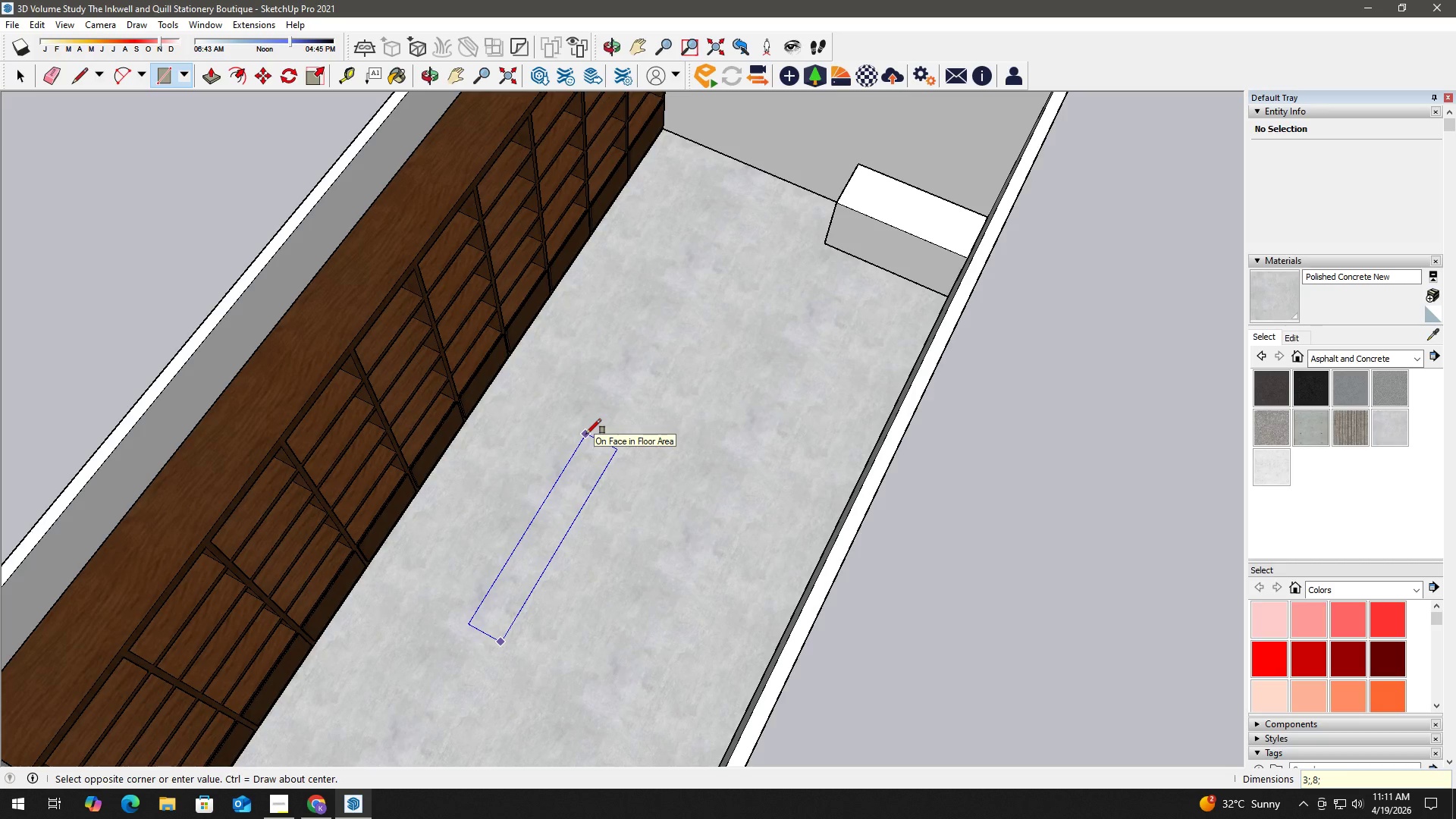 
key(Semicolon)
 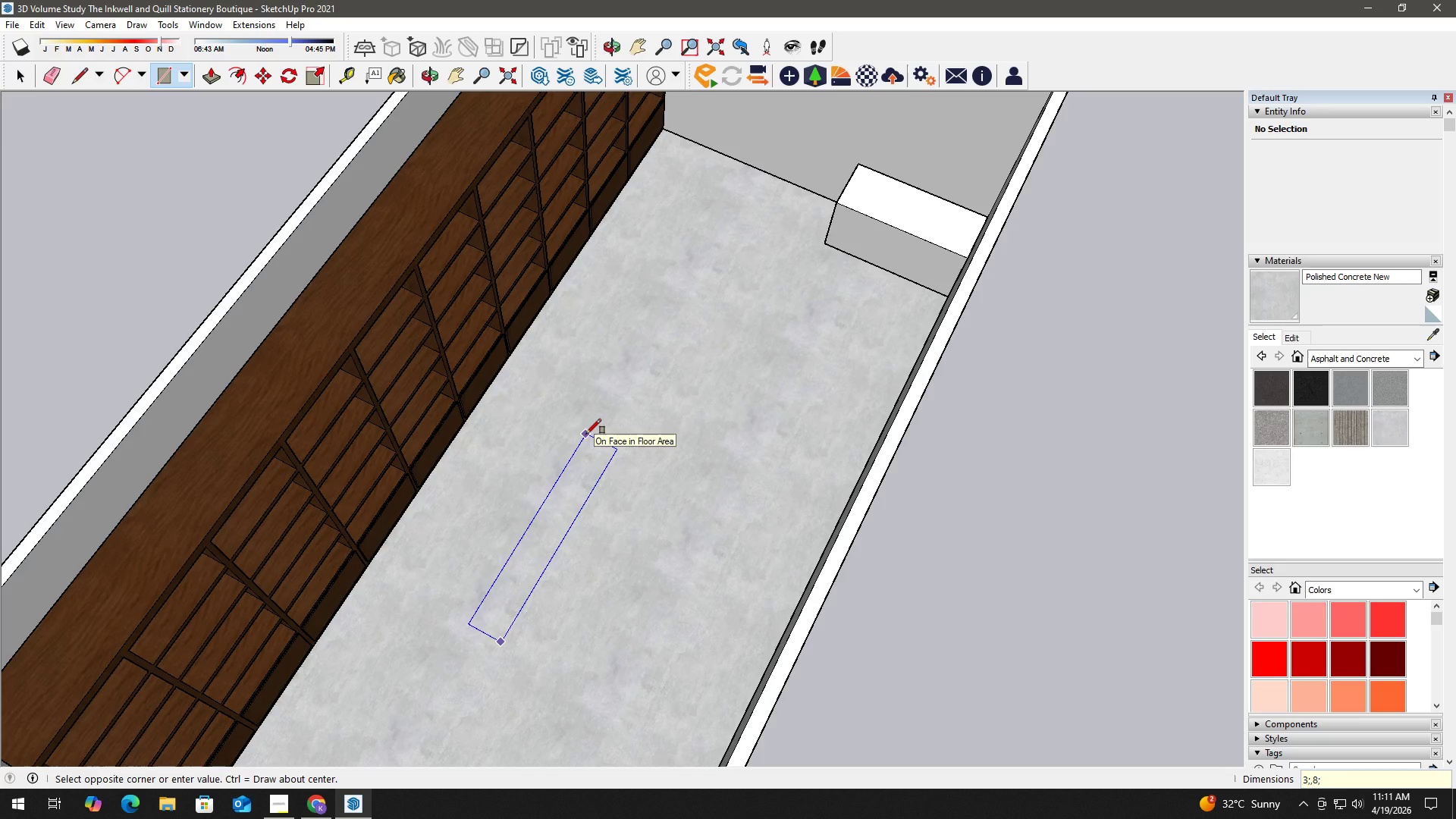 
key(NumpadEnter)
 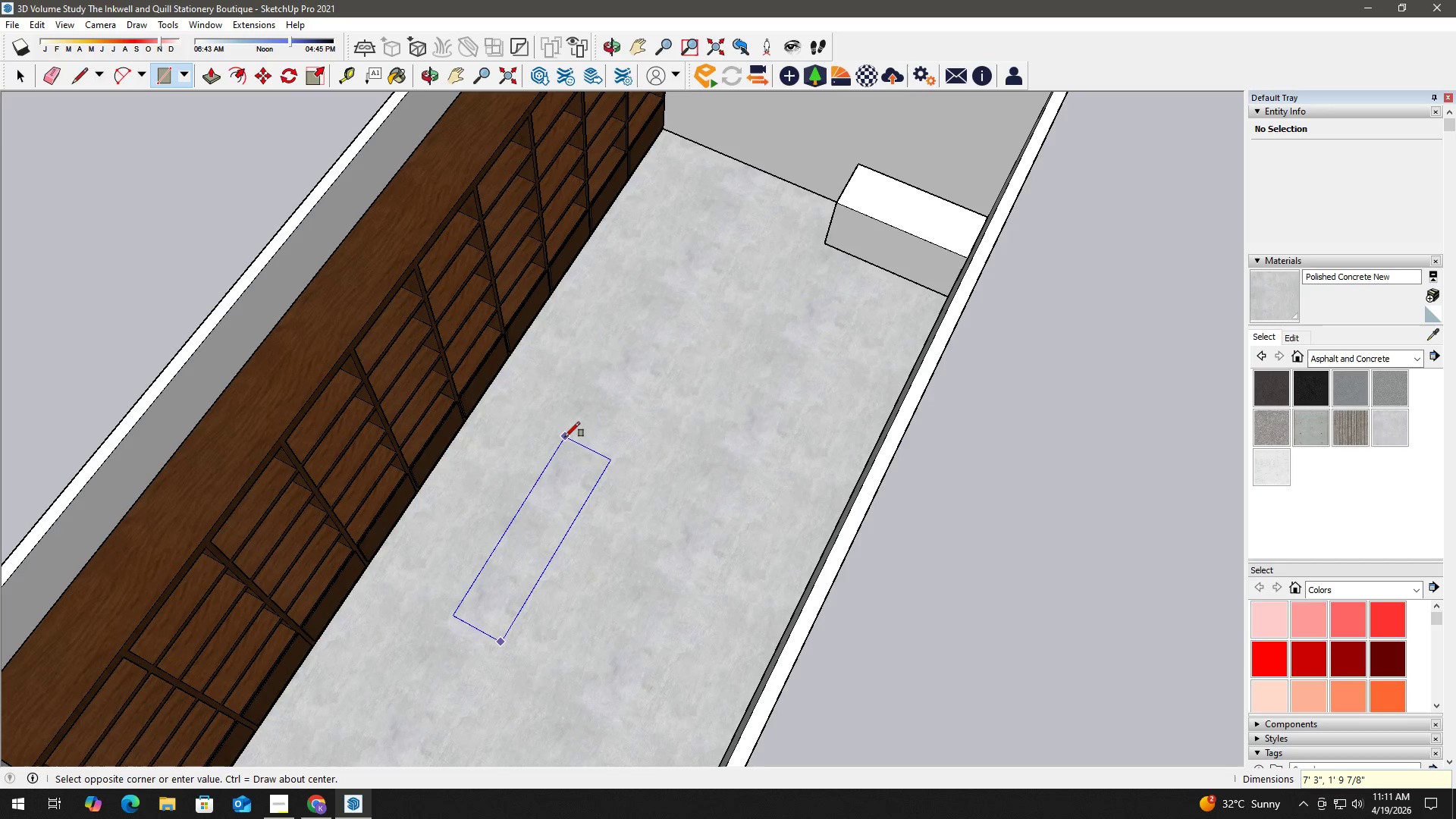 
key(Numpad3)
 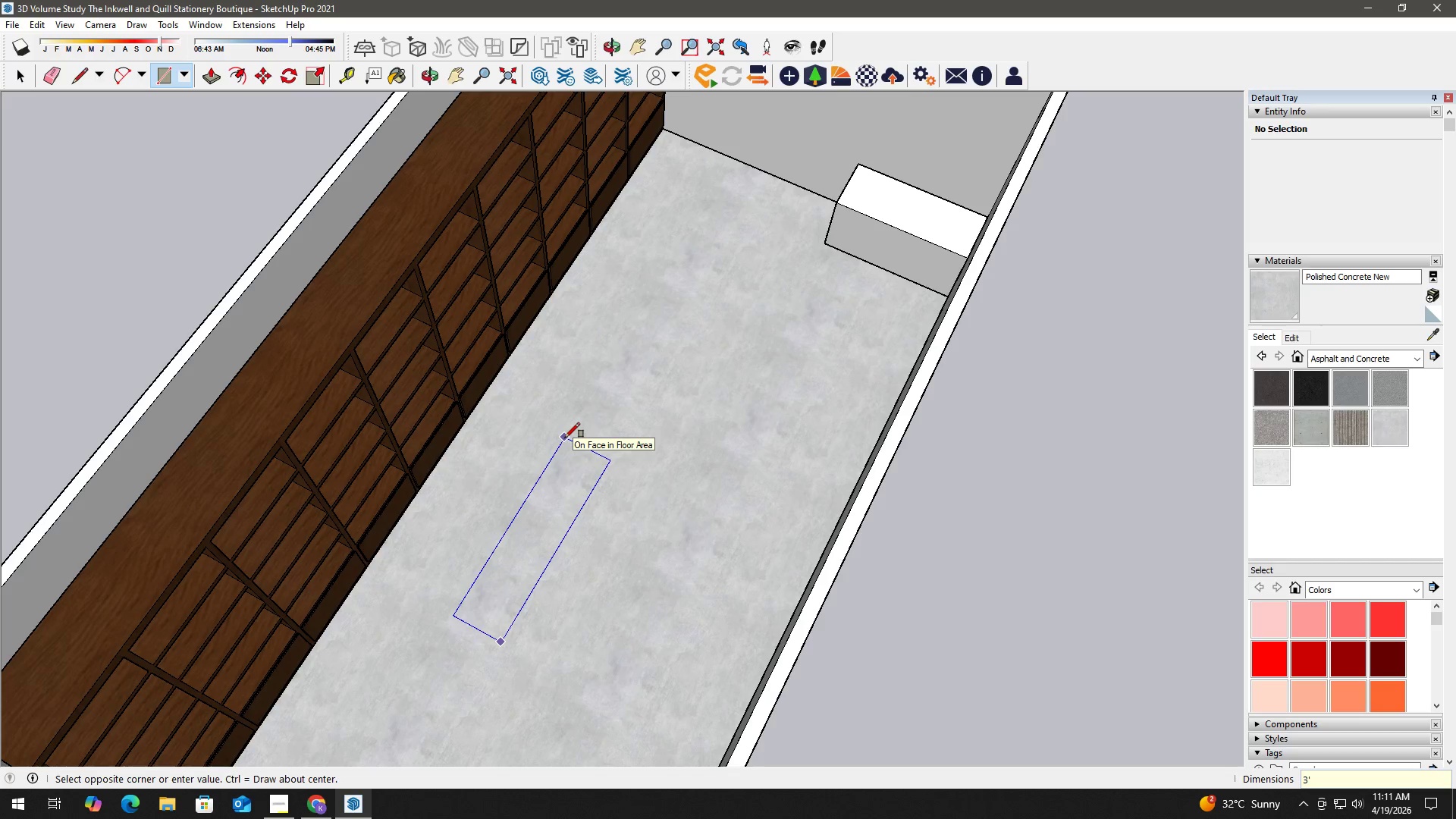 
key(Quote)
 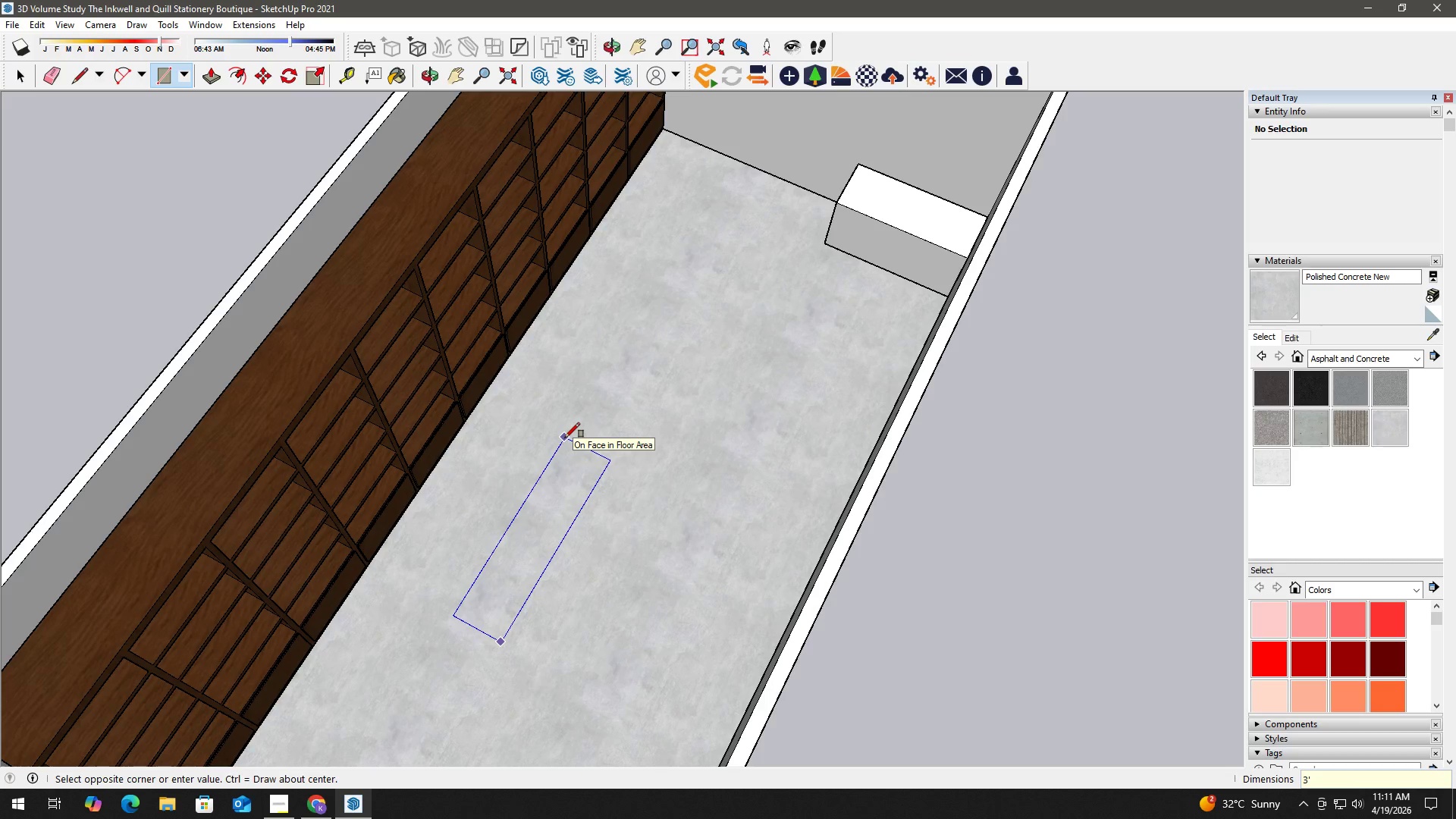 
key(Comma)
 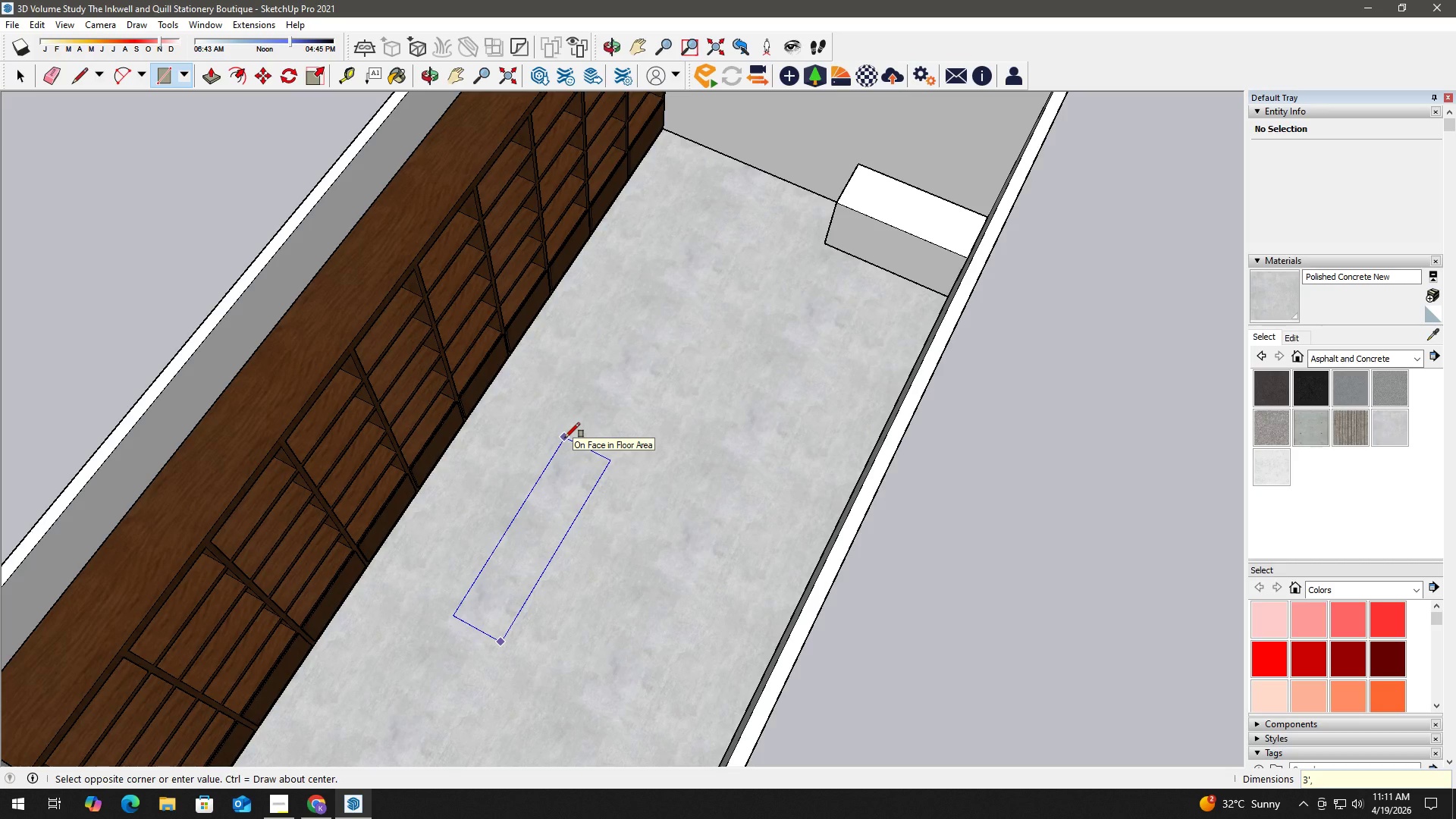 
key(Numpad8)
 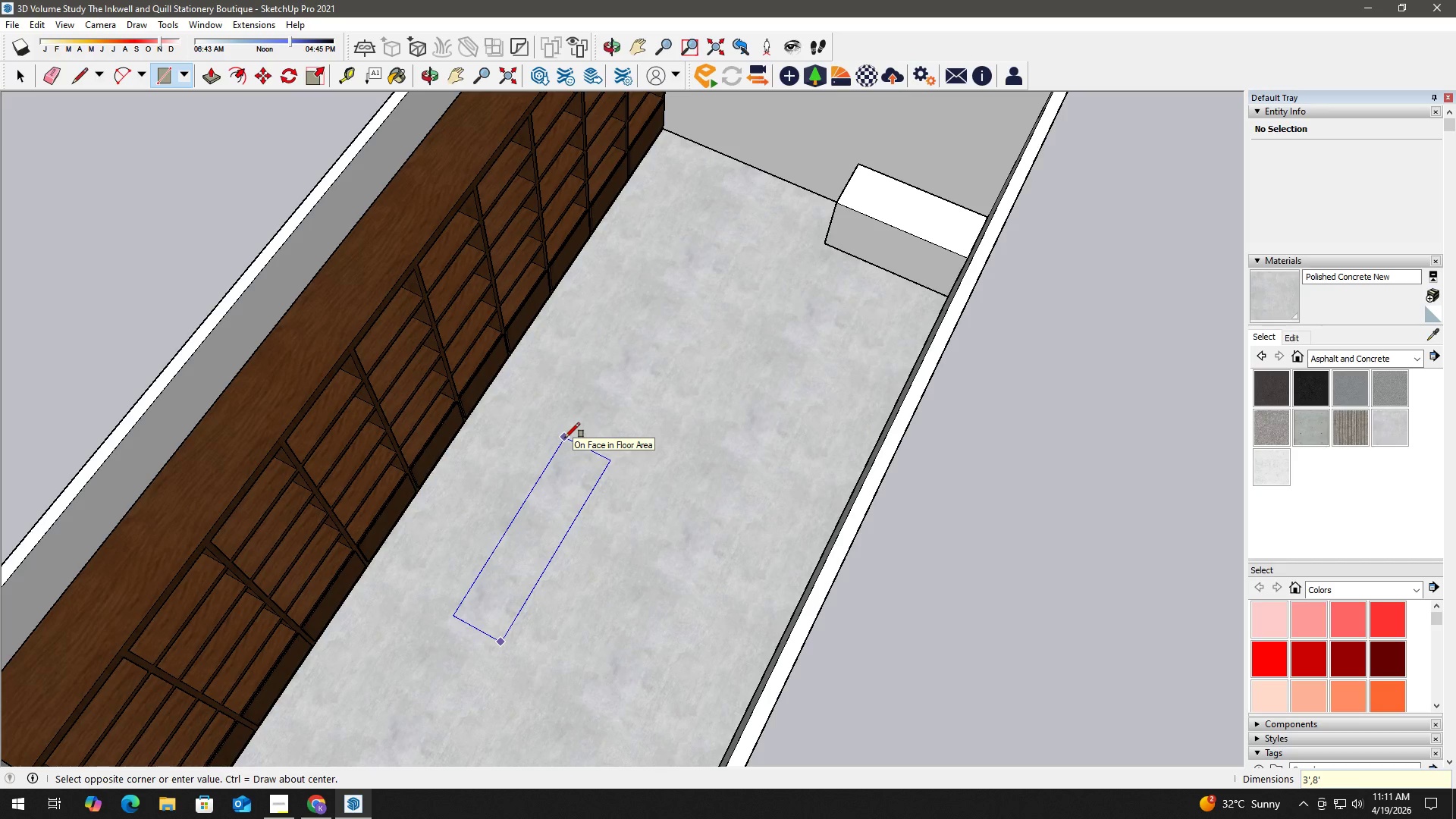 
key(Quote)
 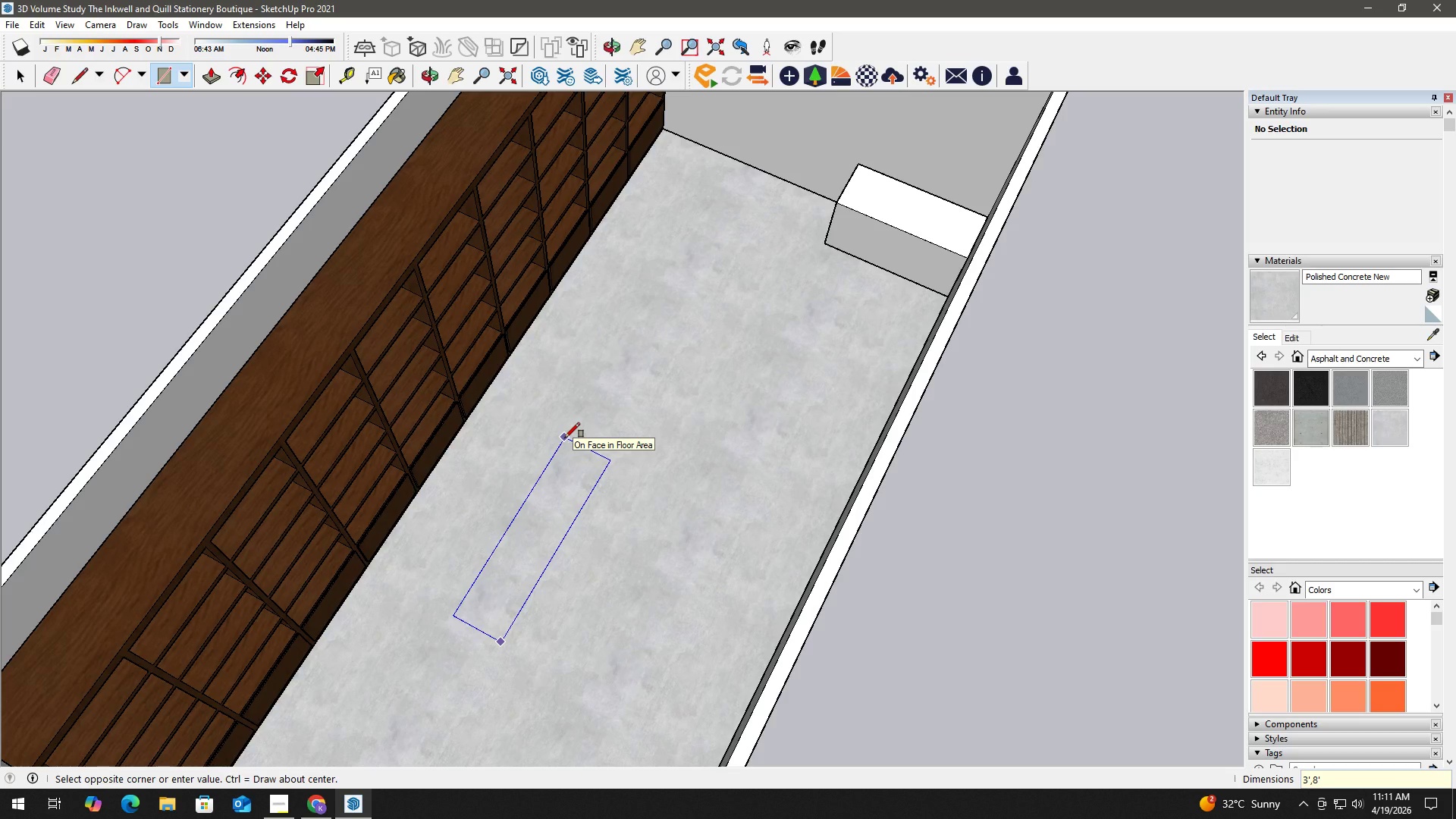 
key(NumpadEnter)
 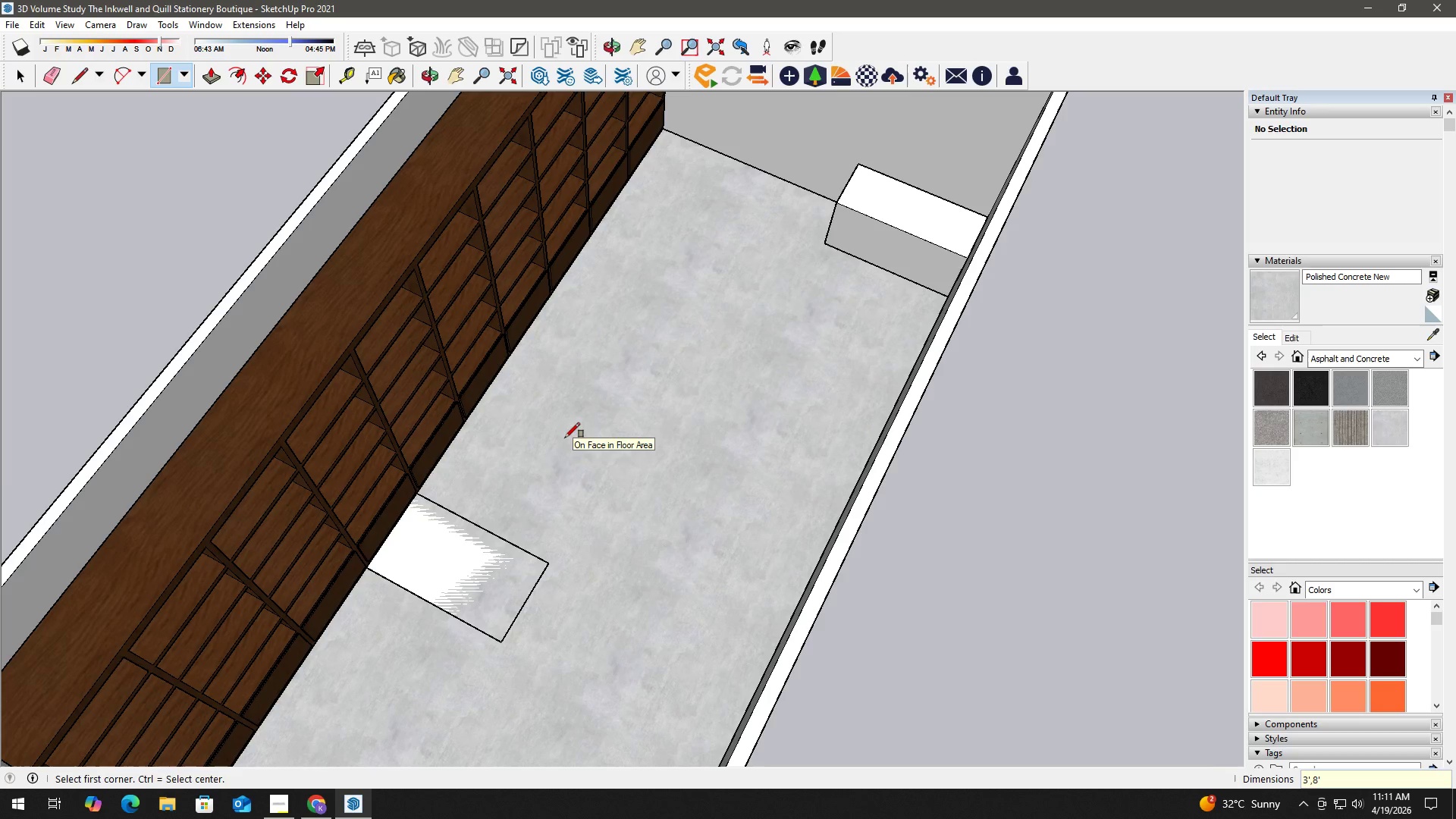 
key(Space)
 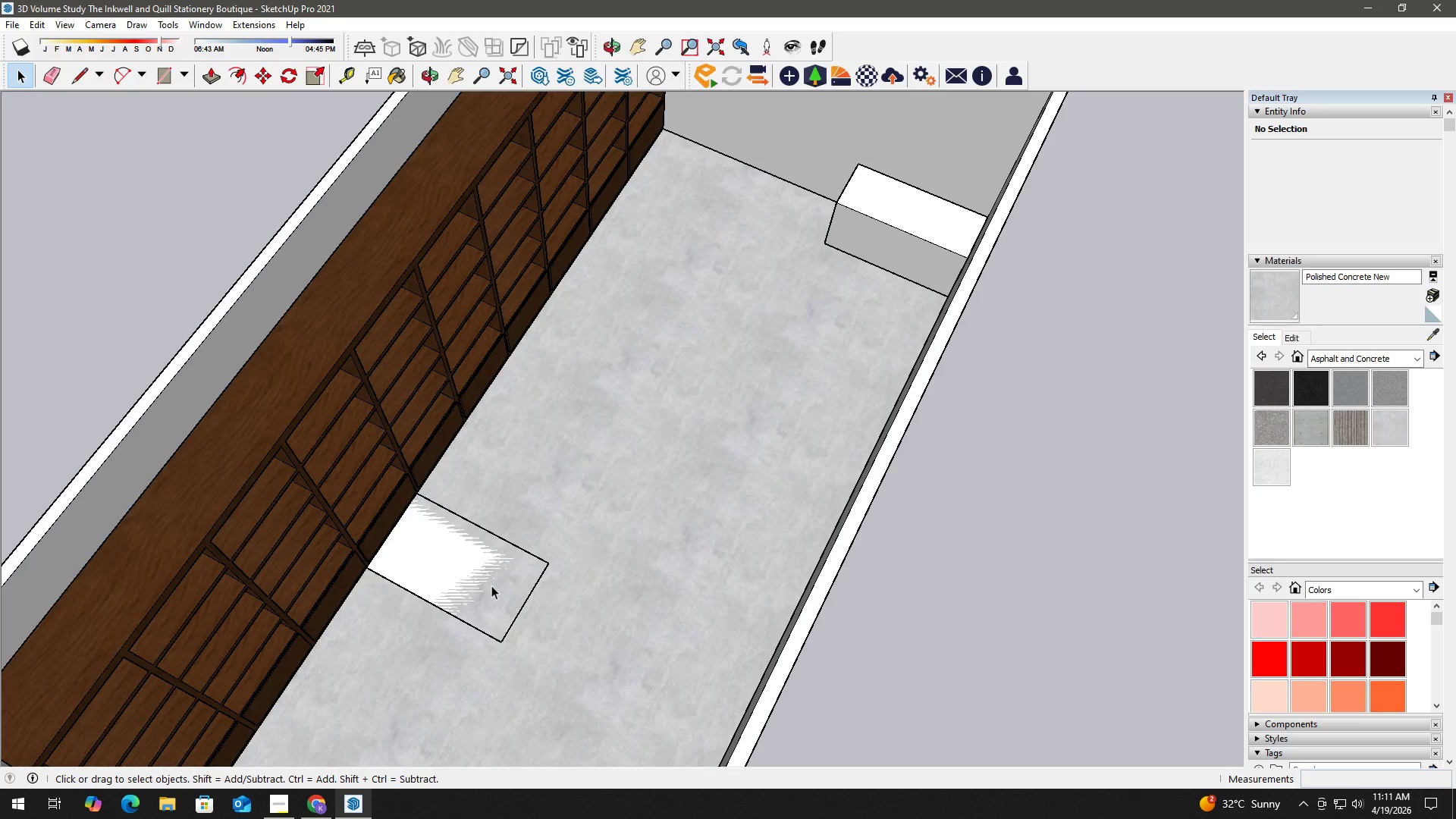 
left_click([485, 583])
 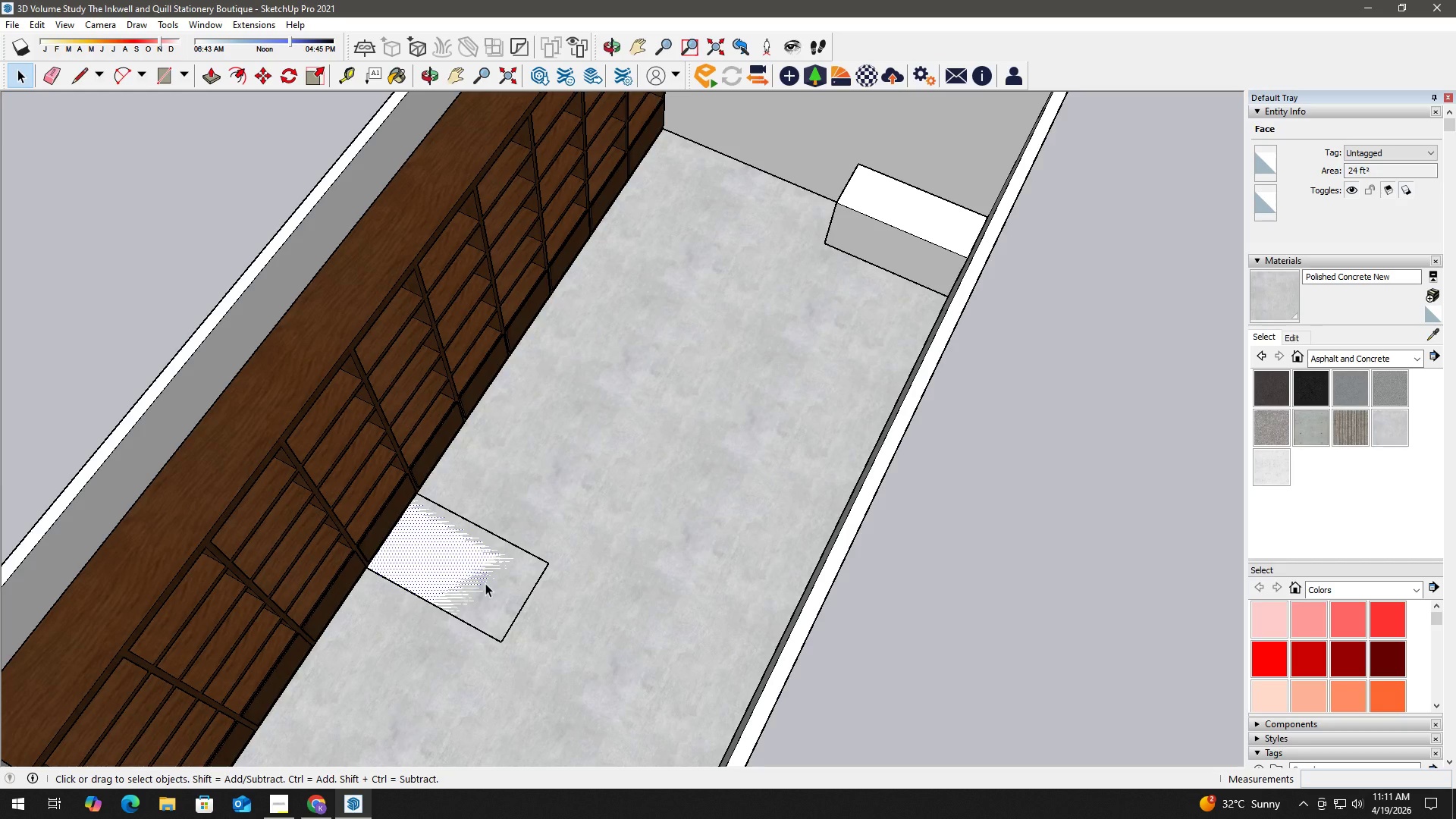 
key(M)
 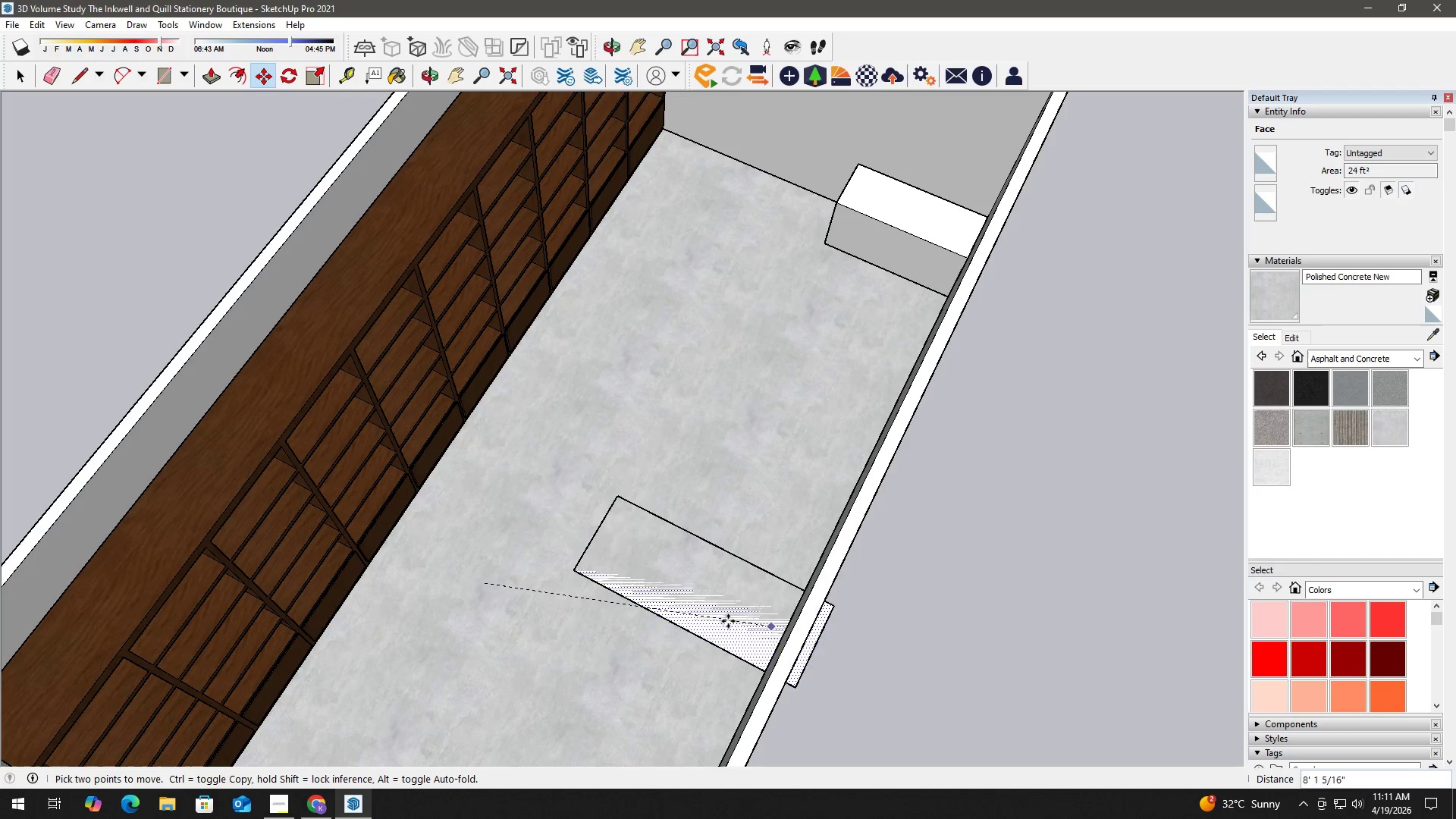 
left_click([676, 598])
 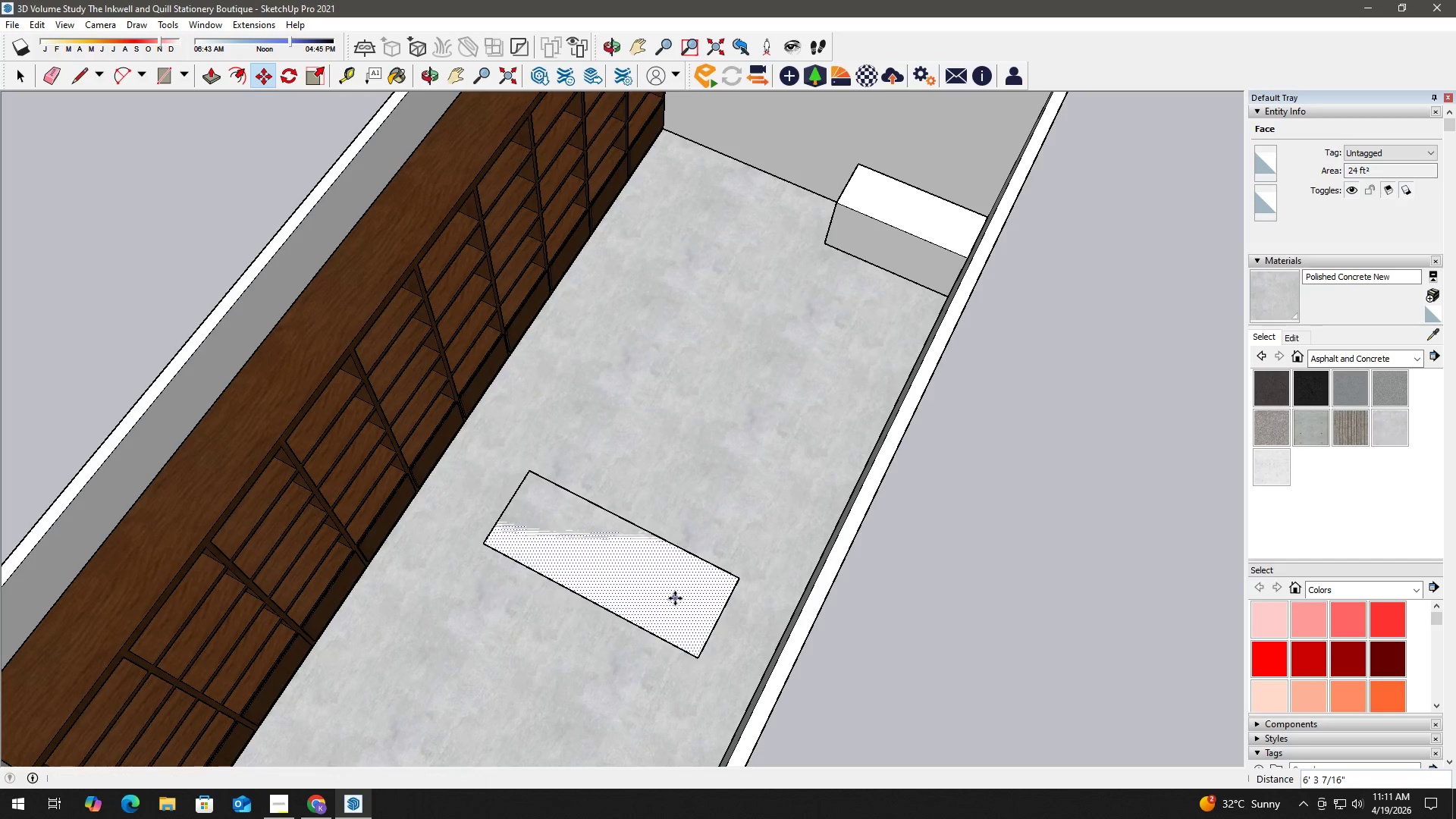 
key(Space)
 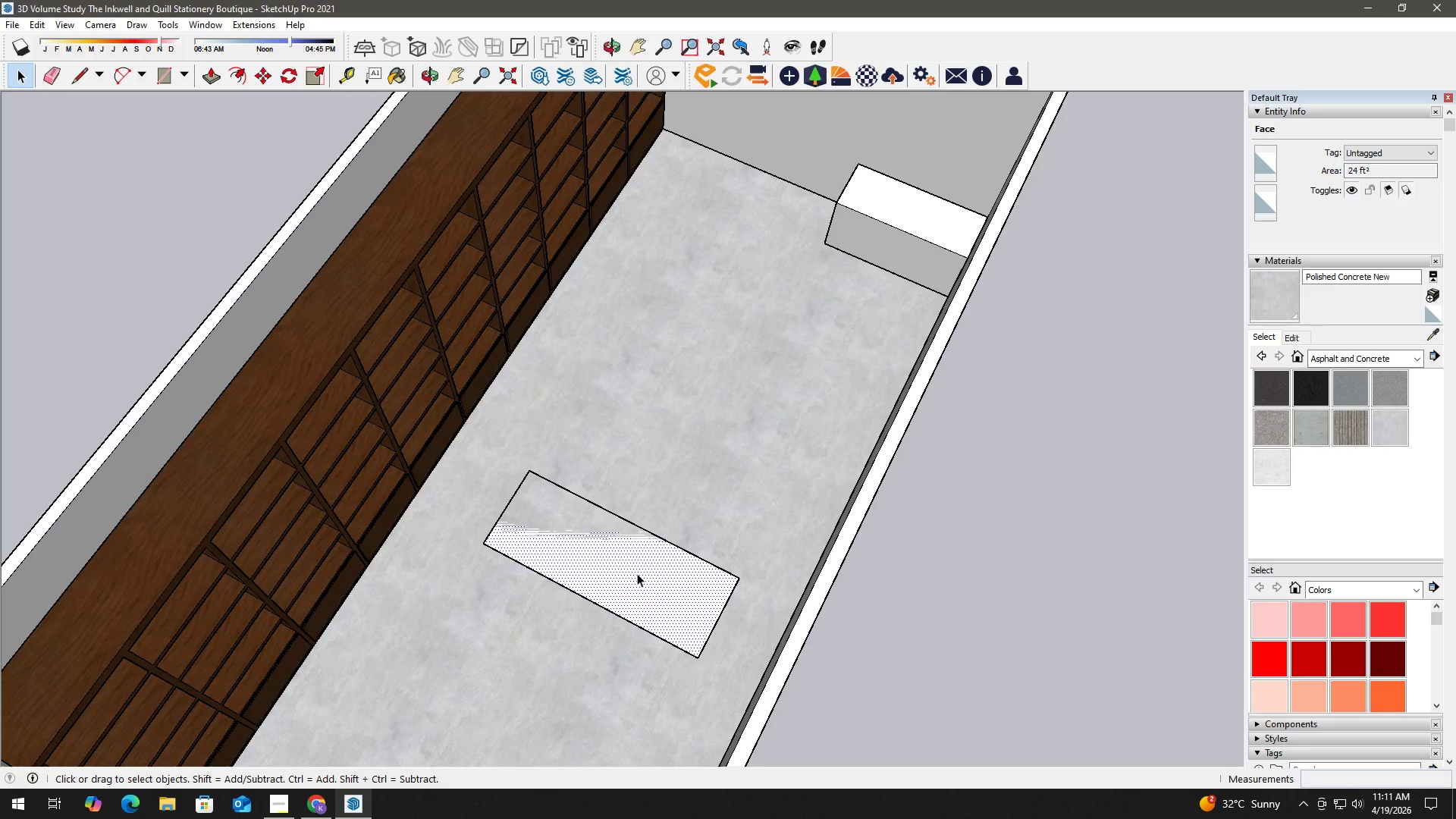 
key(P)
 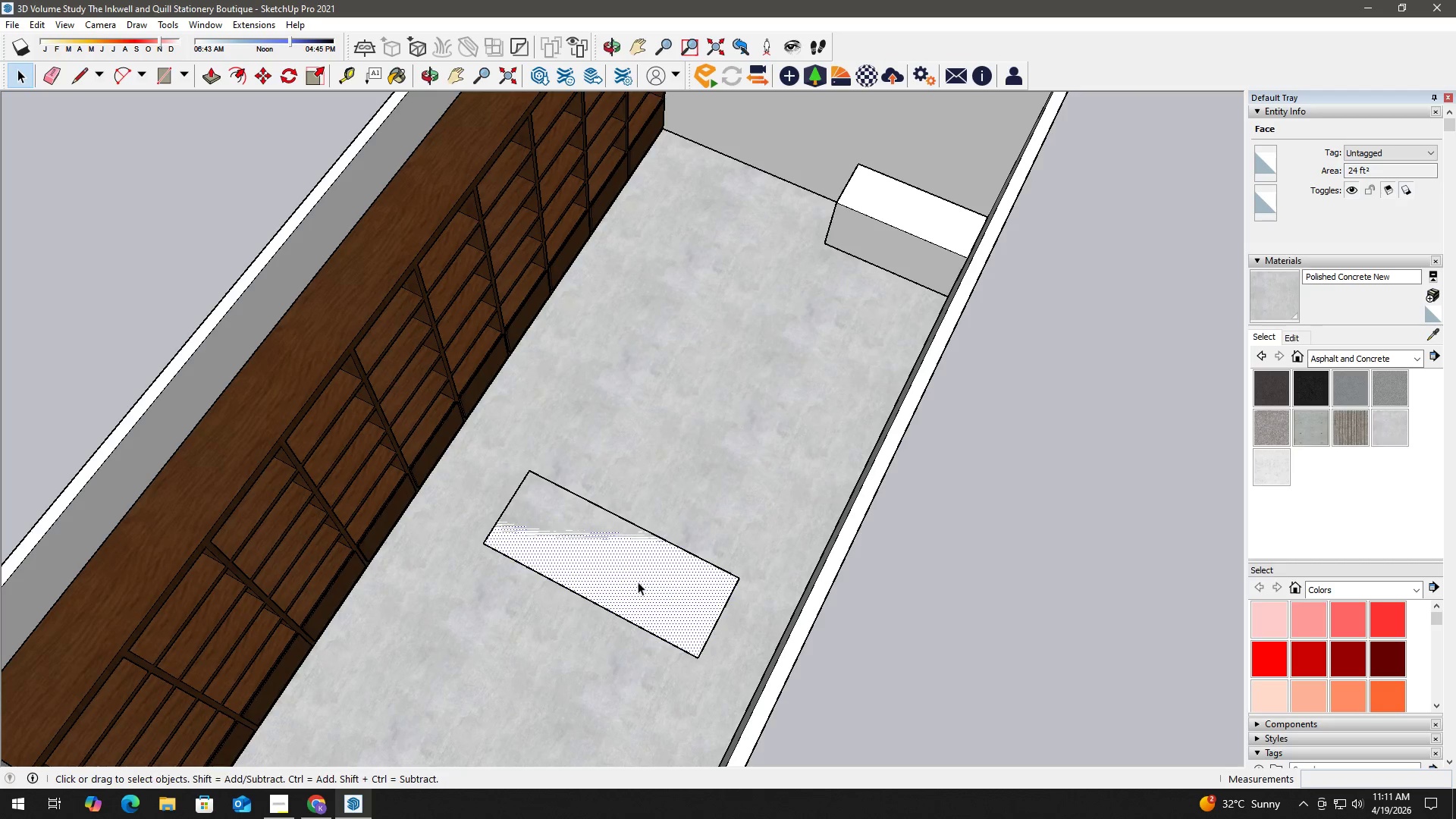 
left_click([638, 582])
 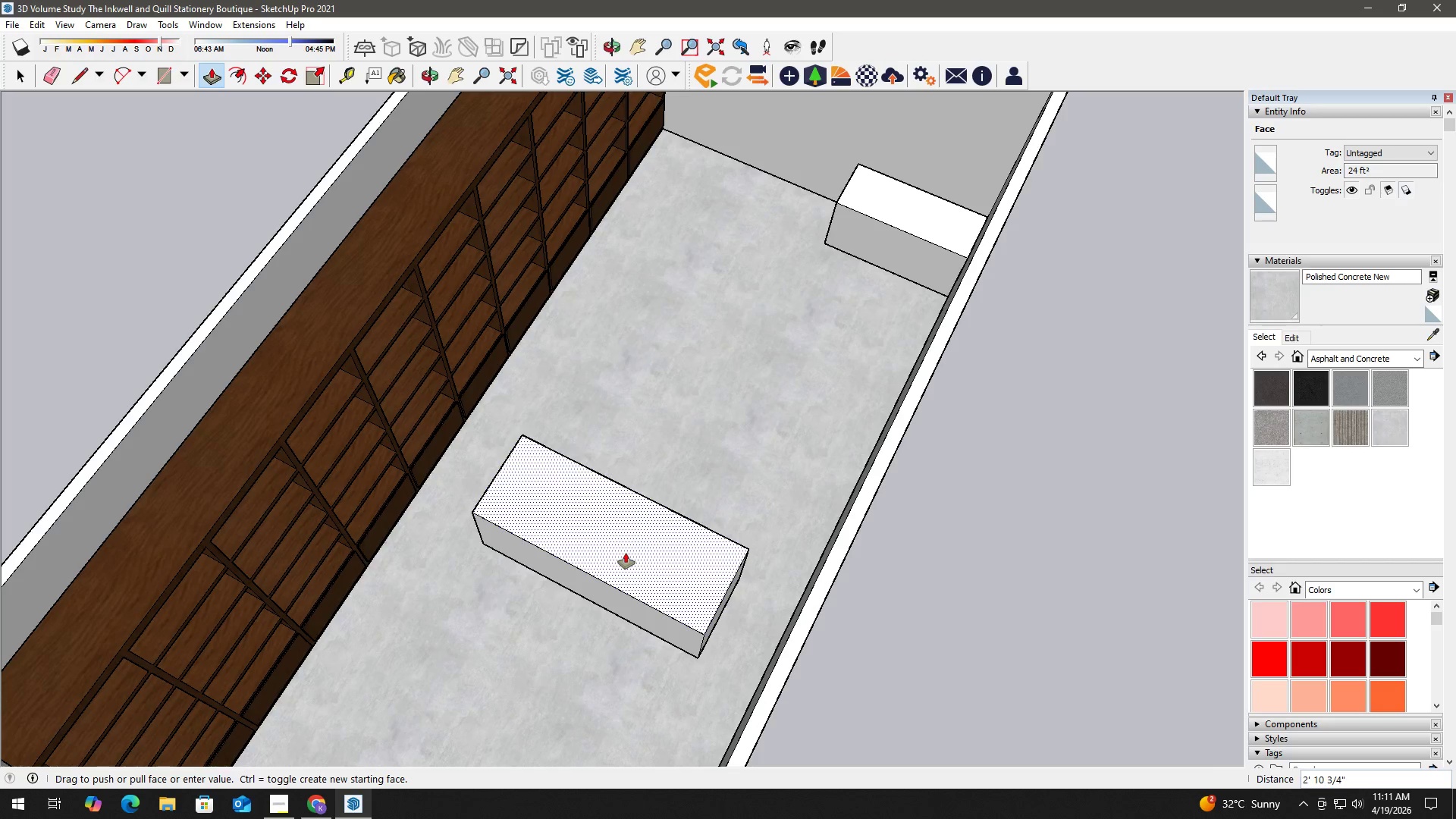 
key(Numpad3)
 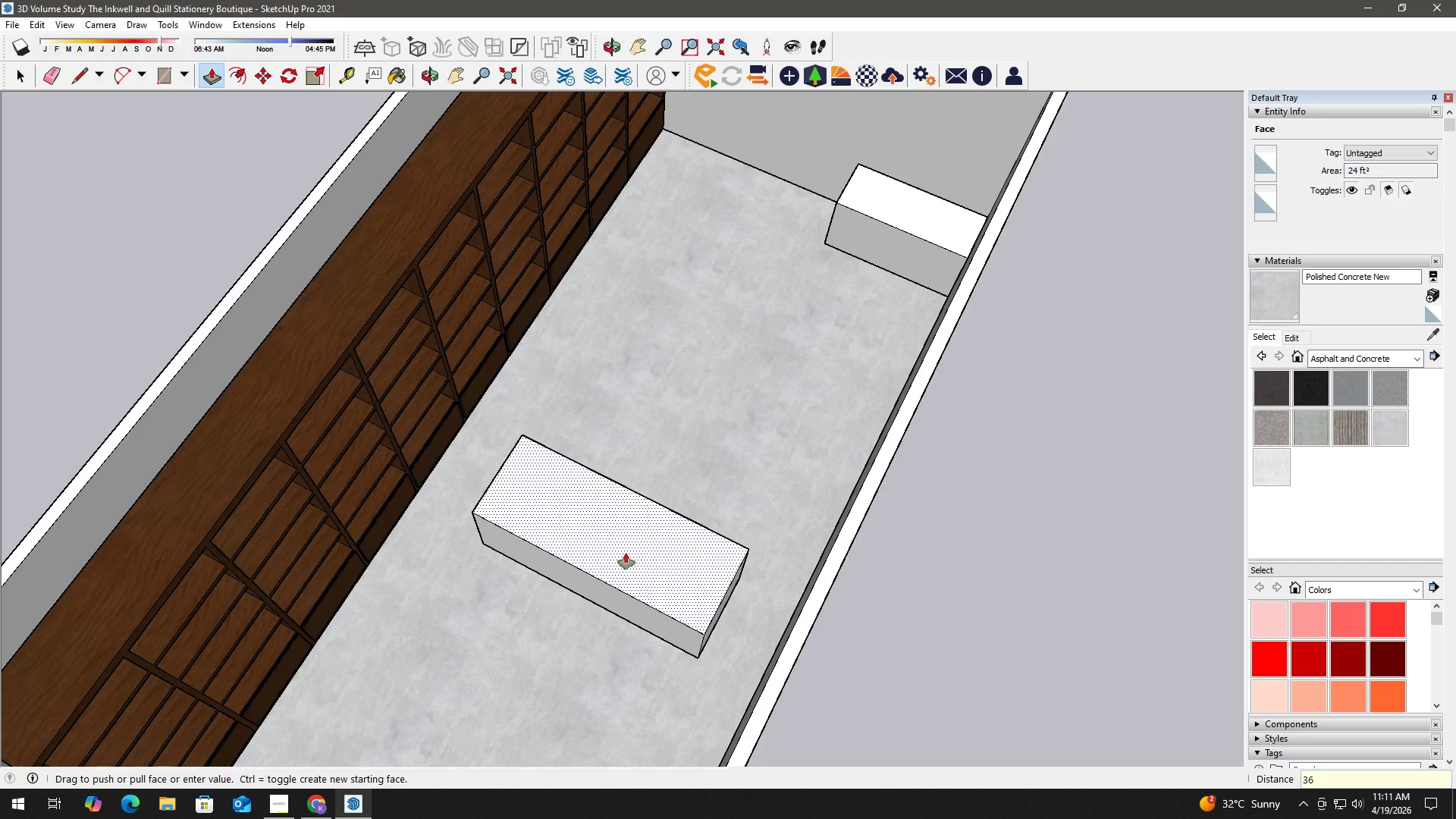 
key(Numpad6)
 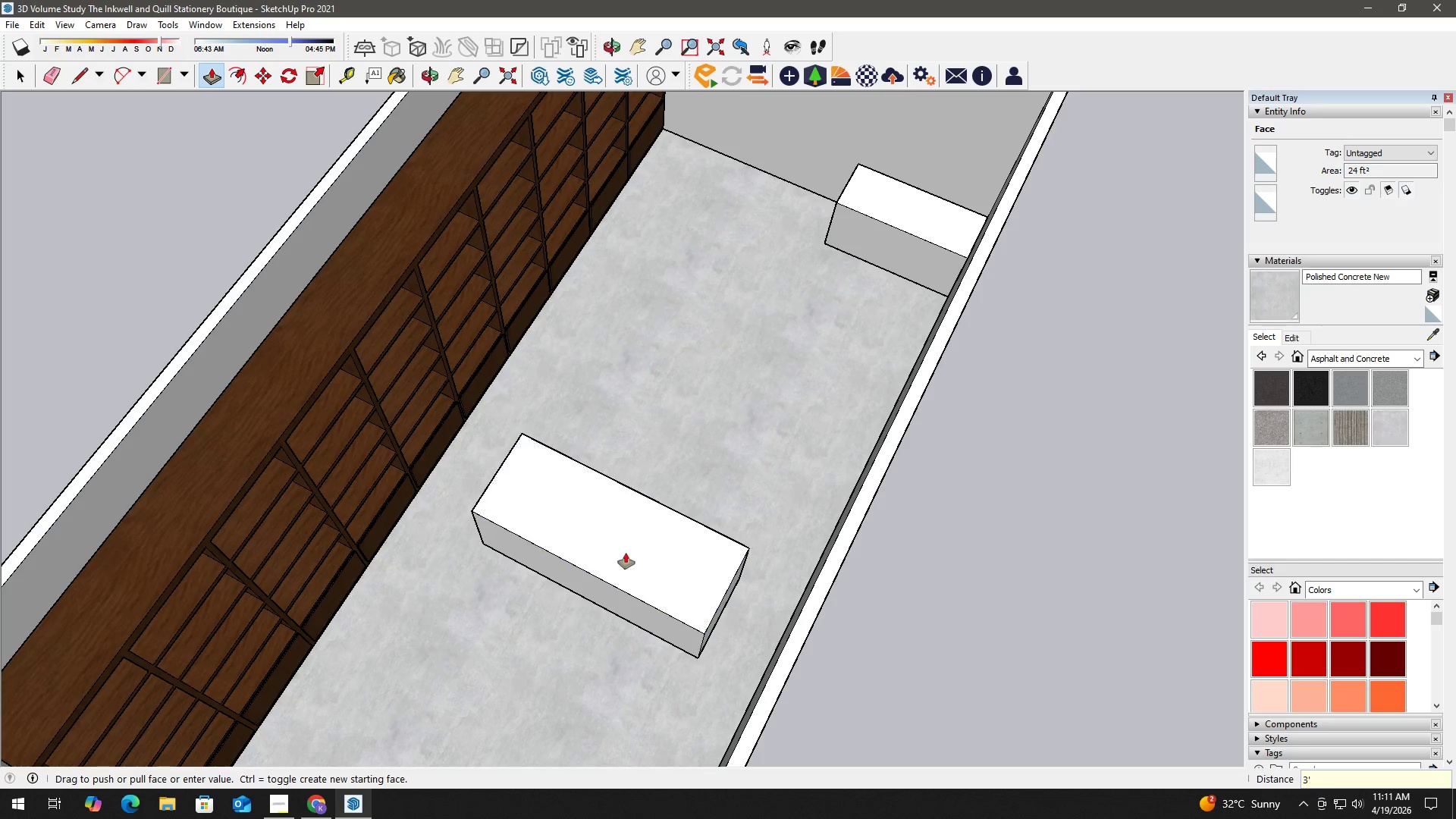 
key(NumpadEnter)
 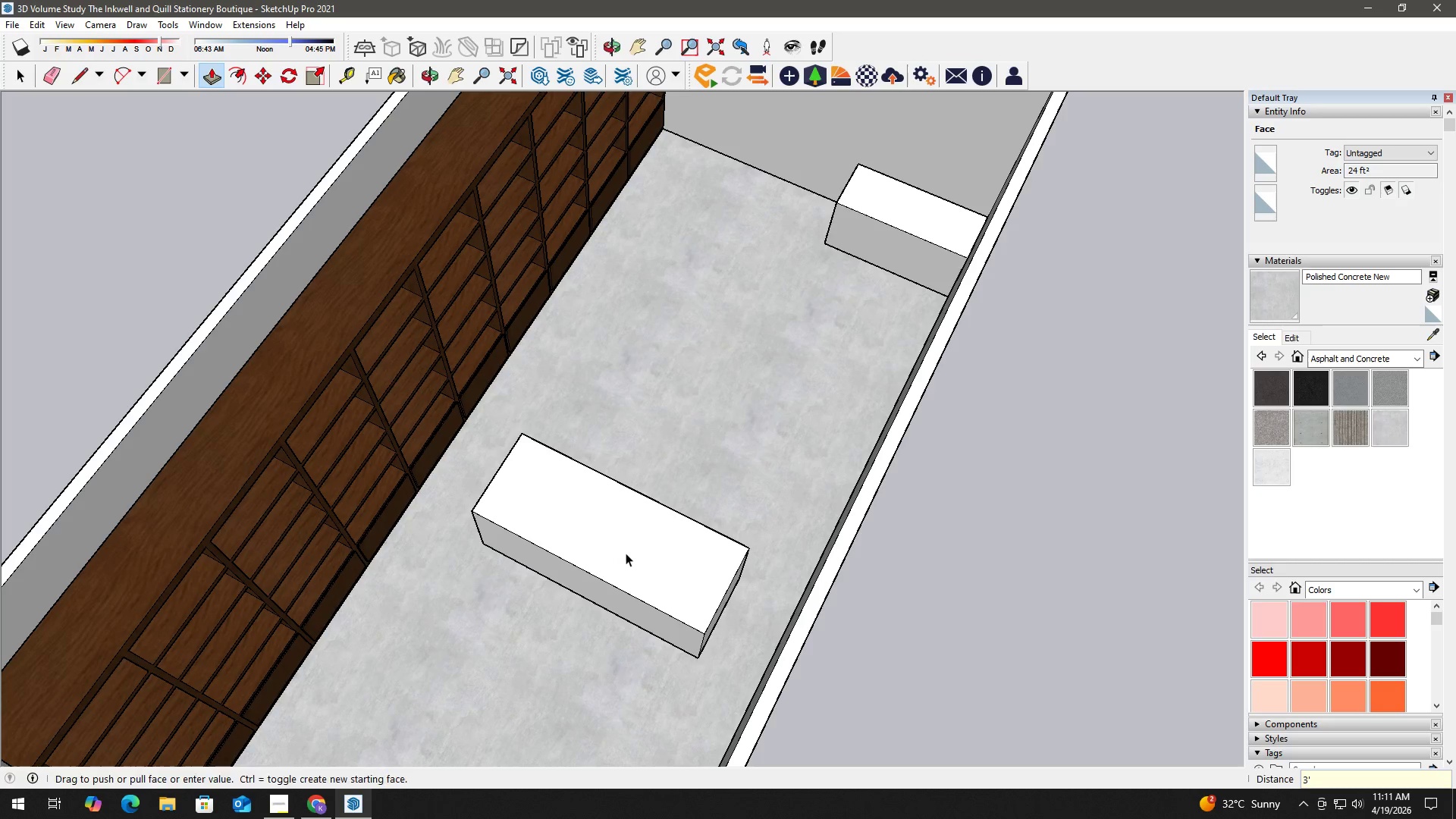 
key(Space)
 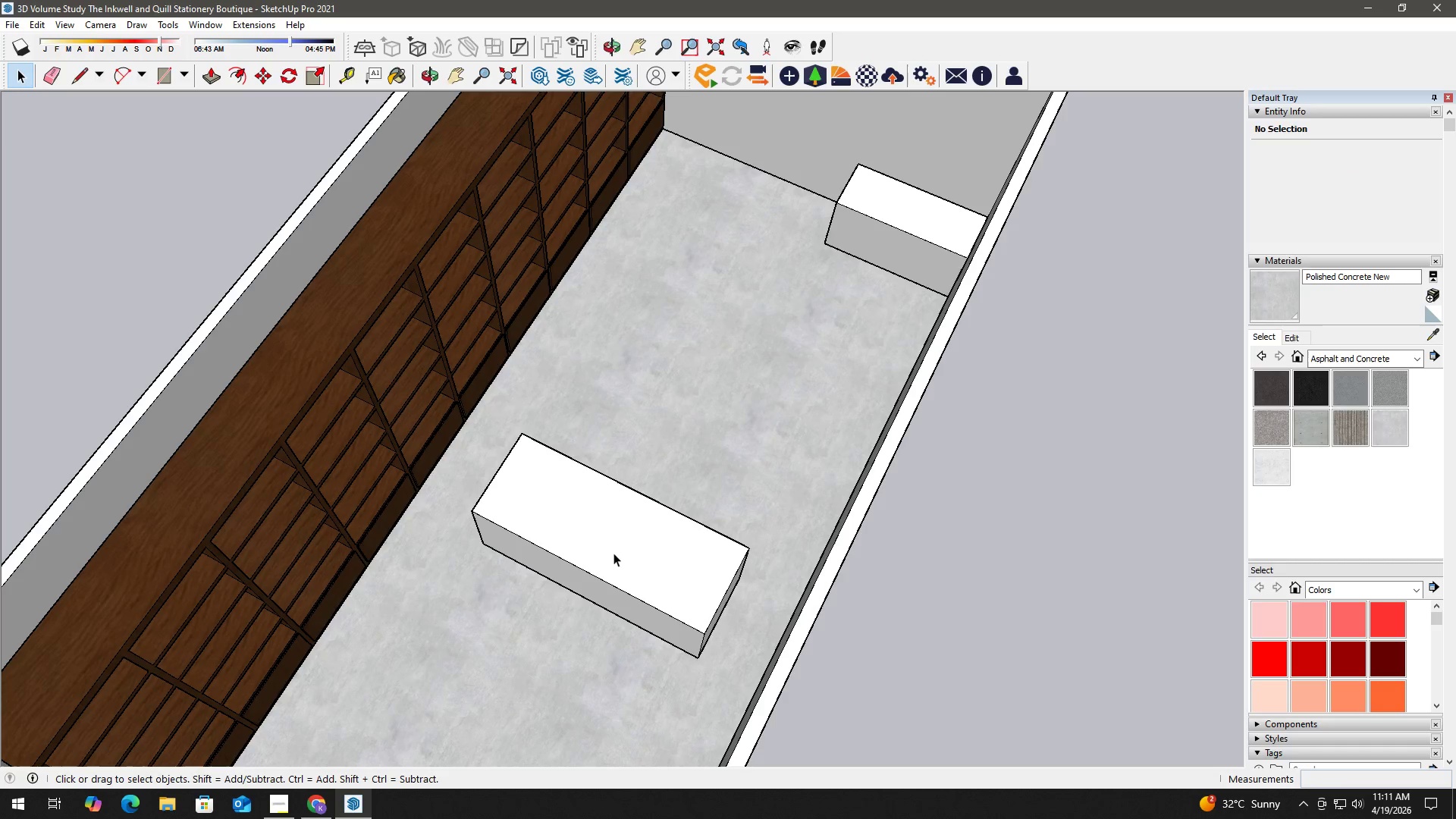 
left_click([613, 553])
 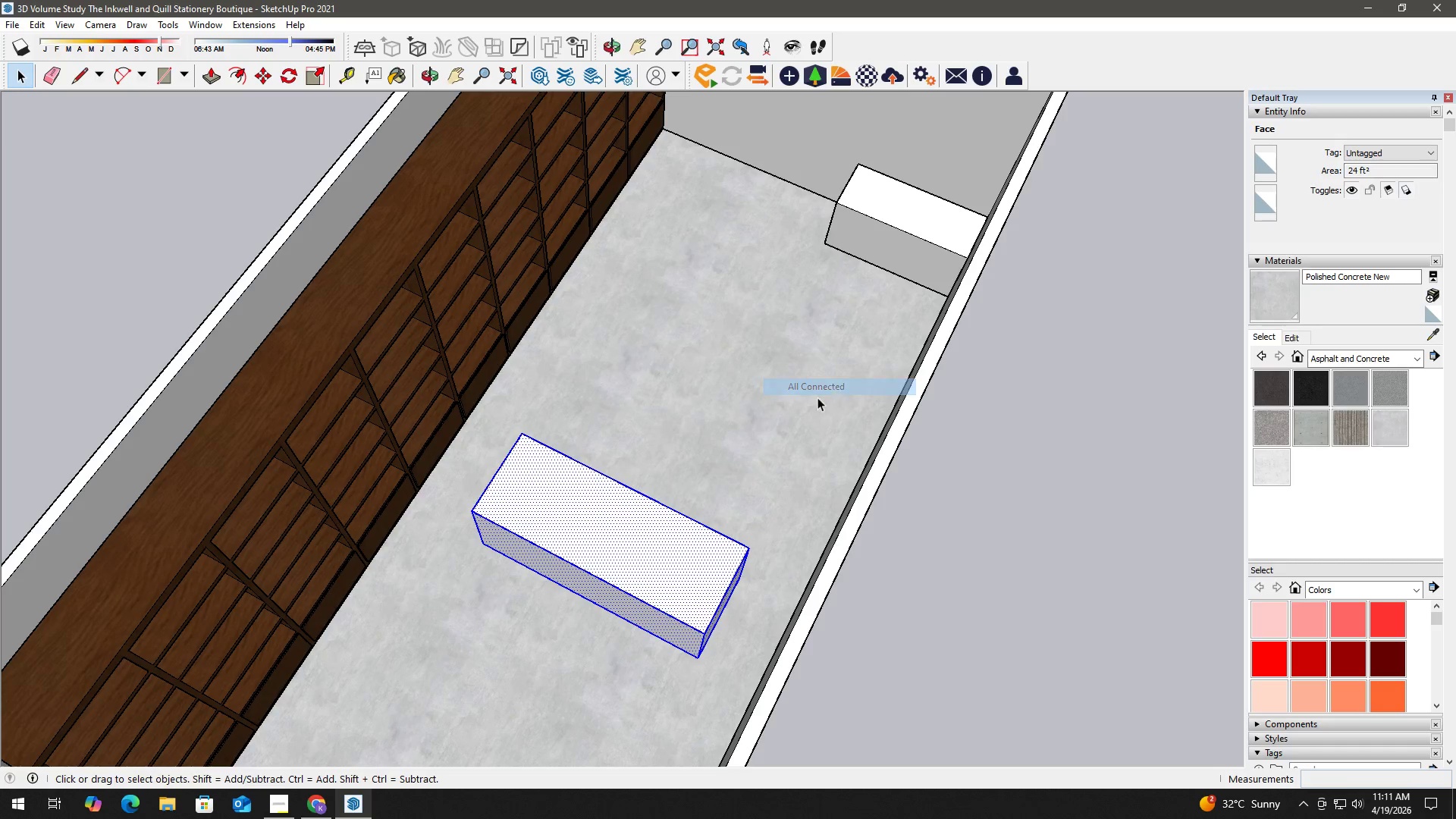 
key(M)
 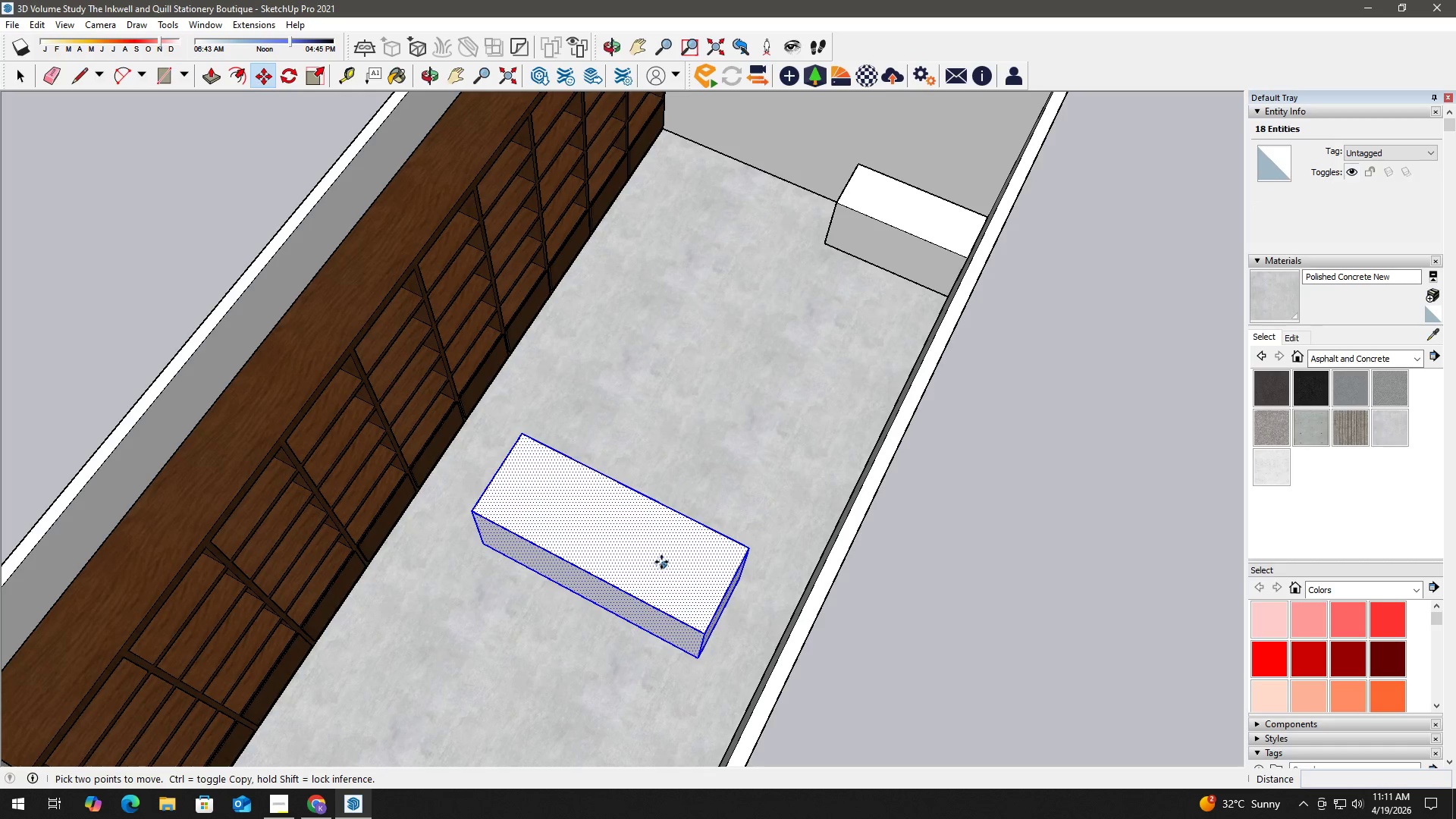 
key(Space)
 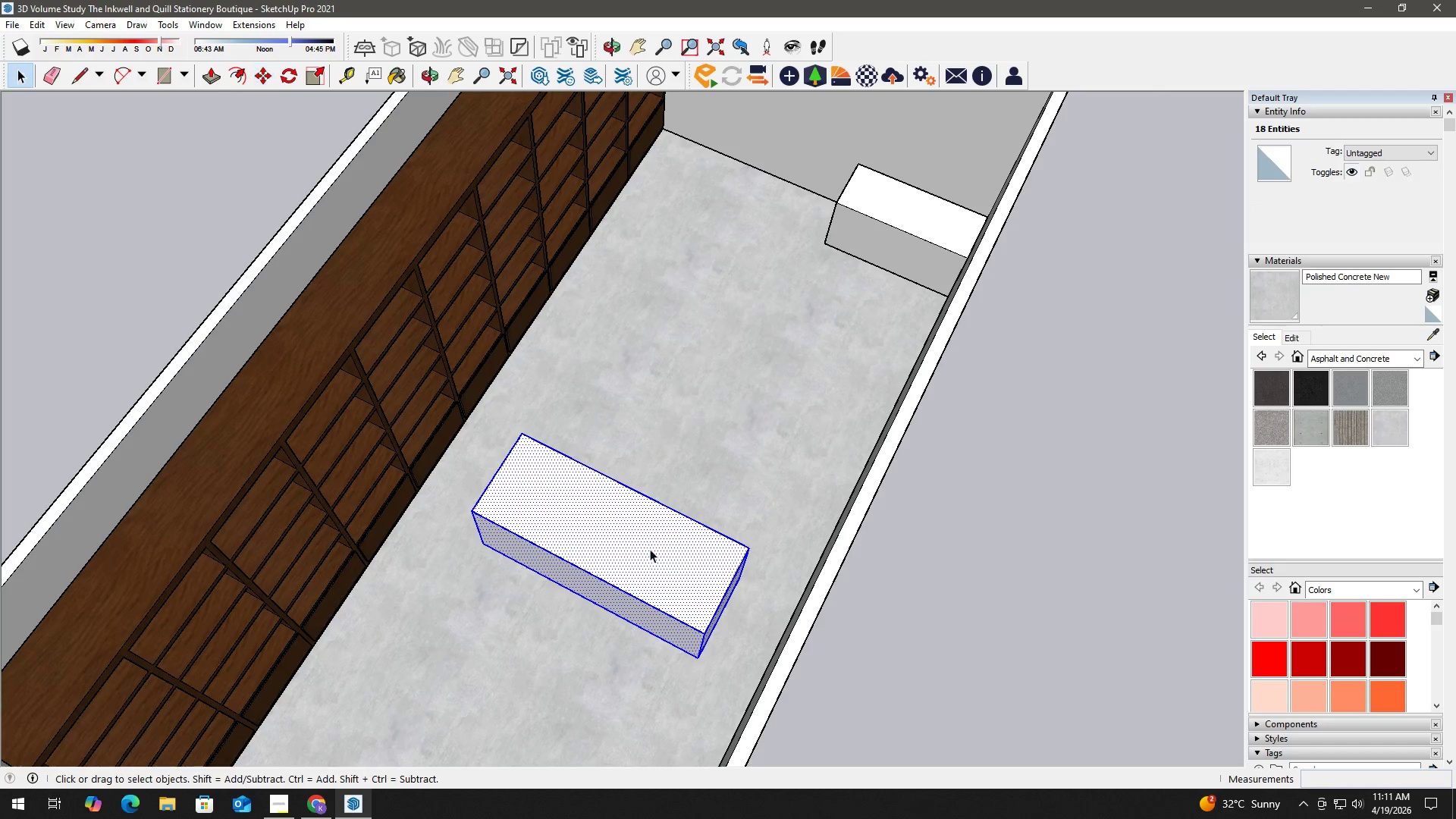 
right_click([650, 549])
 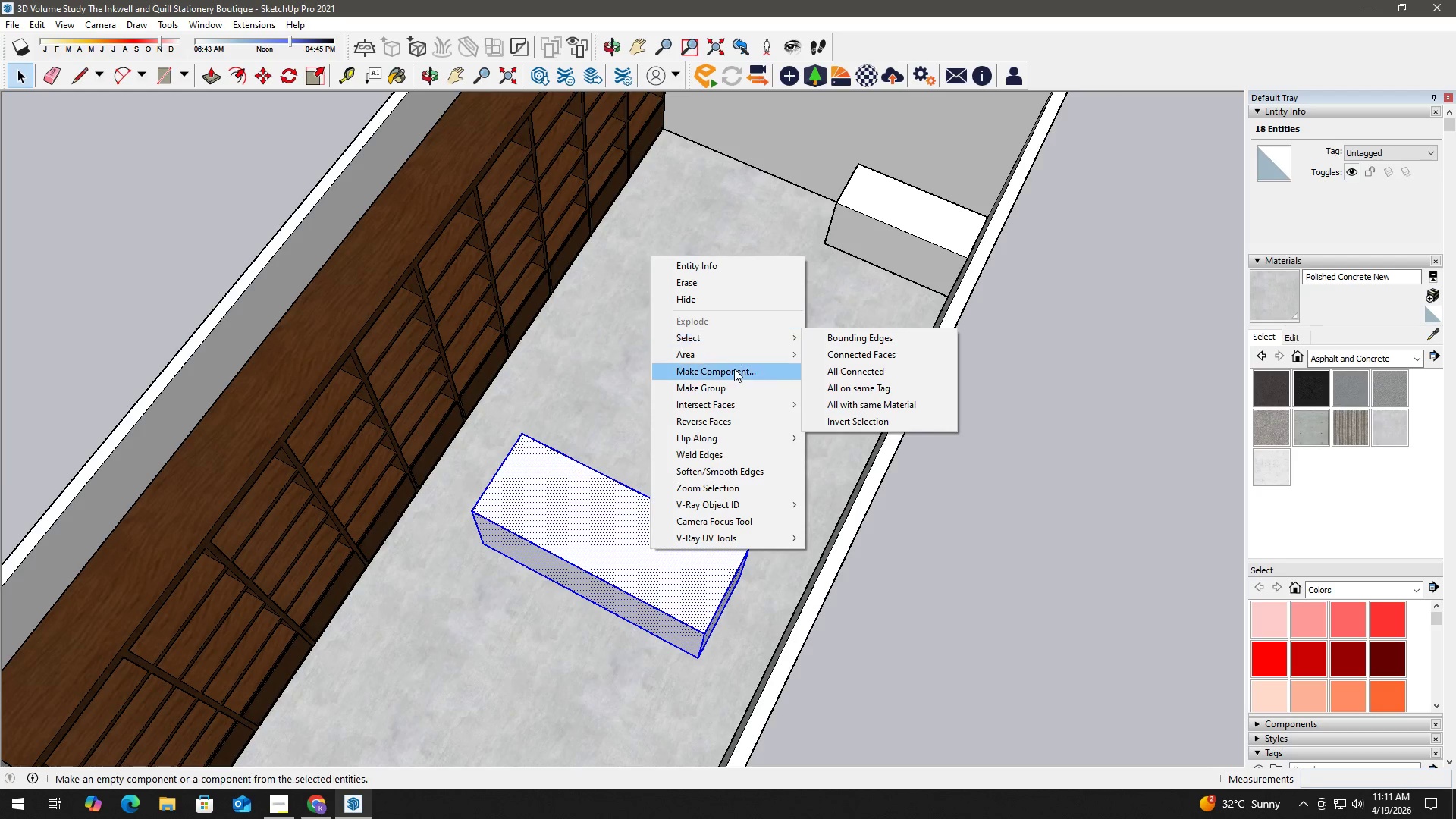 
left_click([734, 369])
 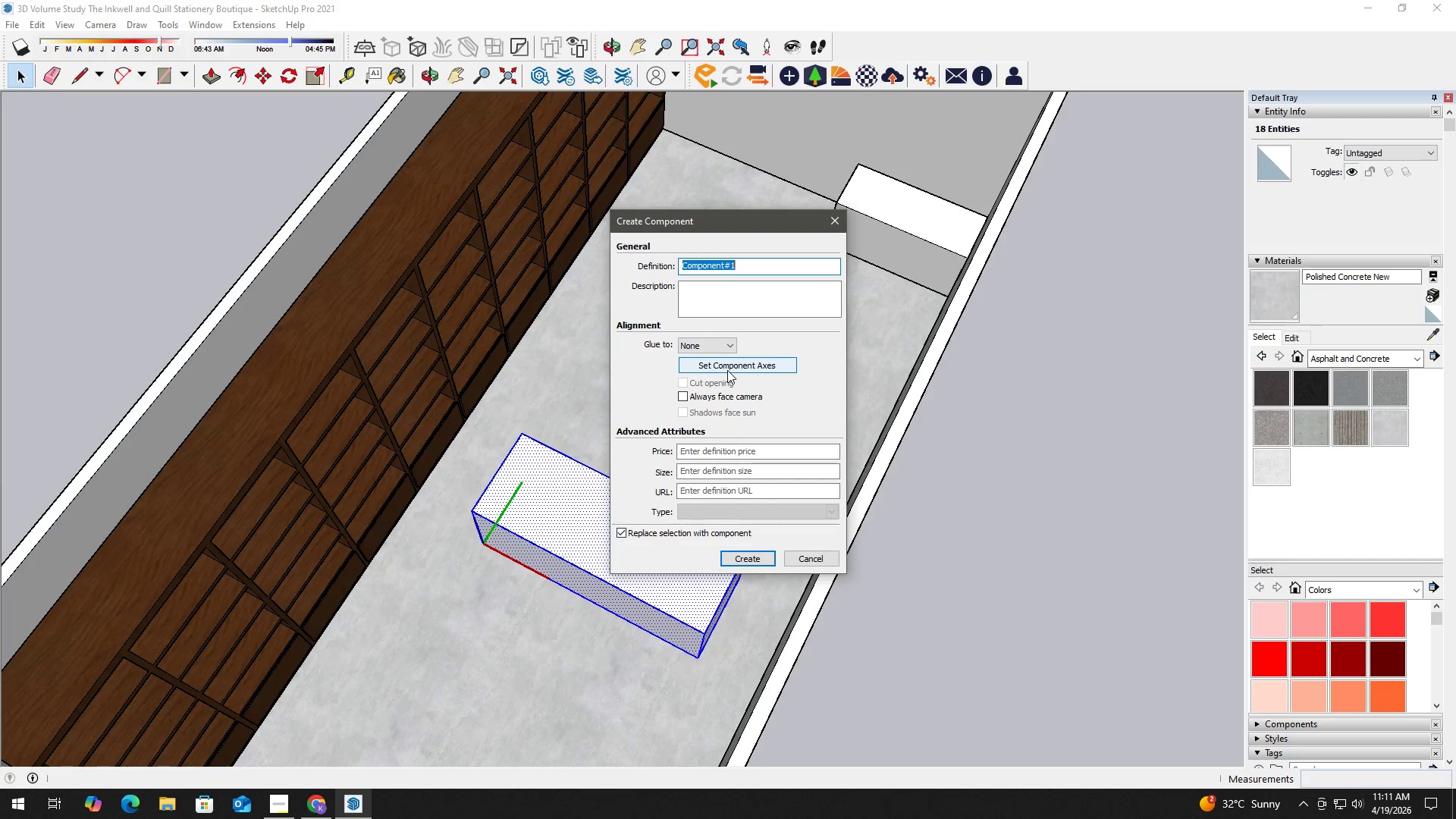 
type(Pen Gallery)
 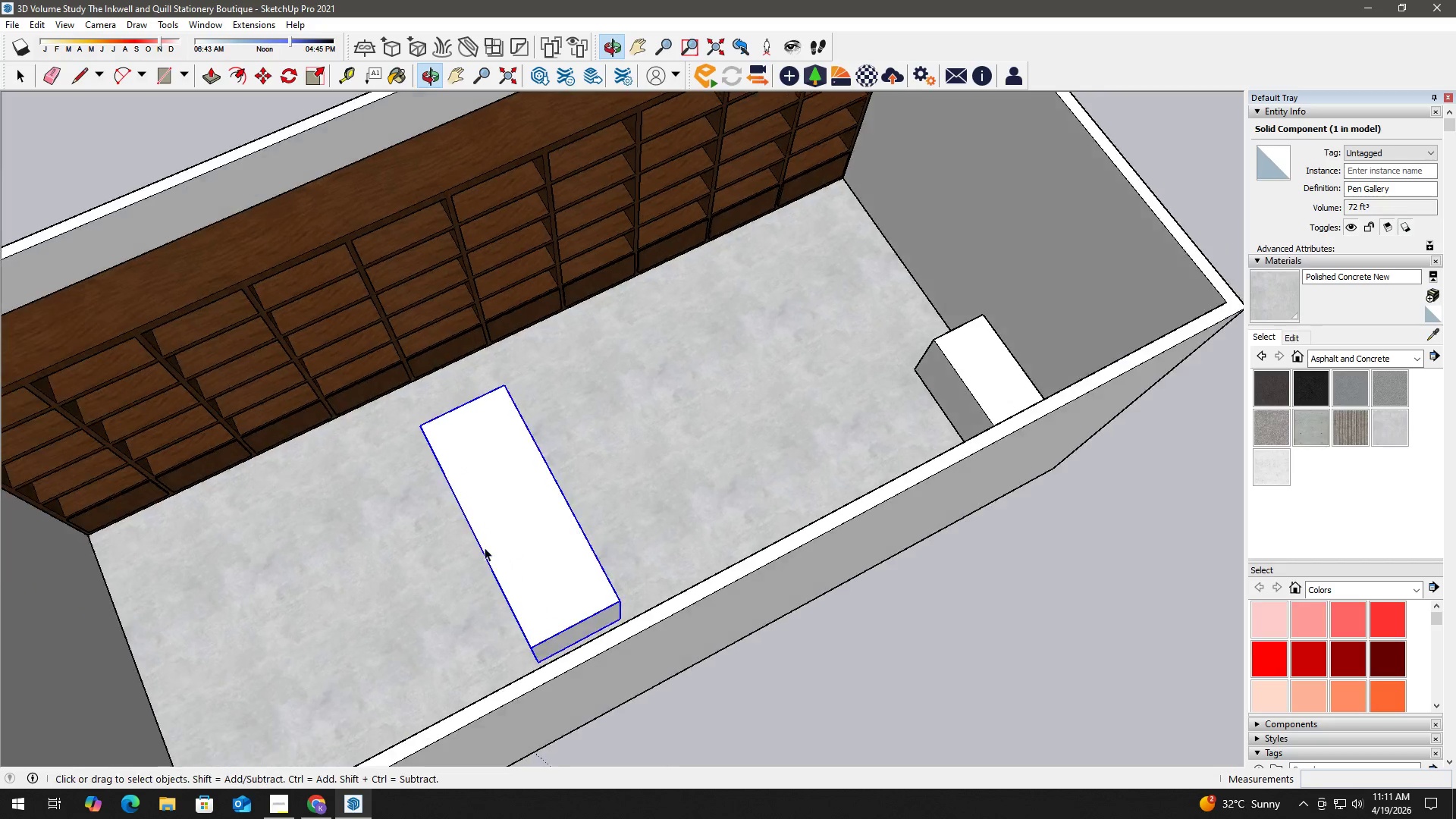 
key(M)
 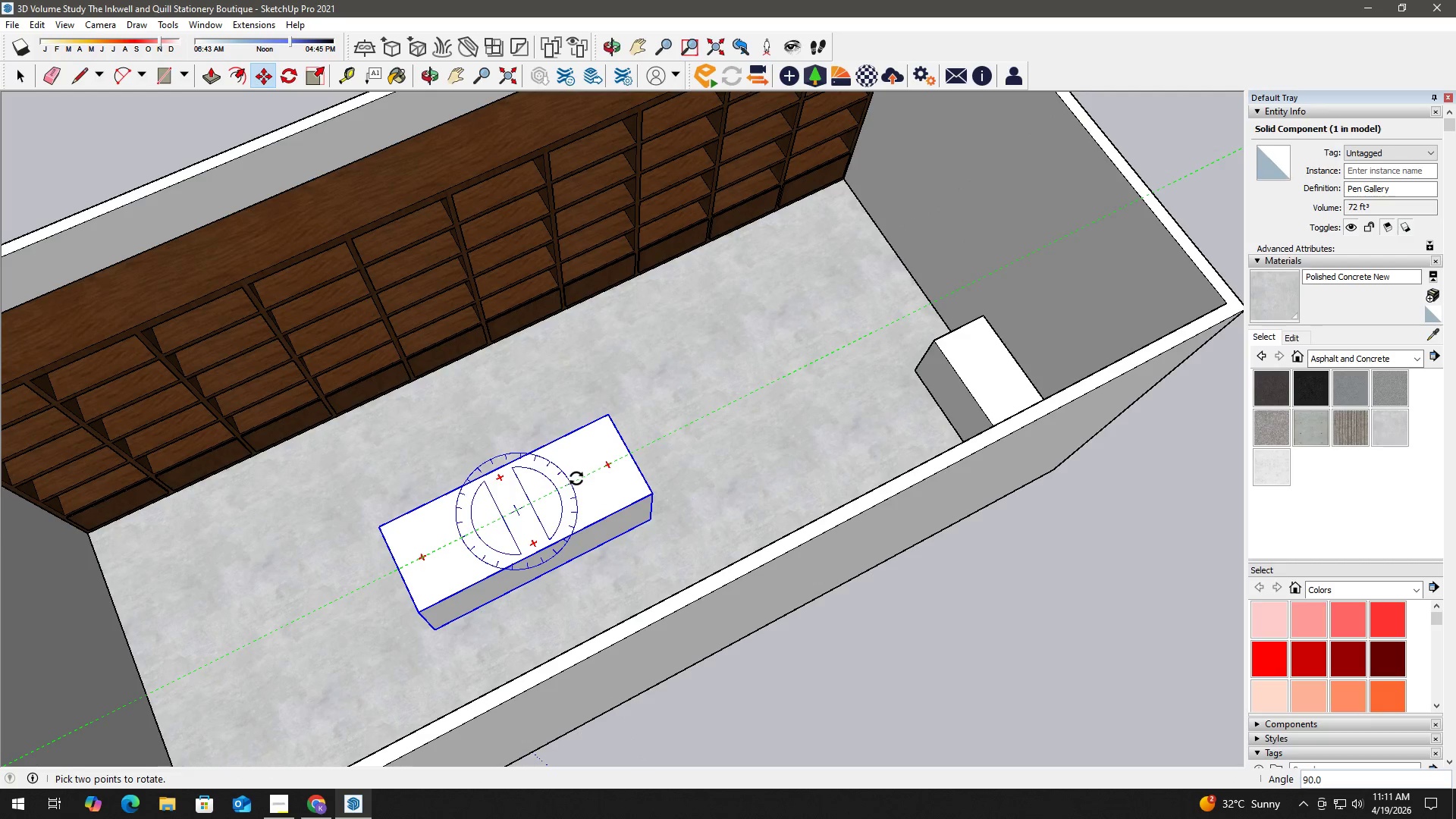 
key(Space)
 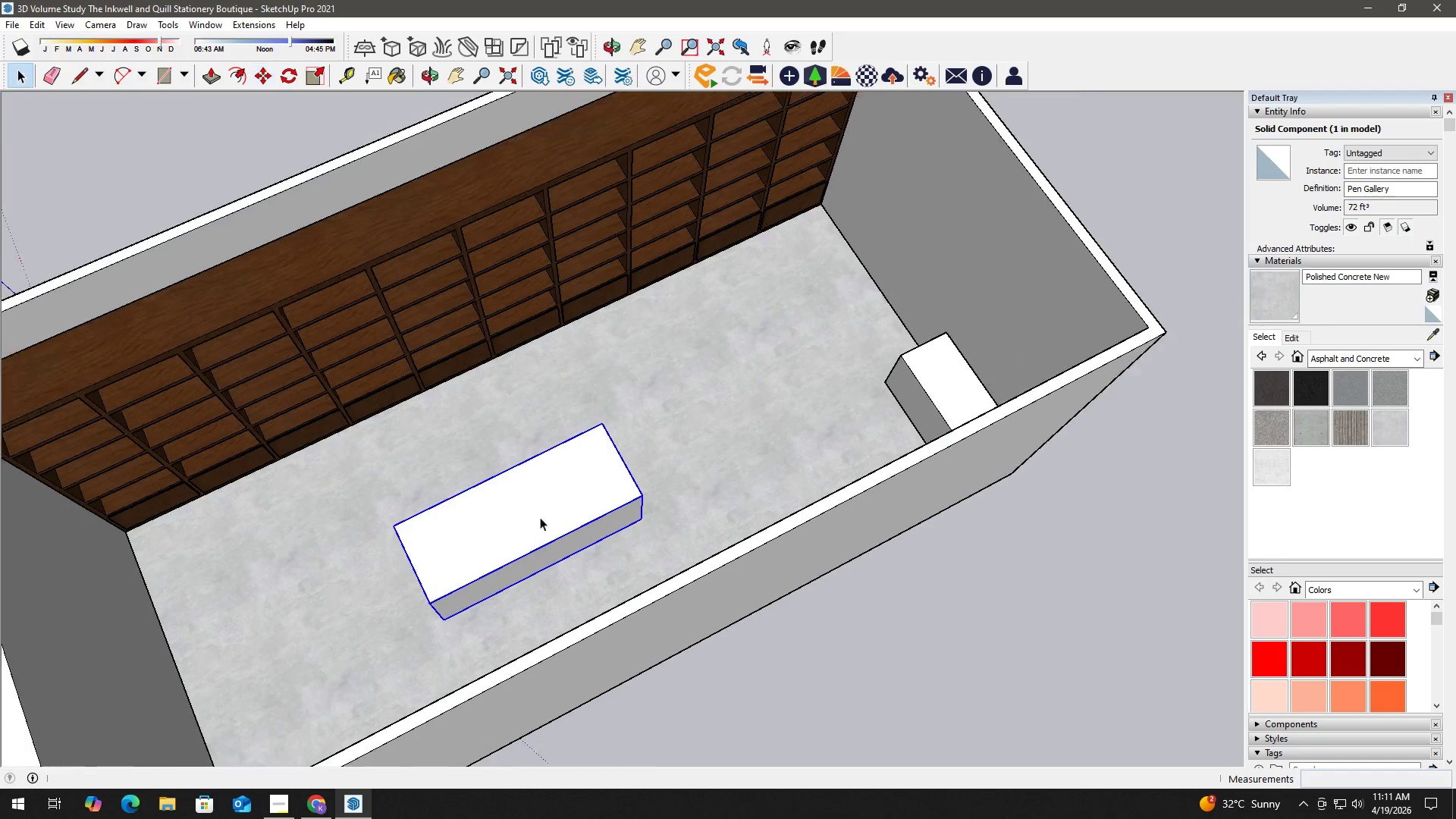 
scroll: coordinate [552, 567], scroll_direction: down, amount: 5.0
 